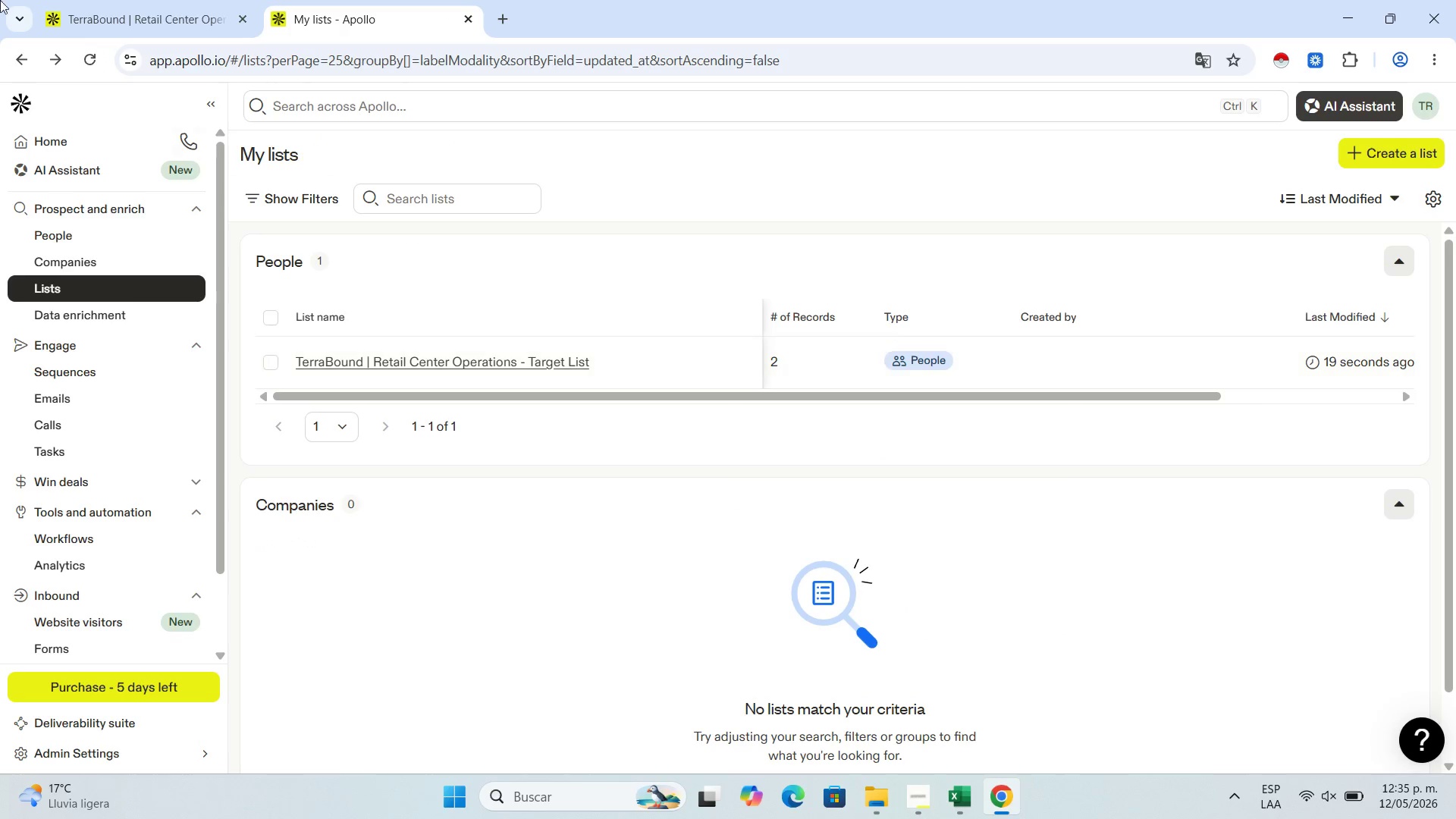 
left_click([89, 61])
 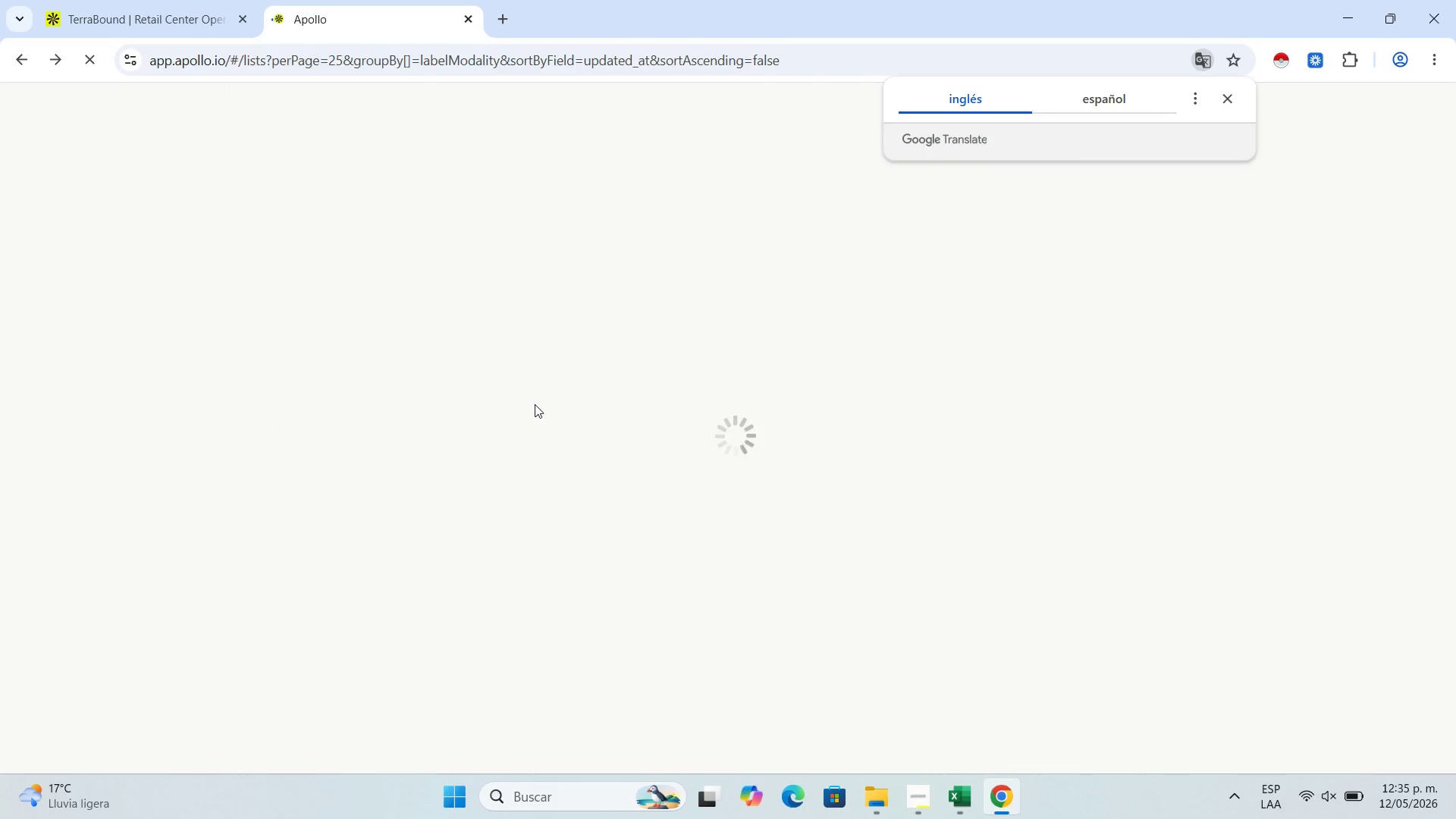 
wait(8.94)
 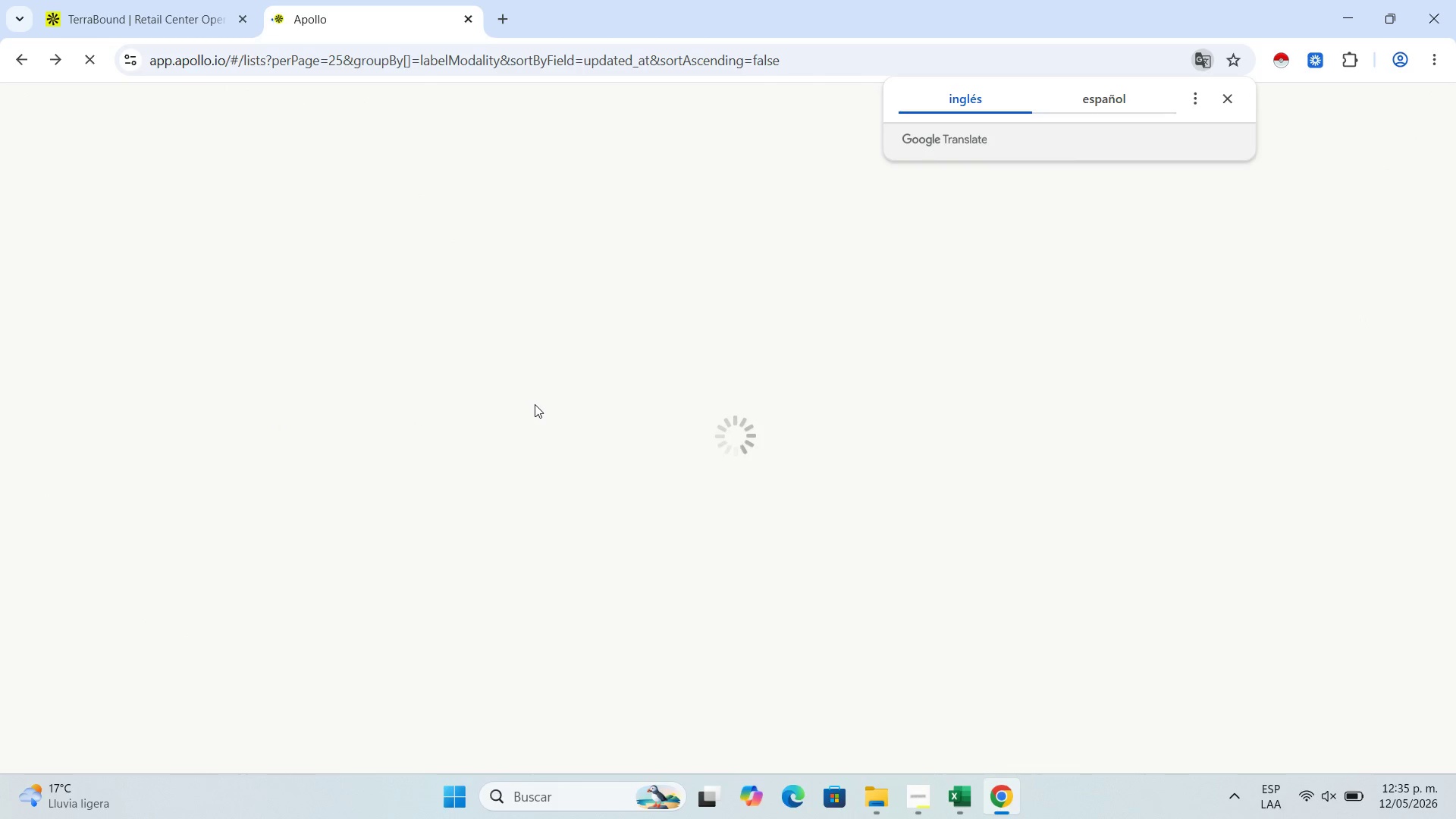 
left_click([77, 51])
 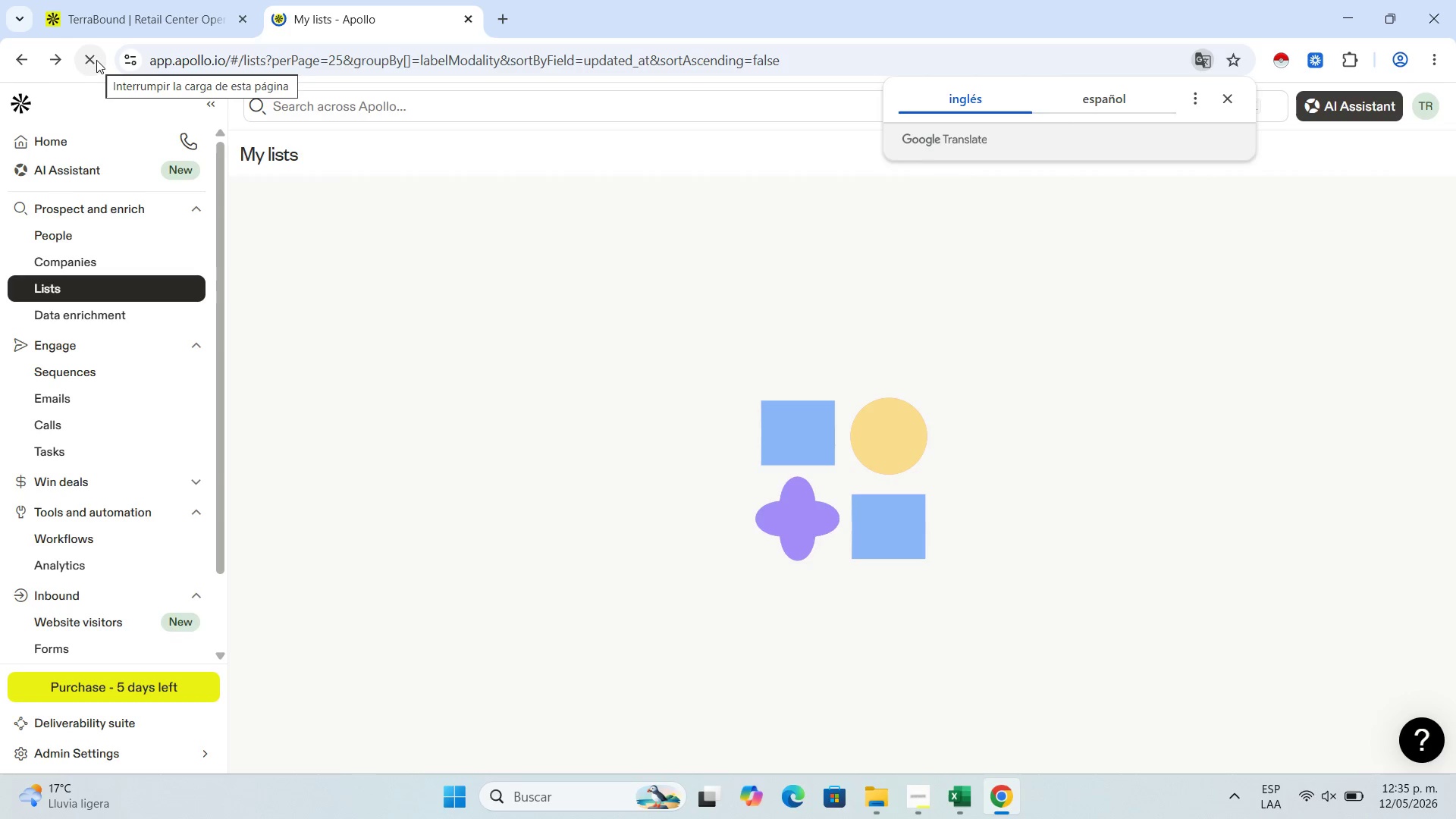 
wait(6.08)
 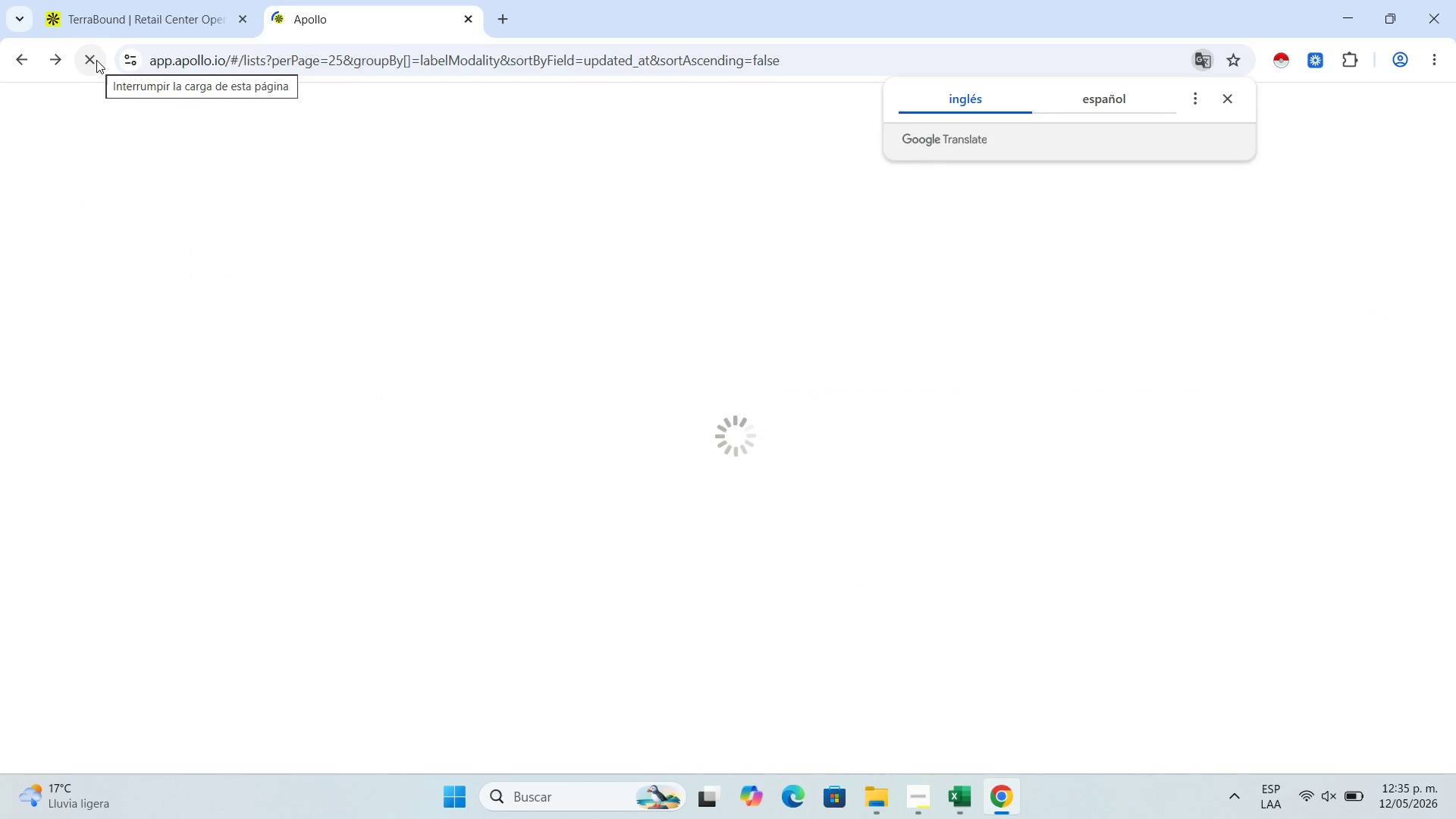 
left_click([96, 60])
 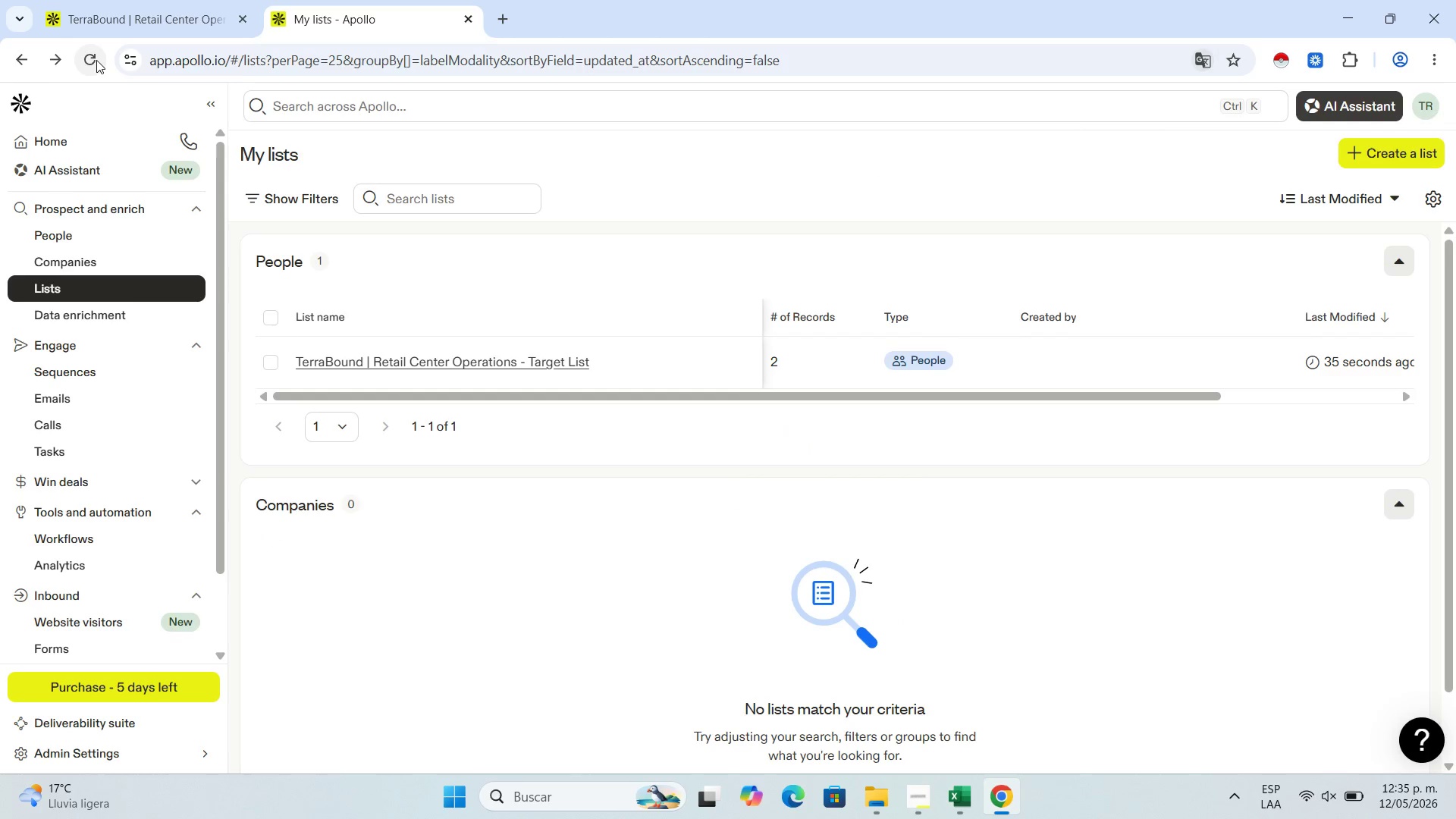 
left_click([96, 60])
 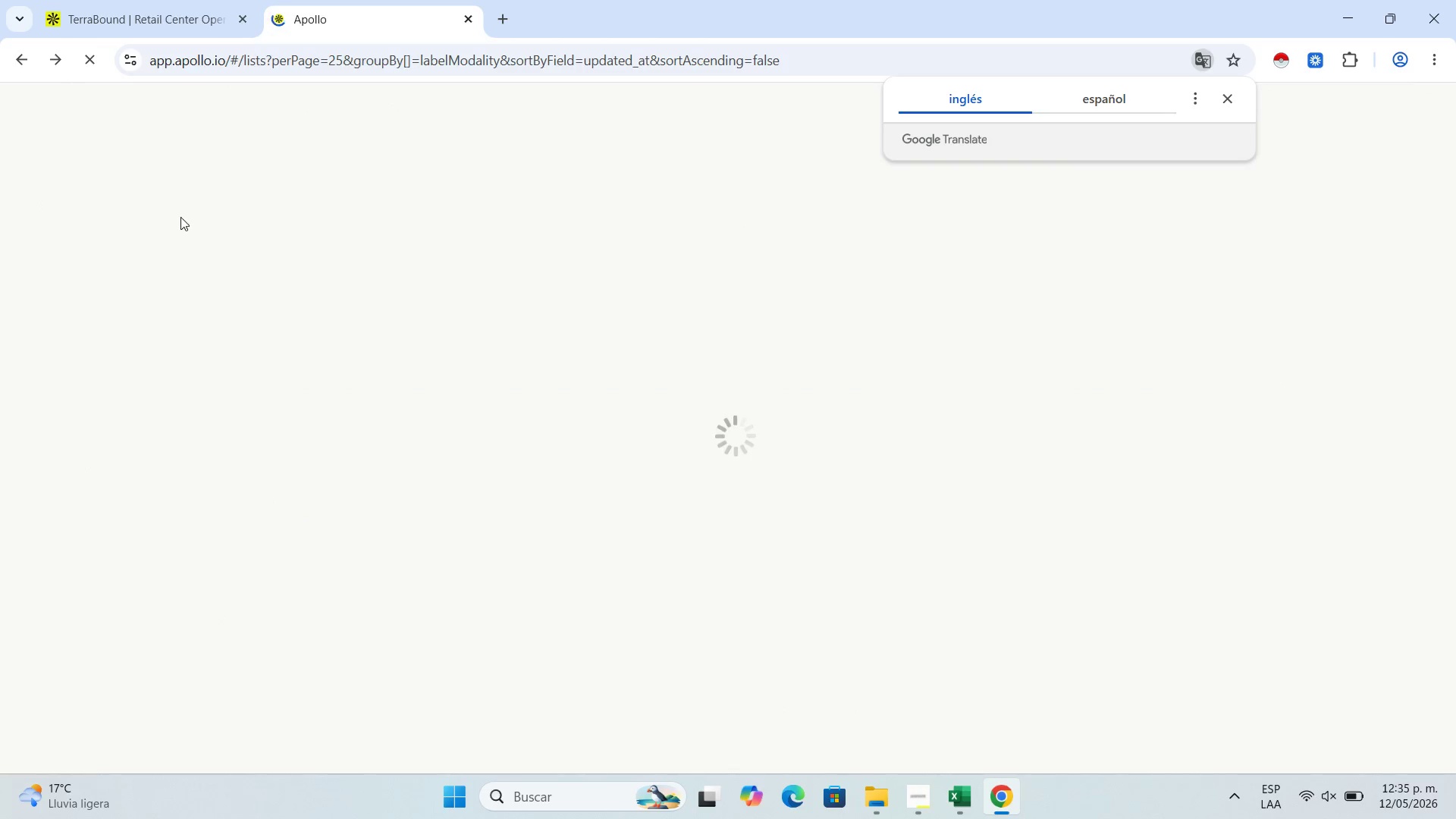 
wait(8.11)
 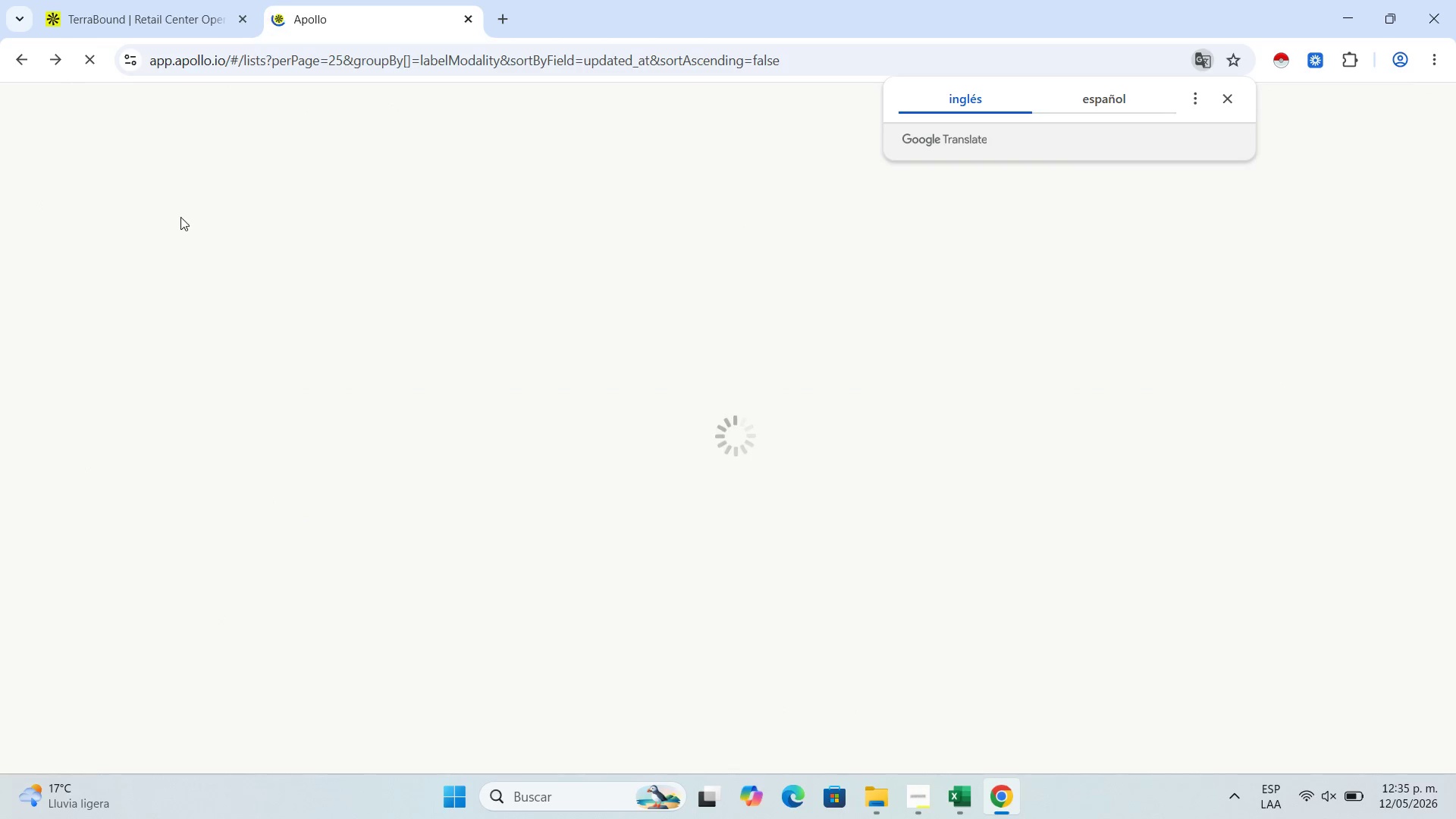 
scroll: coordinate [95, 599], scroll_direction: down, amount: 3.0
 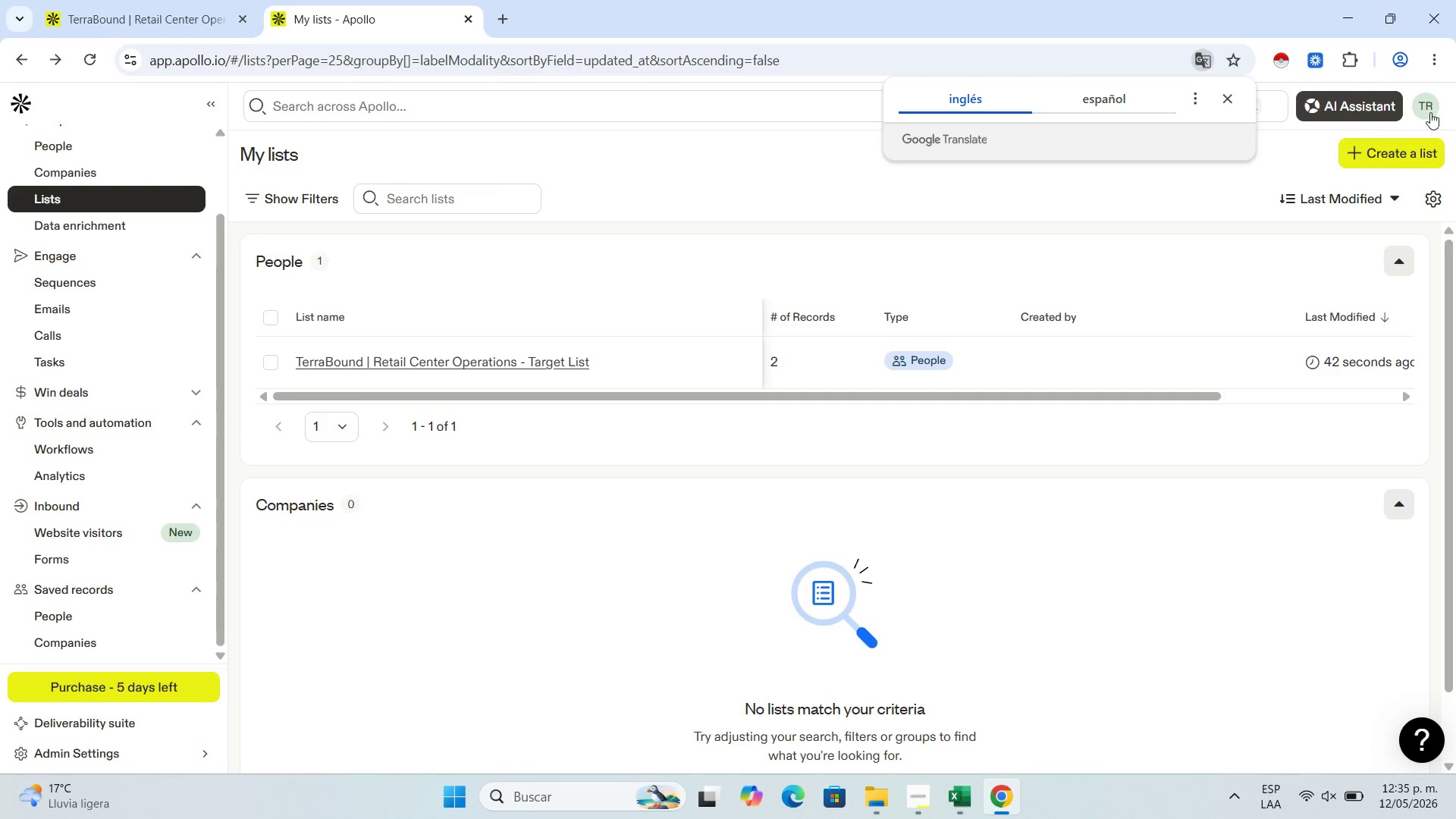 
left_click([1423, 114])
 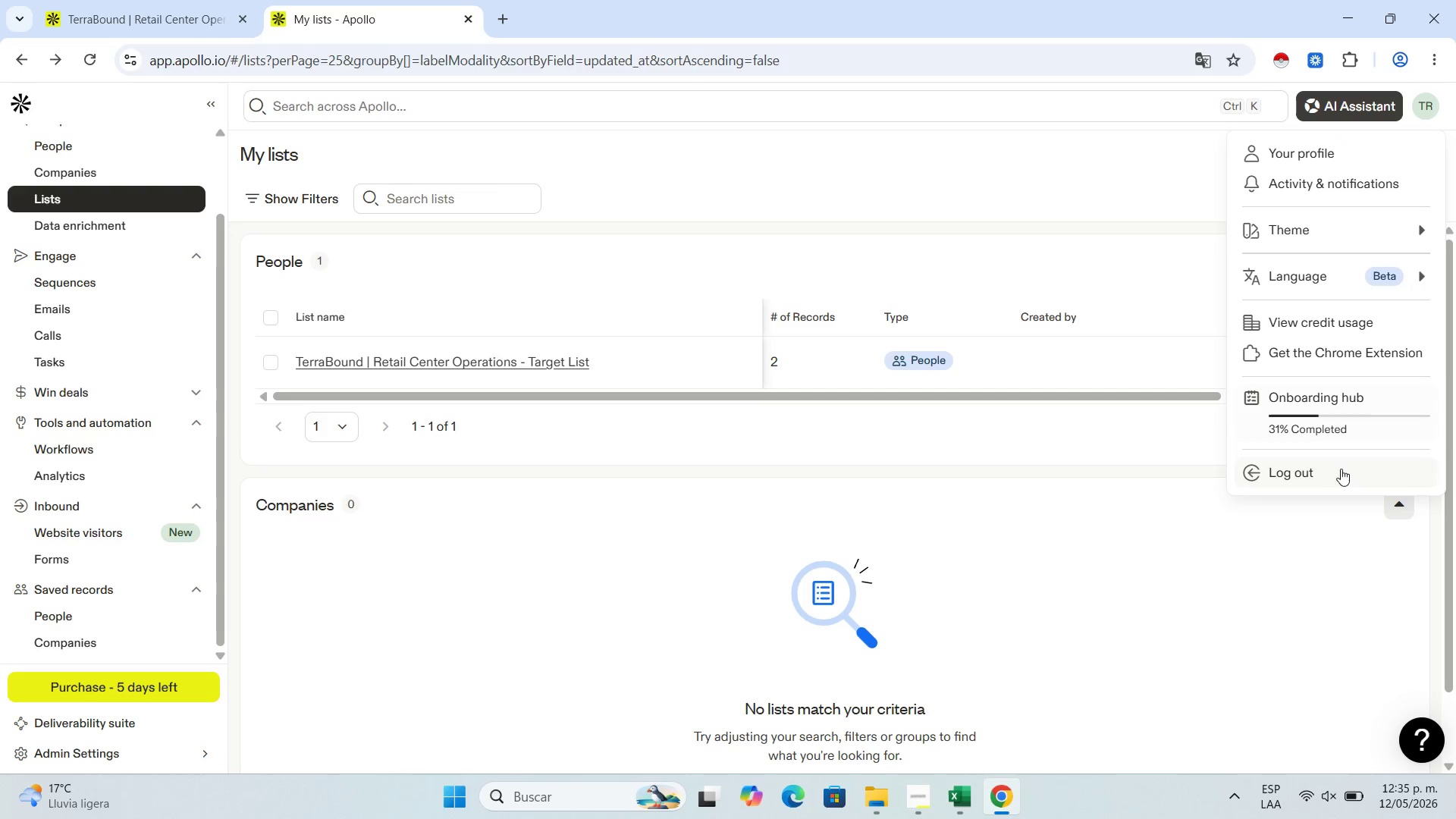 
left_click([1334, 479])
 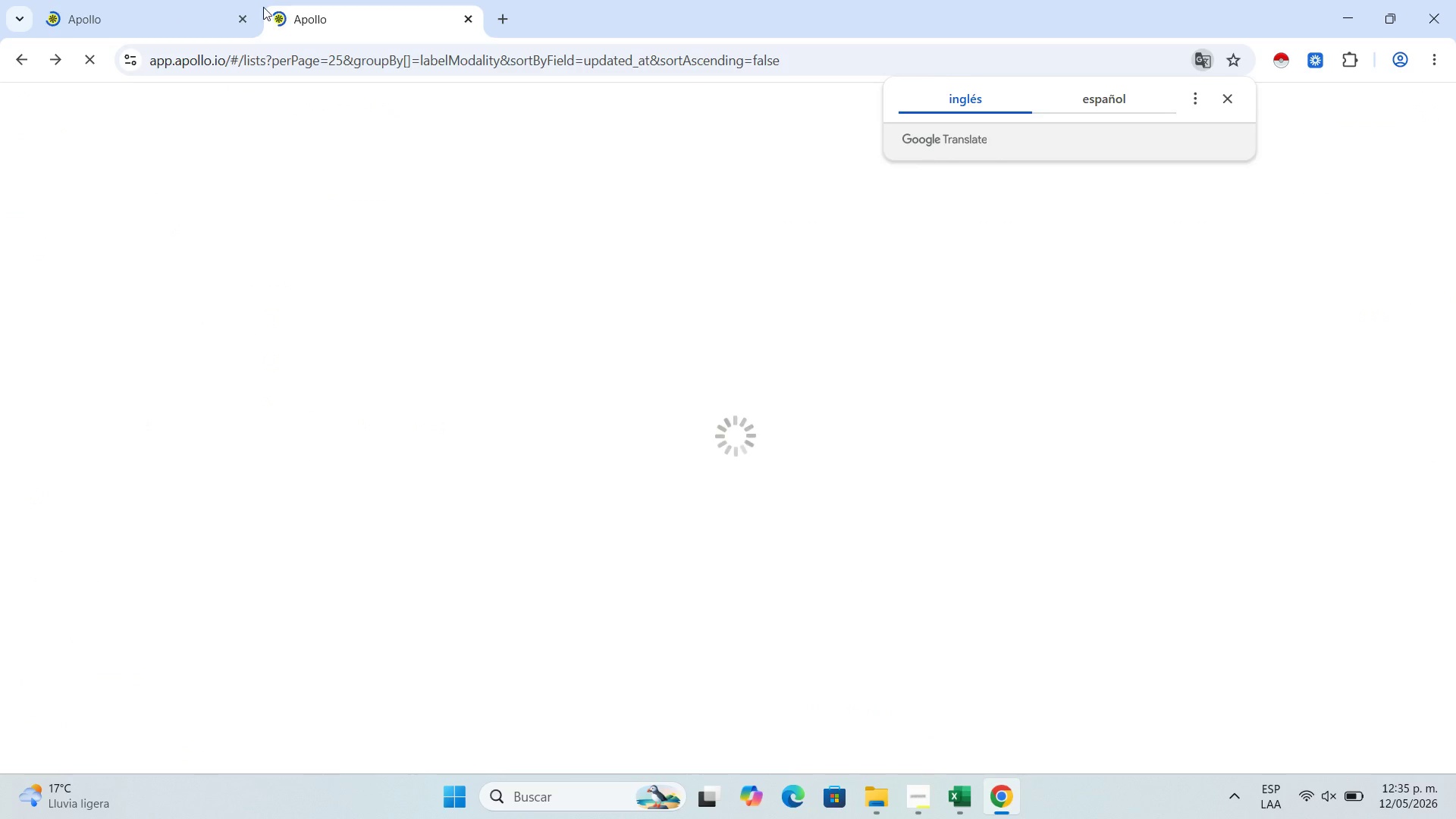 
left_click([242, 21])
 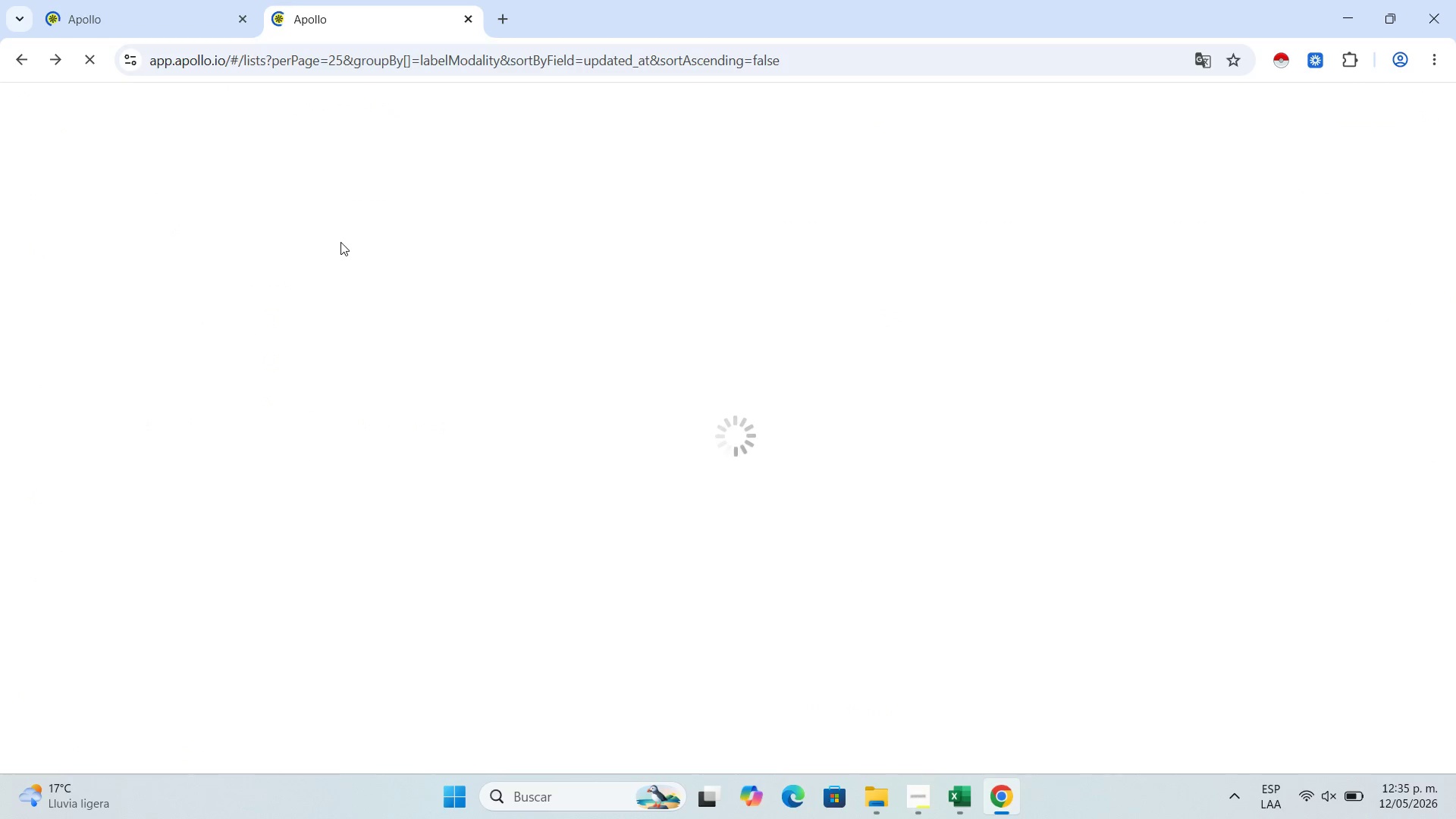 
mouse_move([406, 331])
 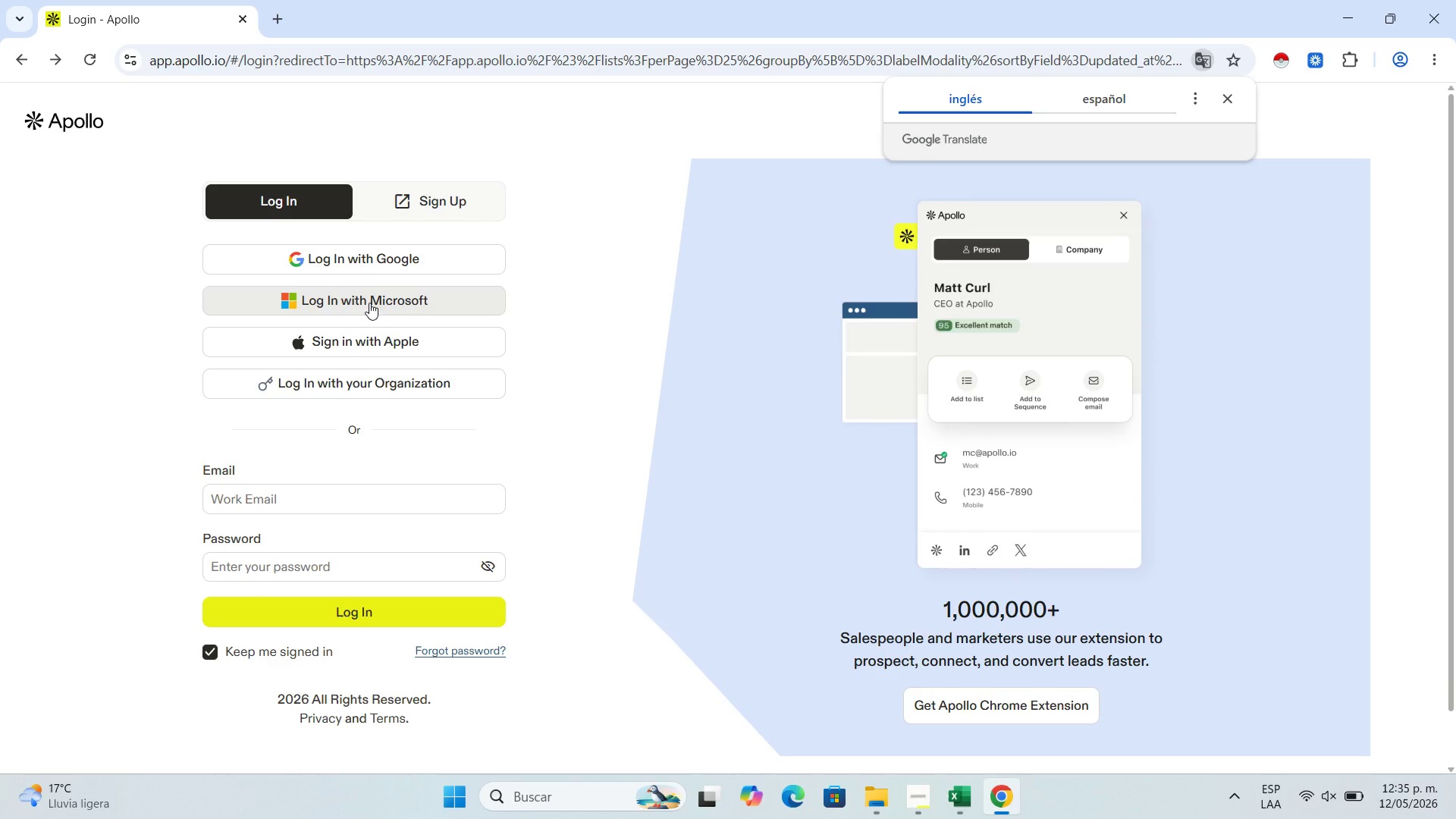 
left_click([100, 64])
 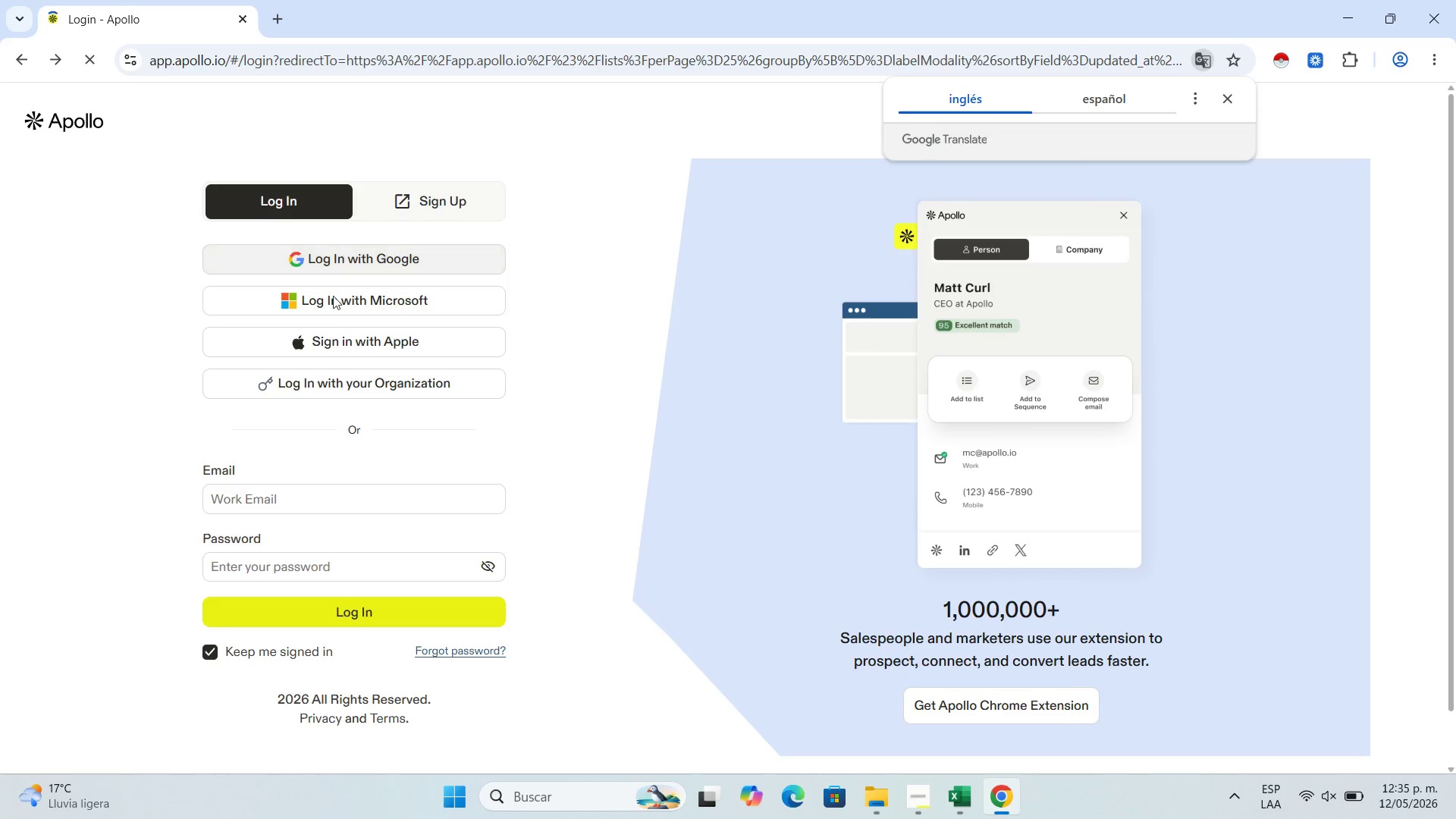 
wait(5.7)
 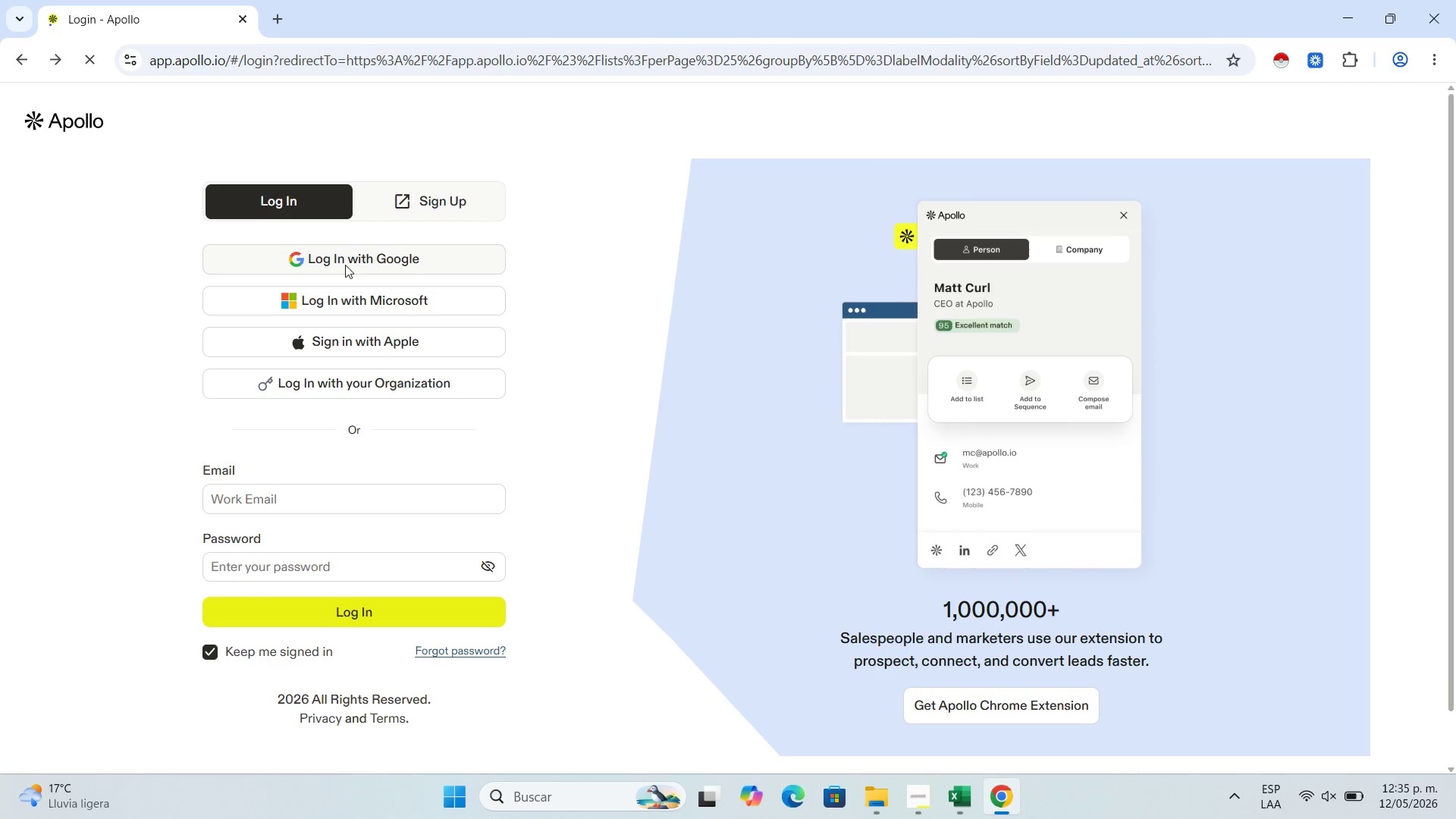 
left_click([379, 303])
 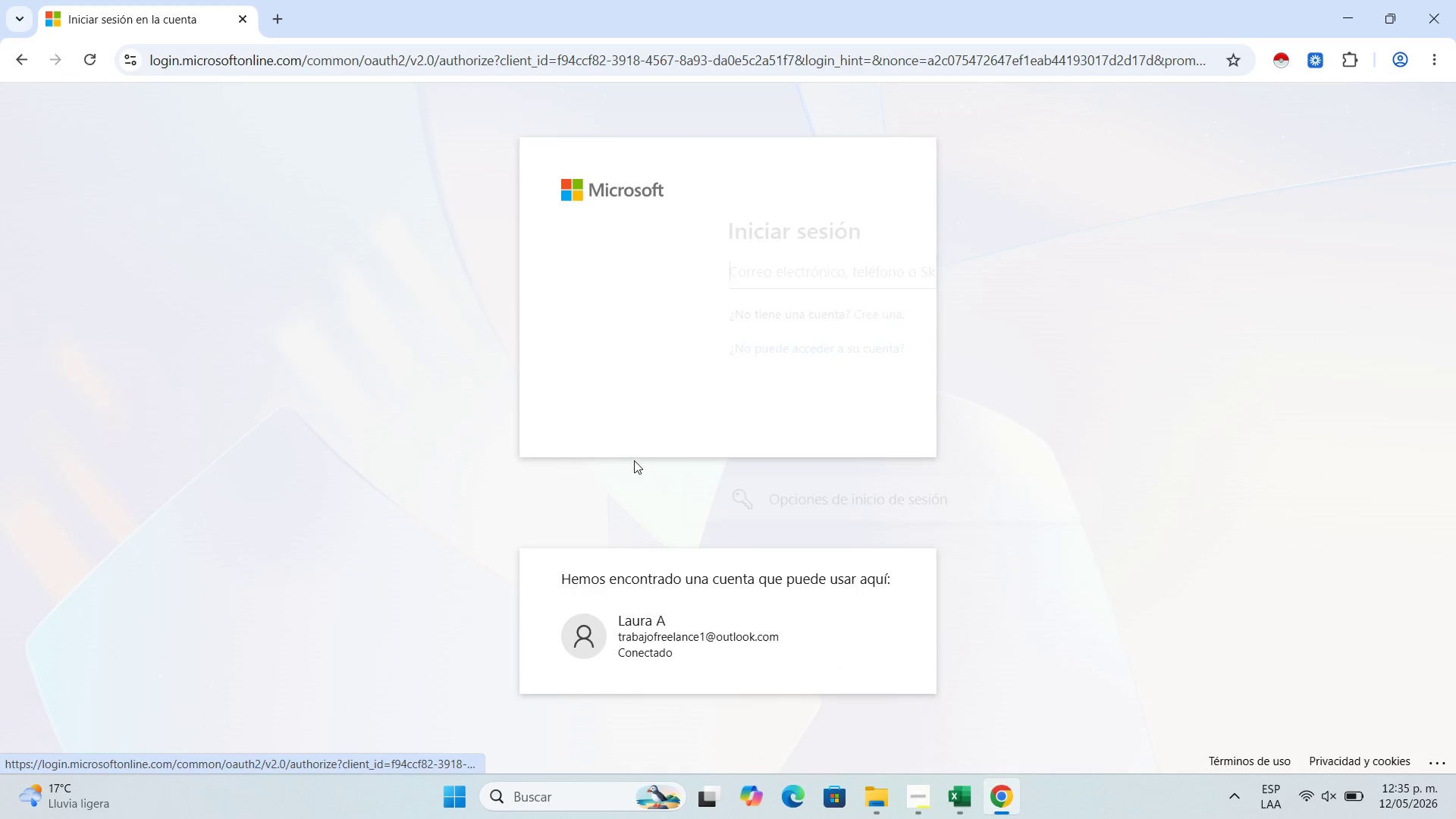 
wait(5.22)
 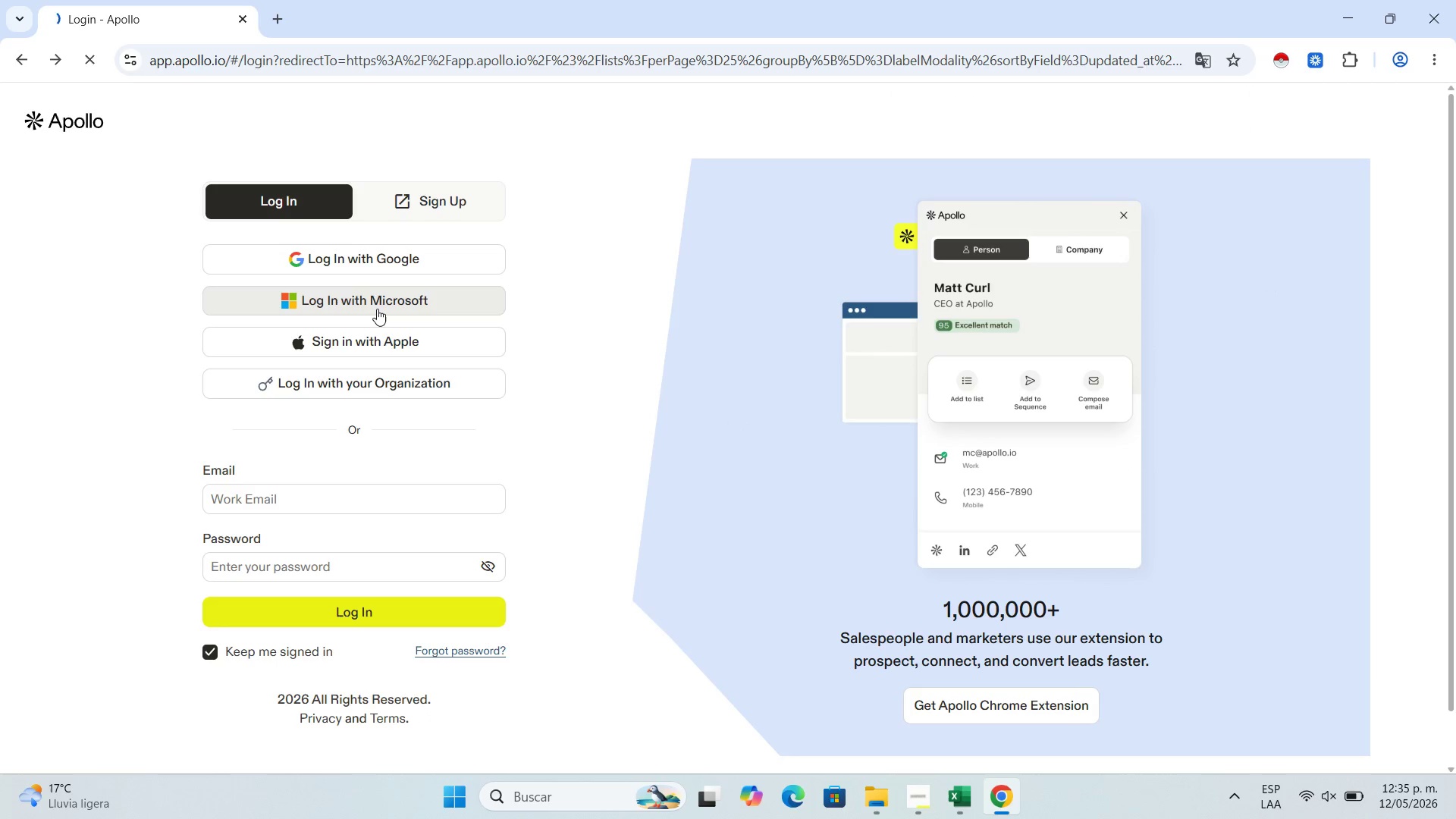 
left_click([701, 651])
 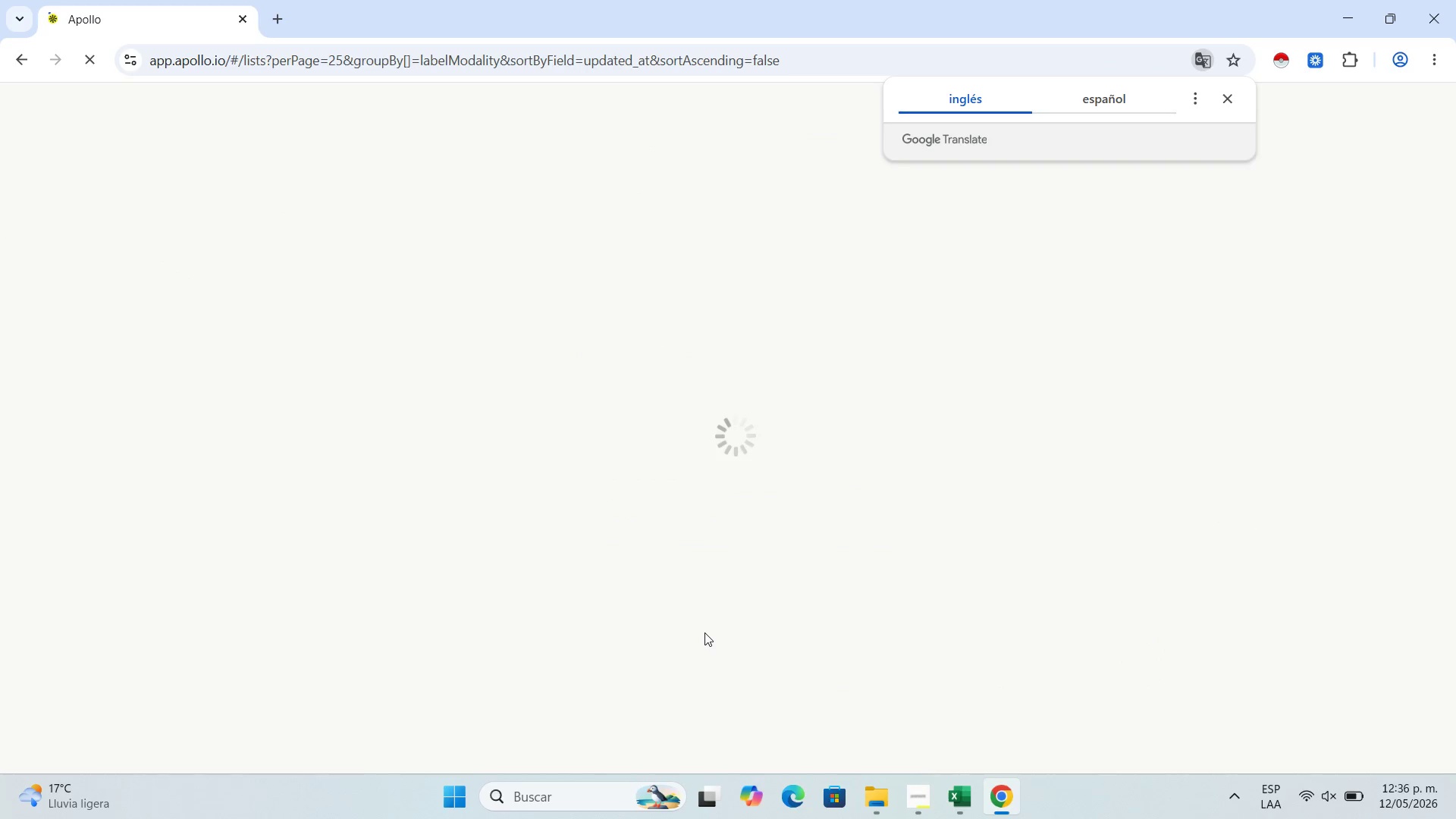 
wait(11.72)
 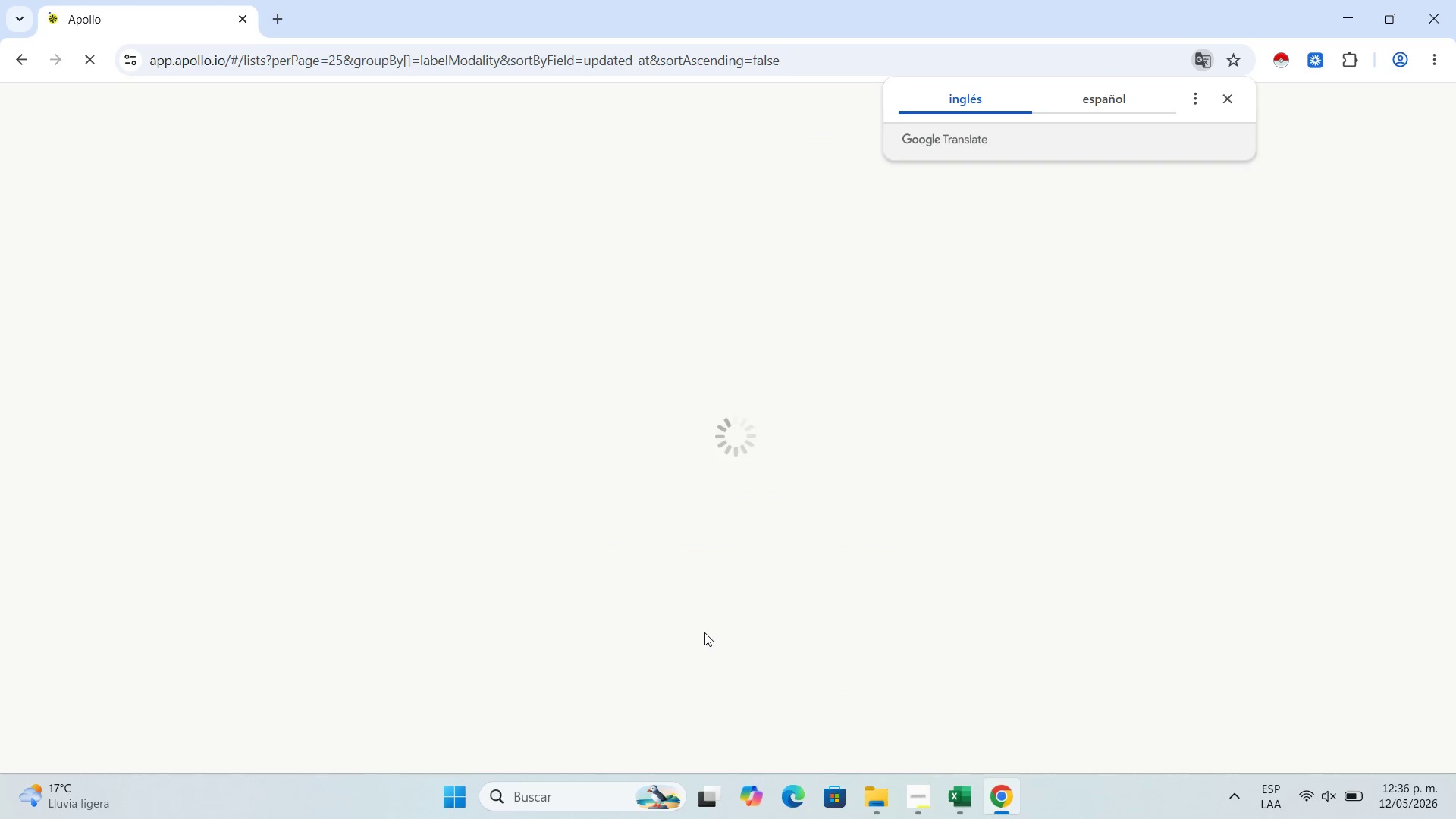 
left_click([90, 249])
 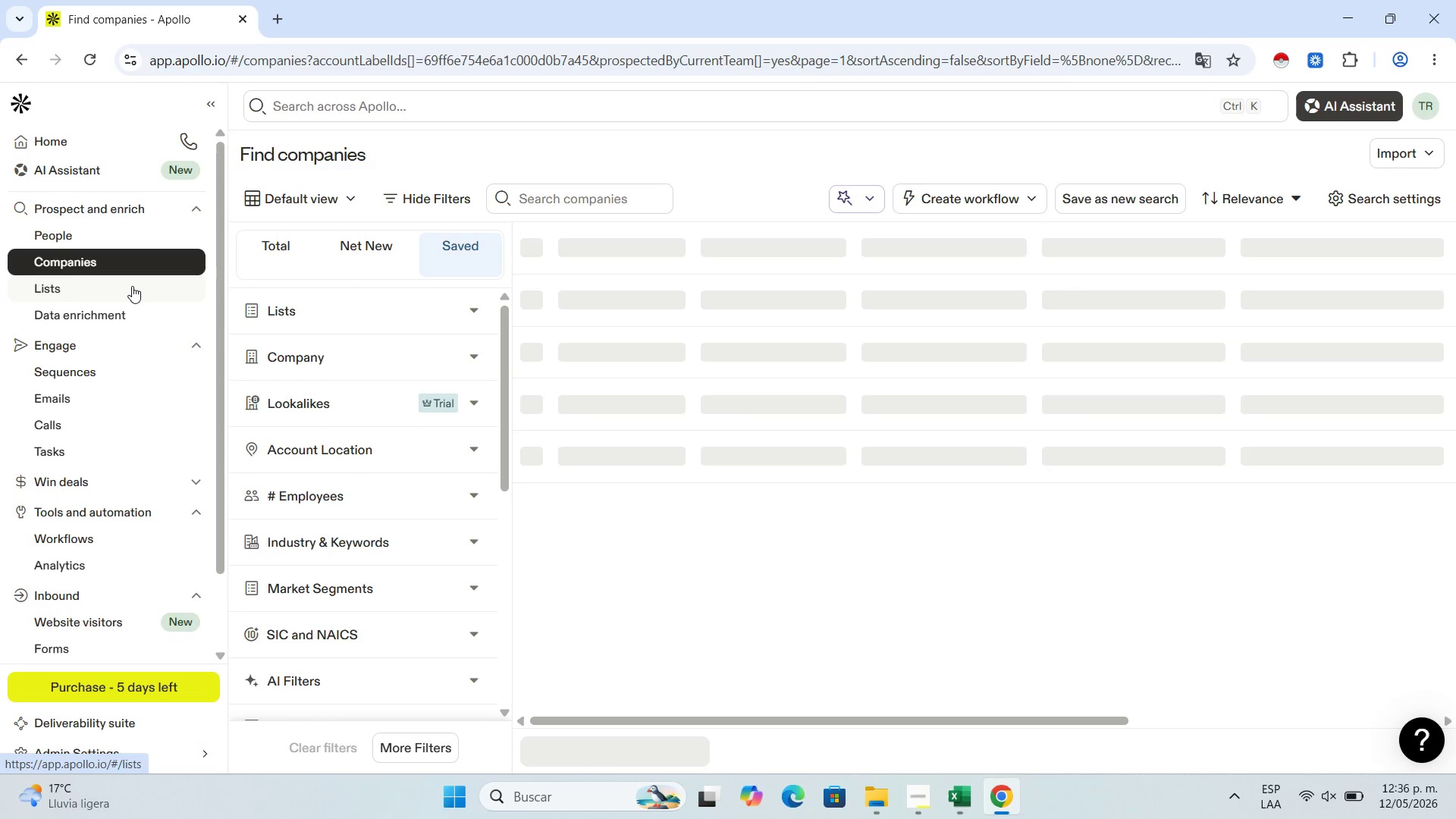 
left_click([132, 286])
 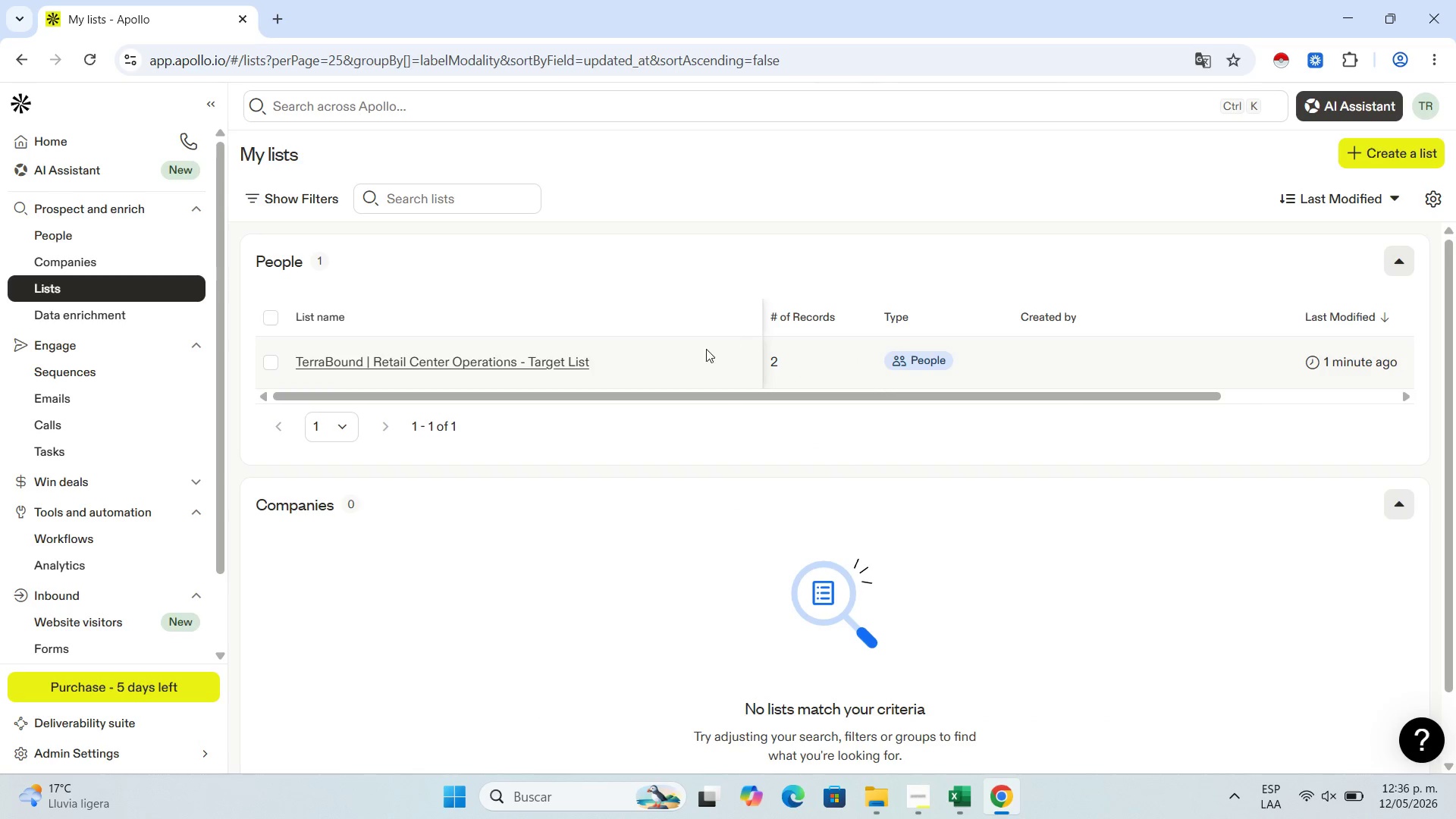 
left_click([577, 366])
 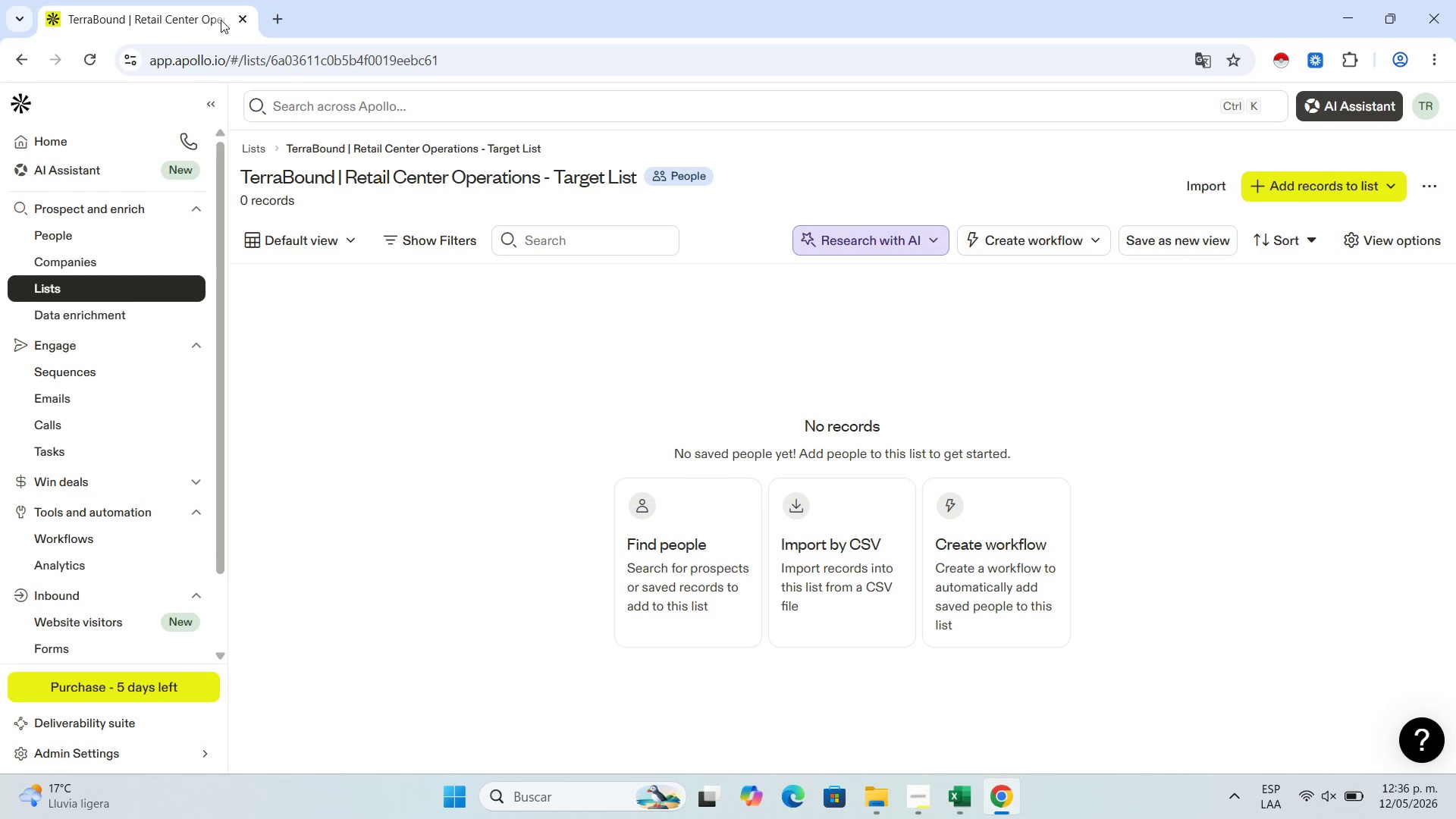 
left_click([1425, 107])
 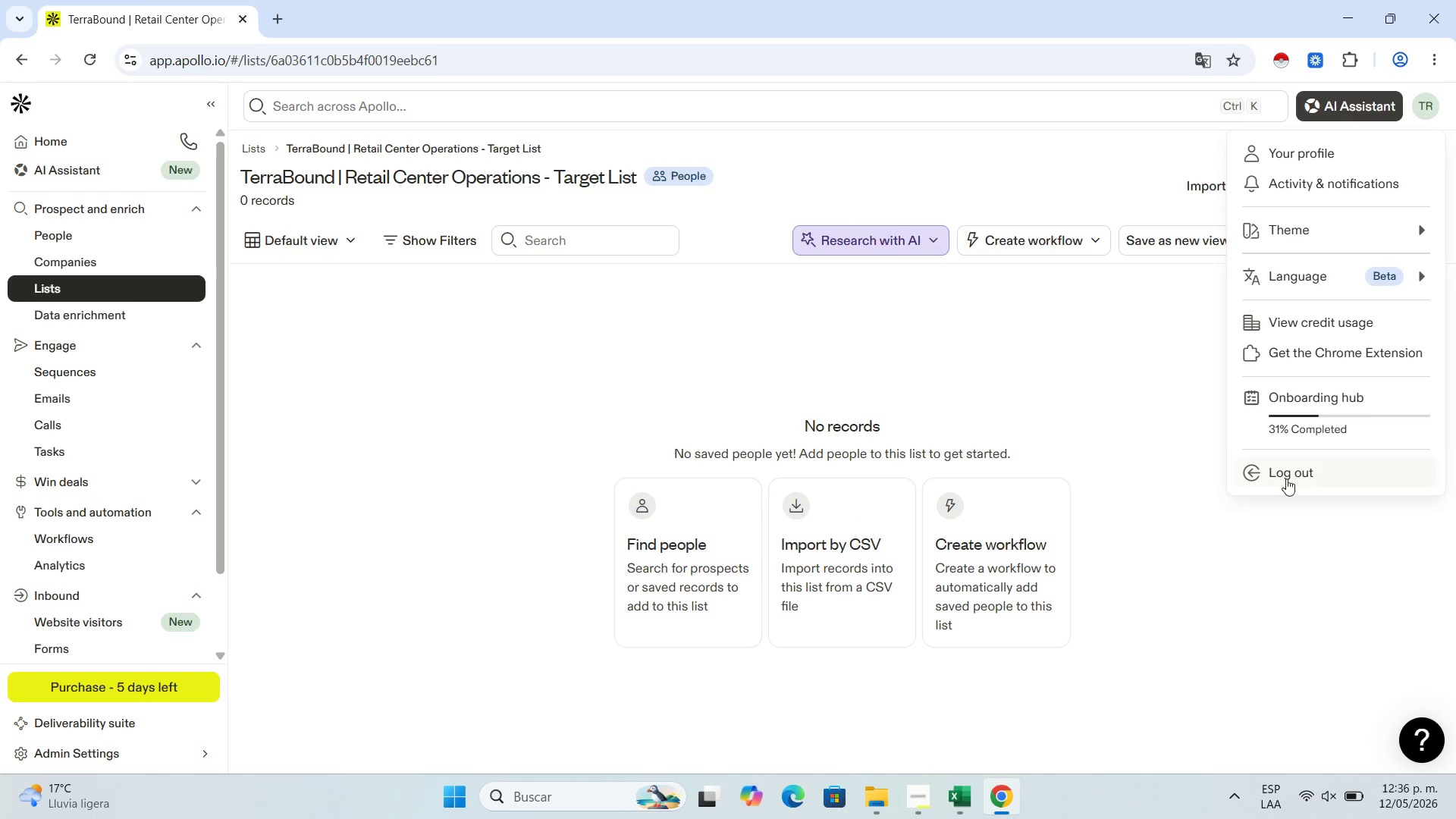 
left_click([1286, 479])
 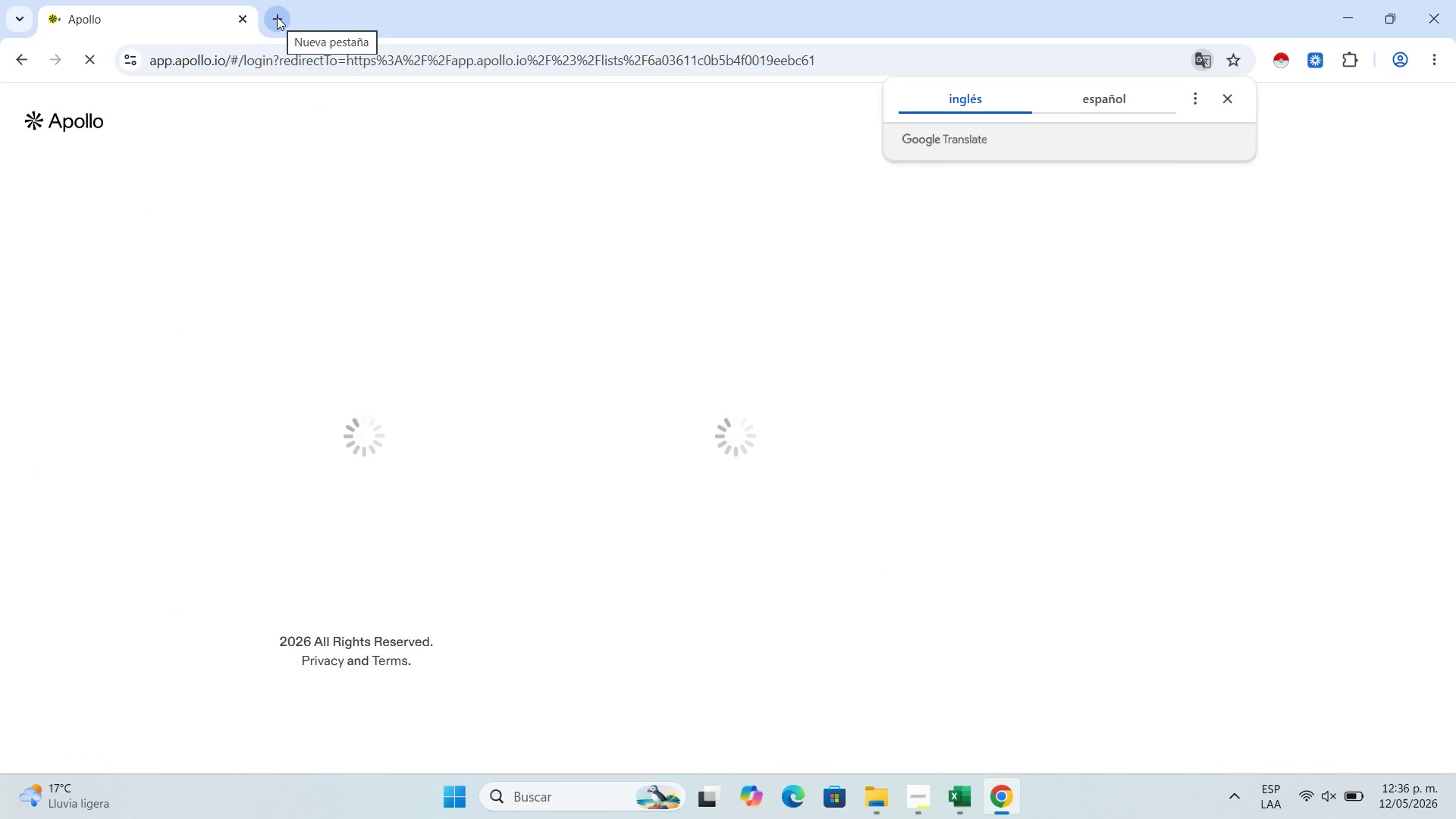 
left_click([277, 17])
 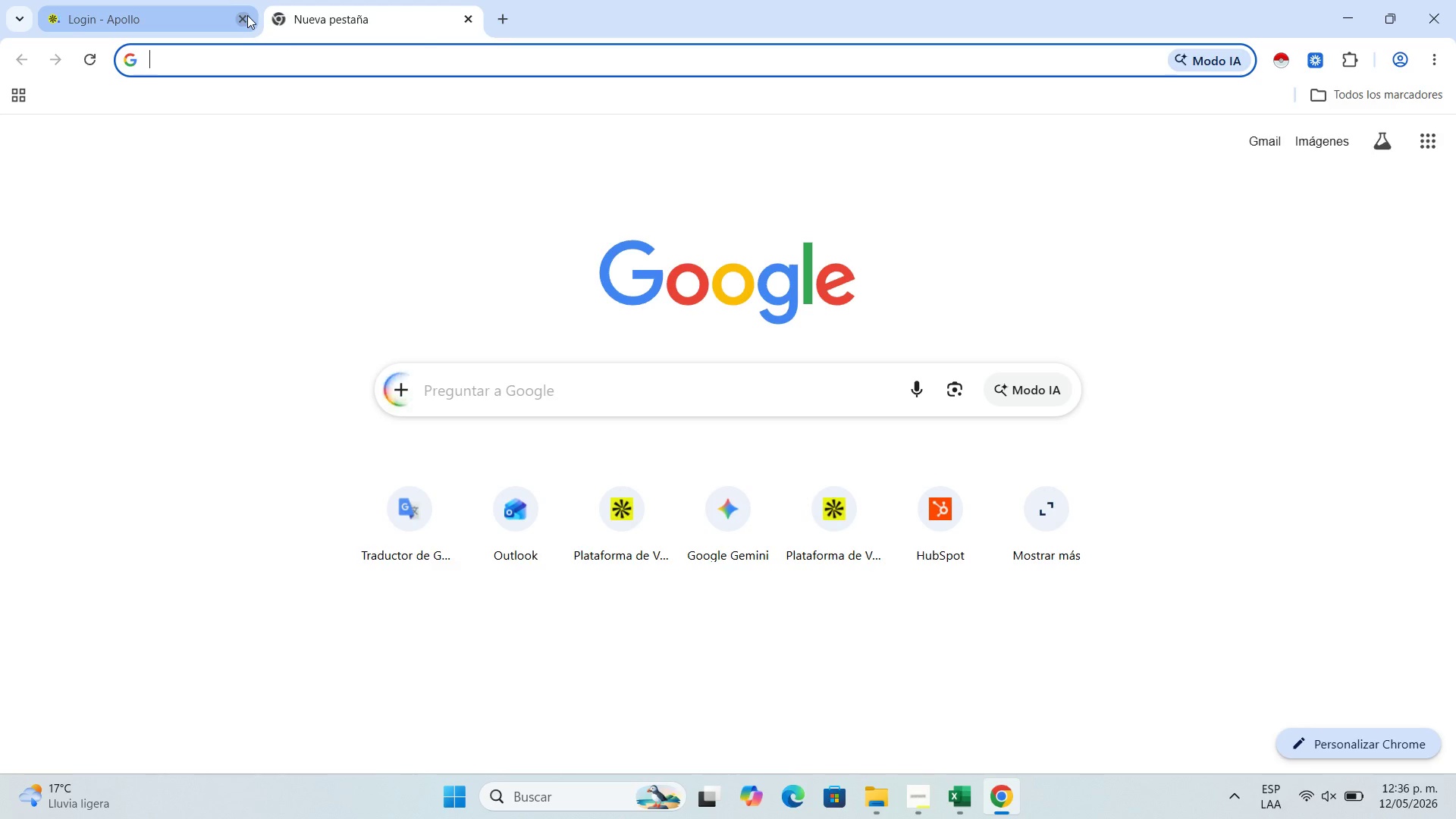 
left_click([247, 15])
 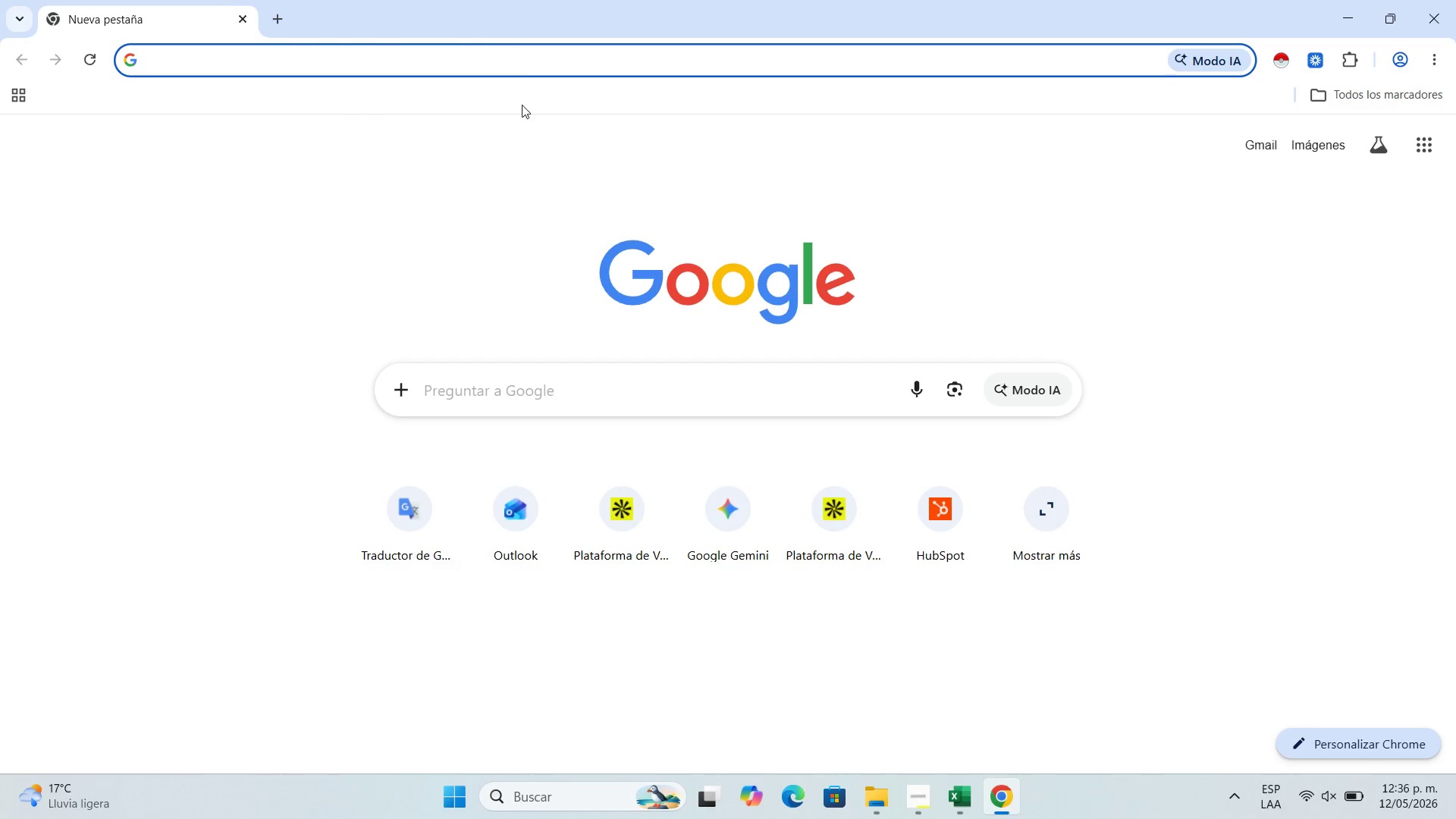 
left_click([506, 49])
 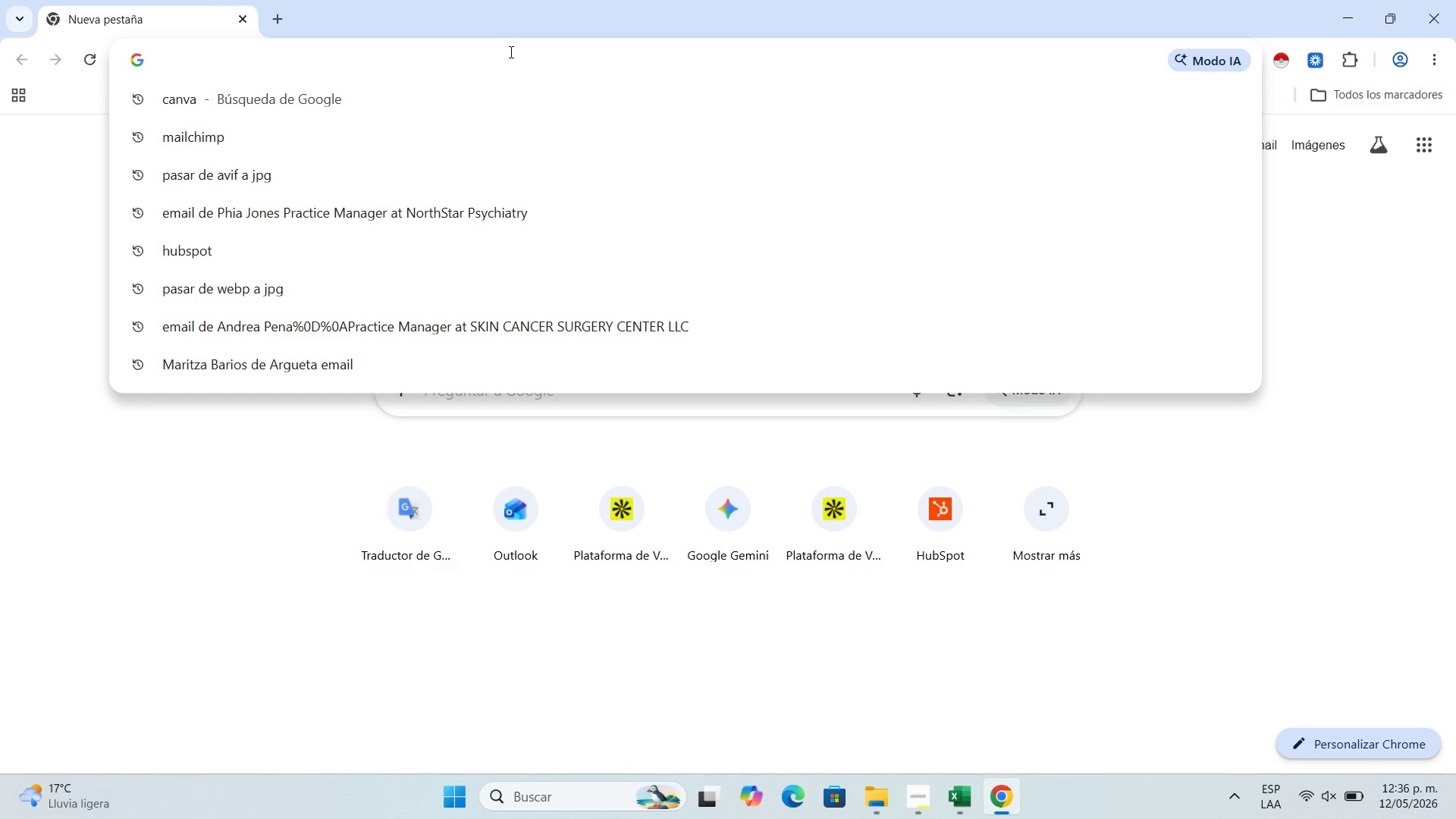 
type(apol)
 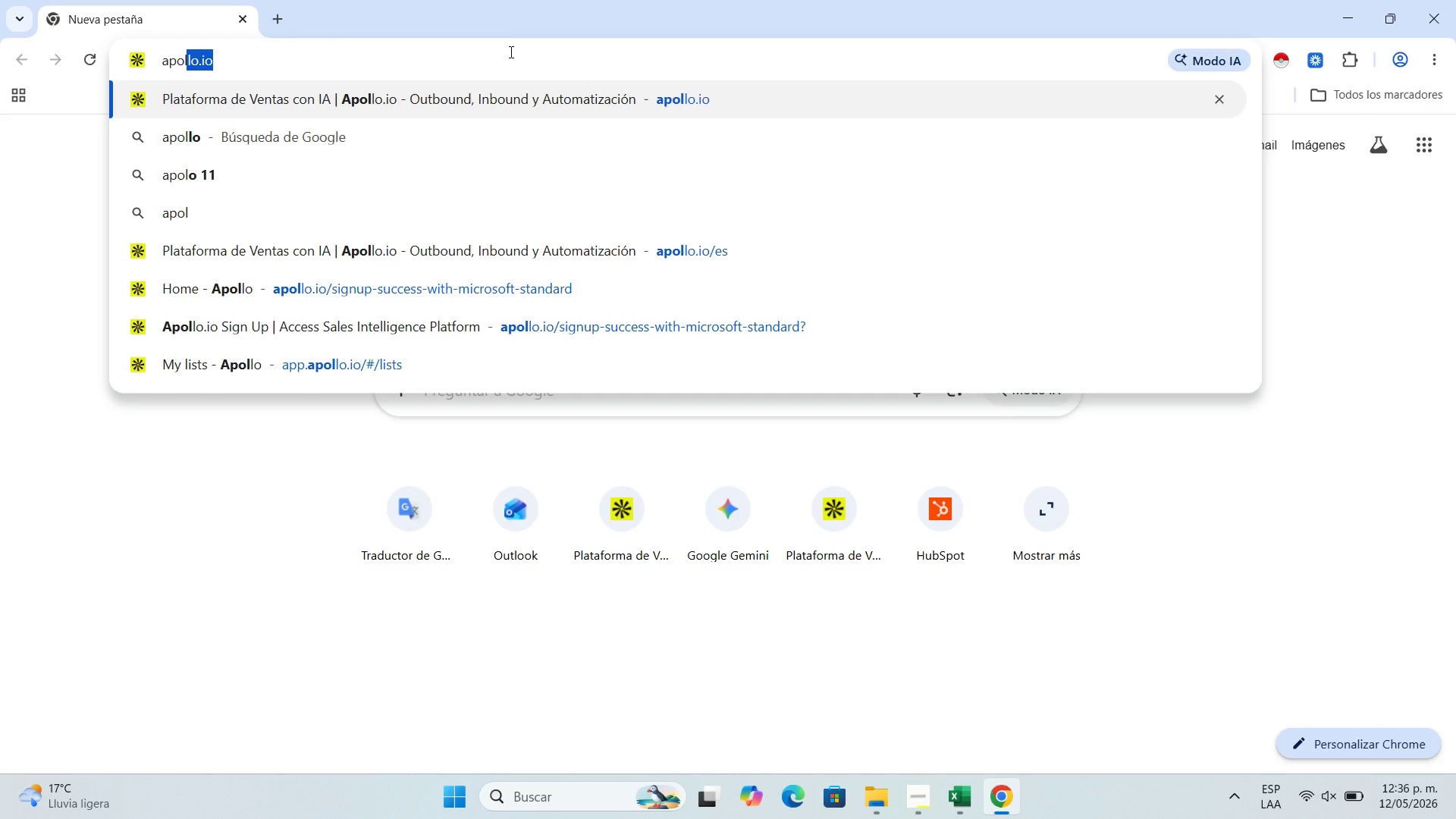 
key(Enter)
 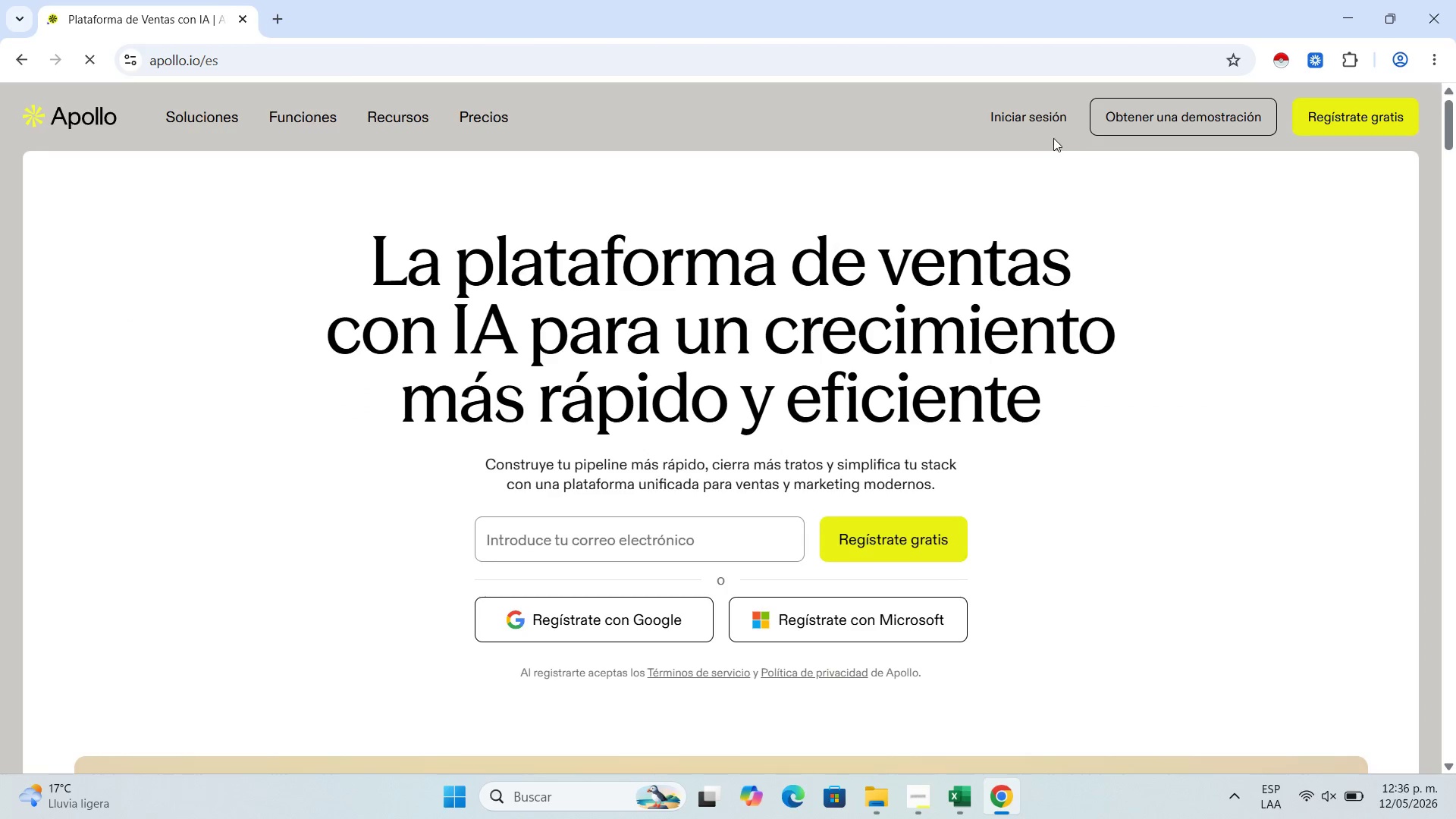 
left_click([1034, 108])
 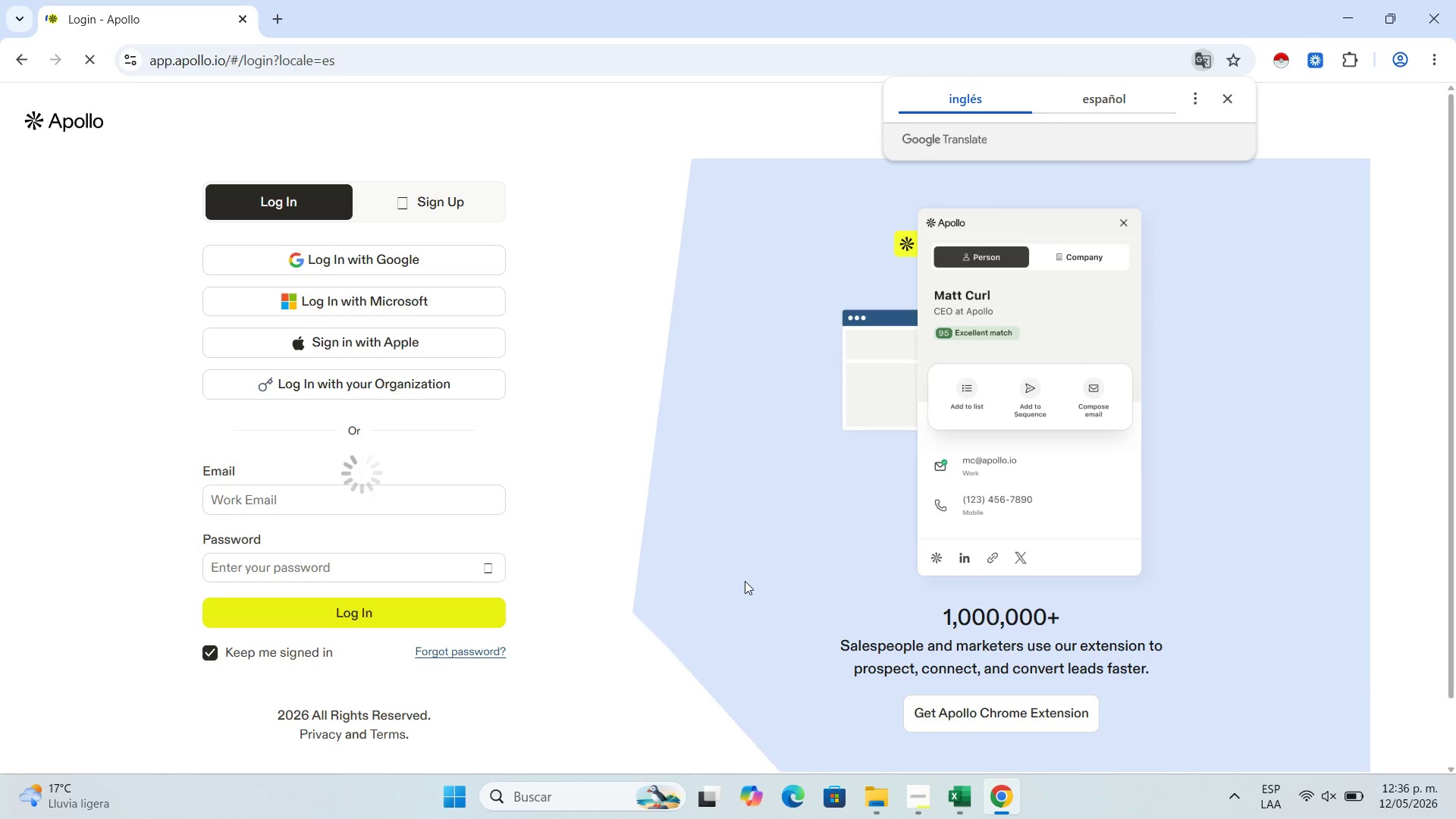 
wait(6.16)
 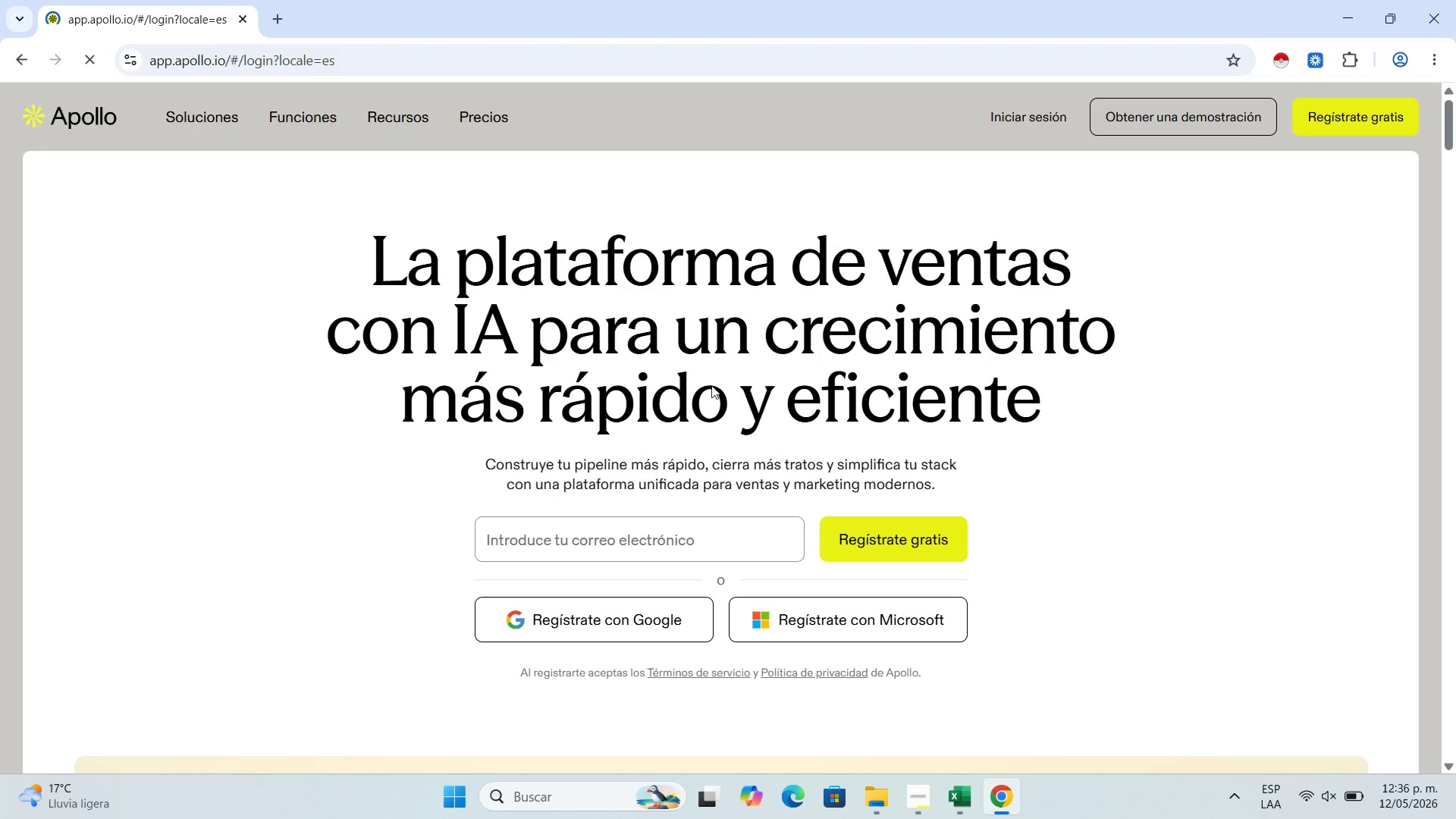 
left_click([321, 301])
 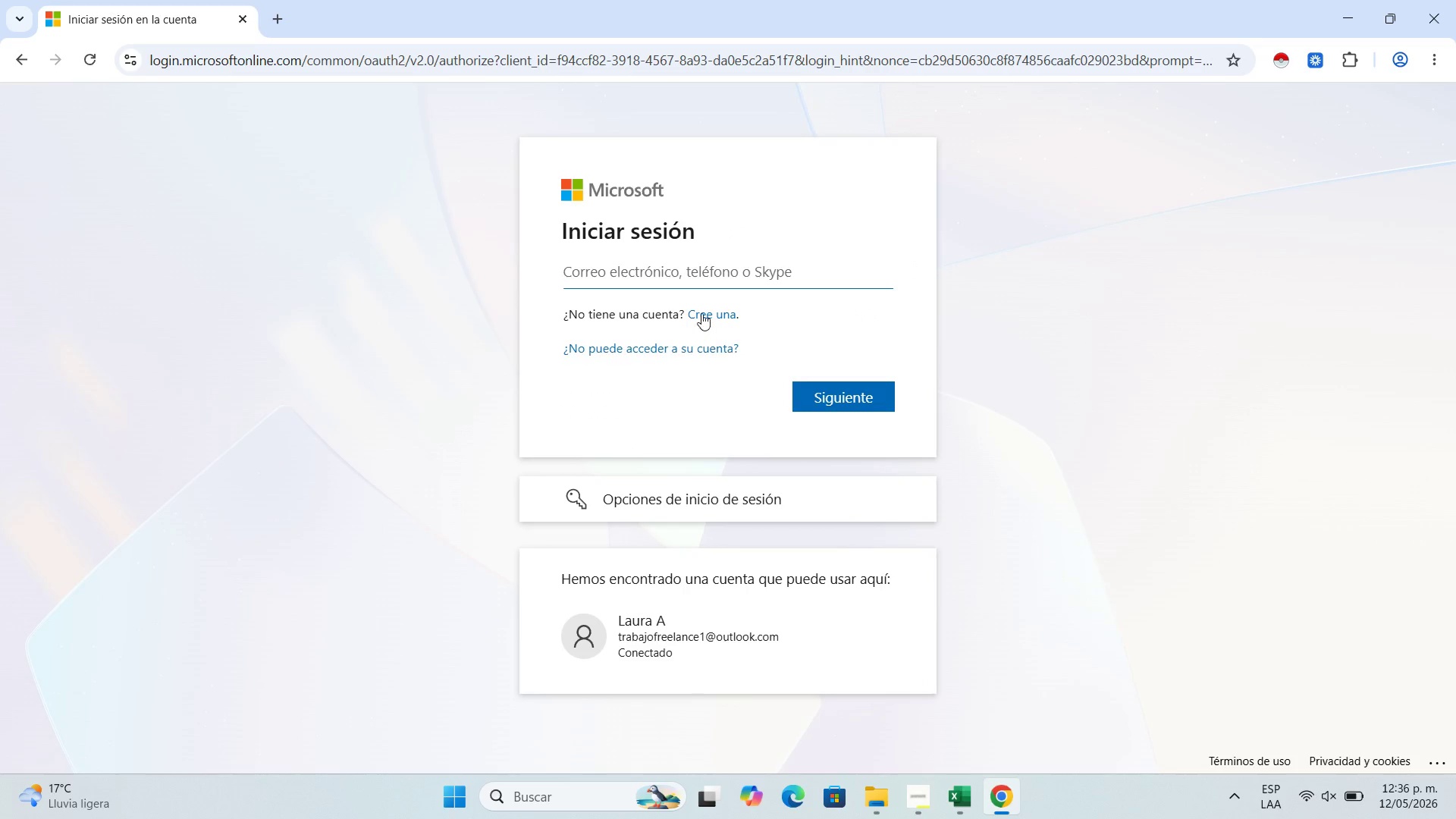 
left_click([670, 649])
 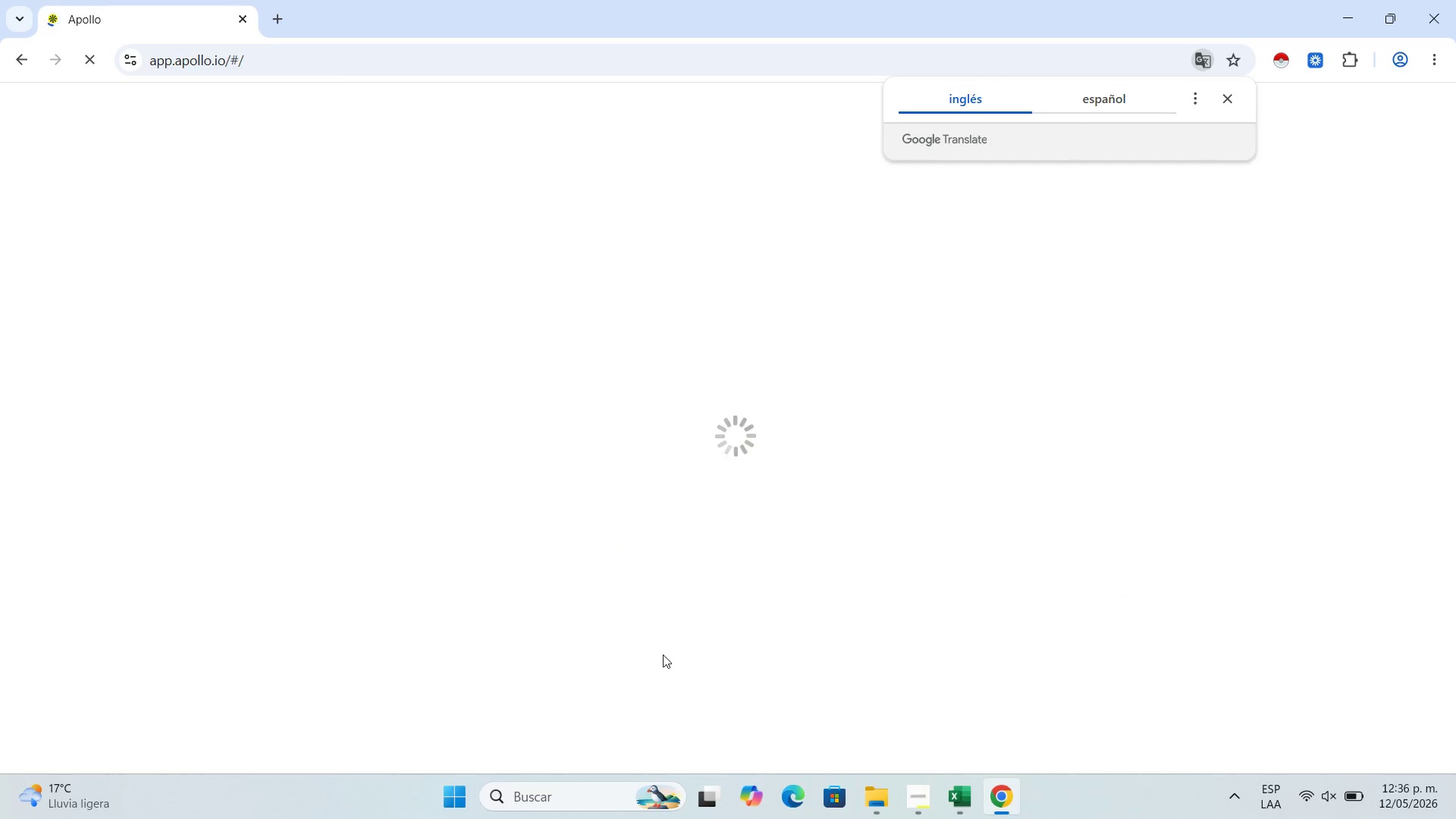 
wait(8.69)
 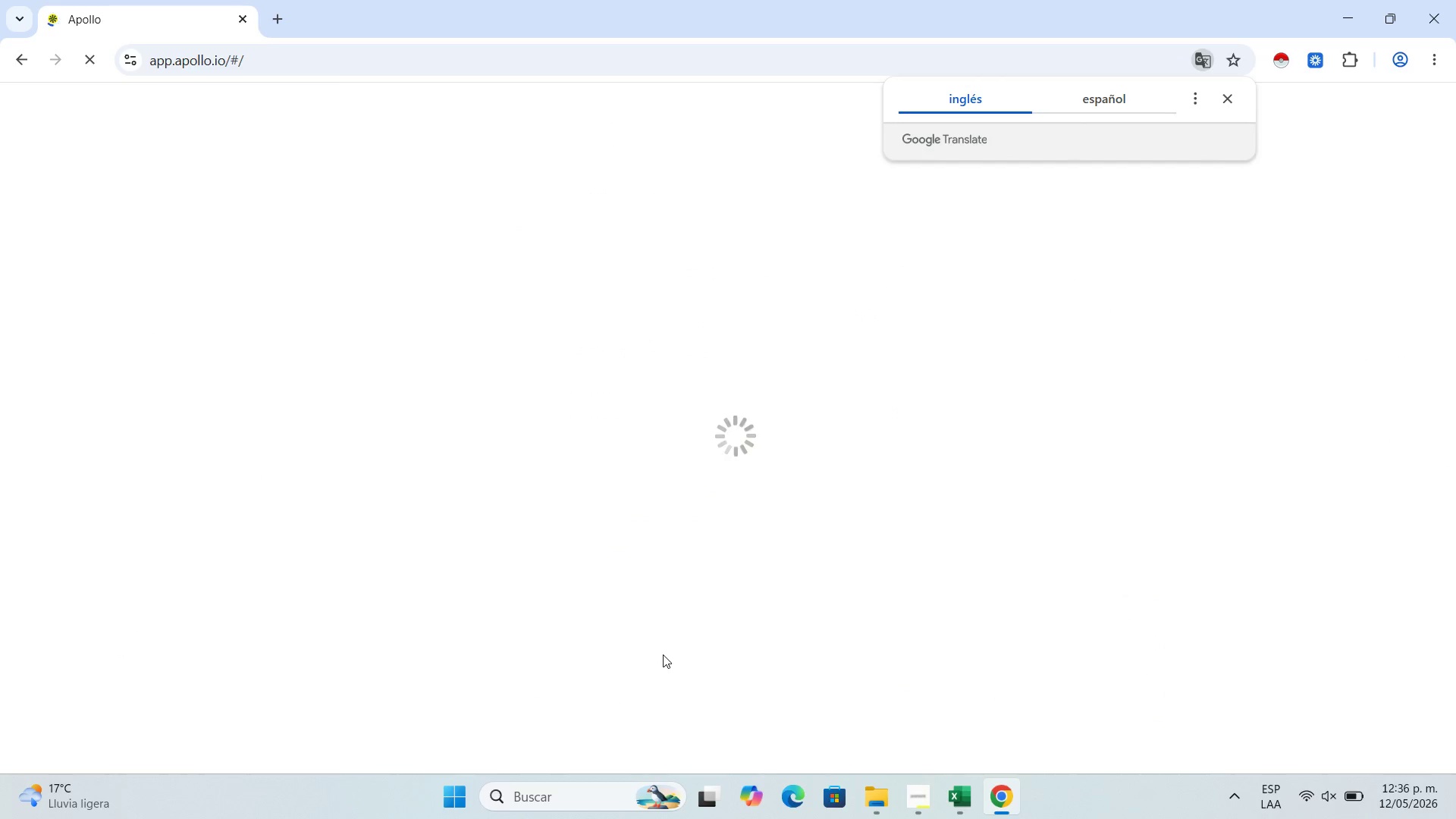 
scroll: coordinate [153, 351], scroll_direction: up, amount: 4.0
 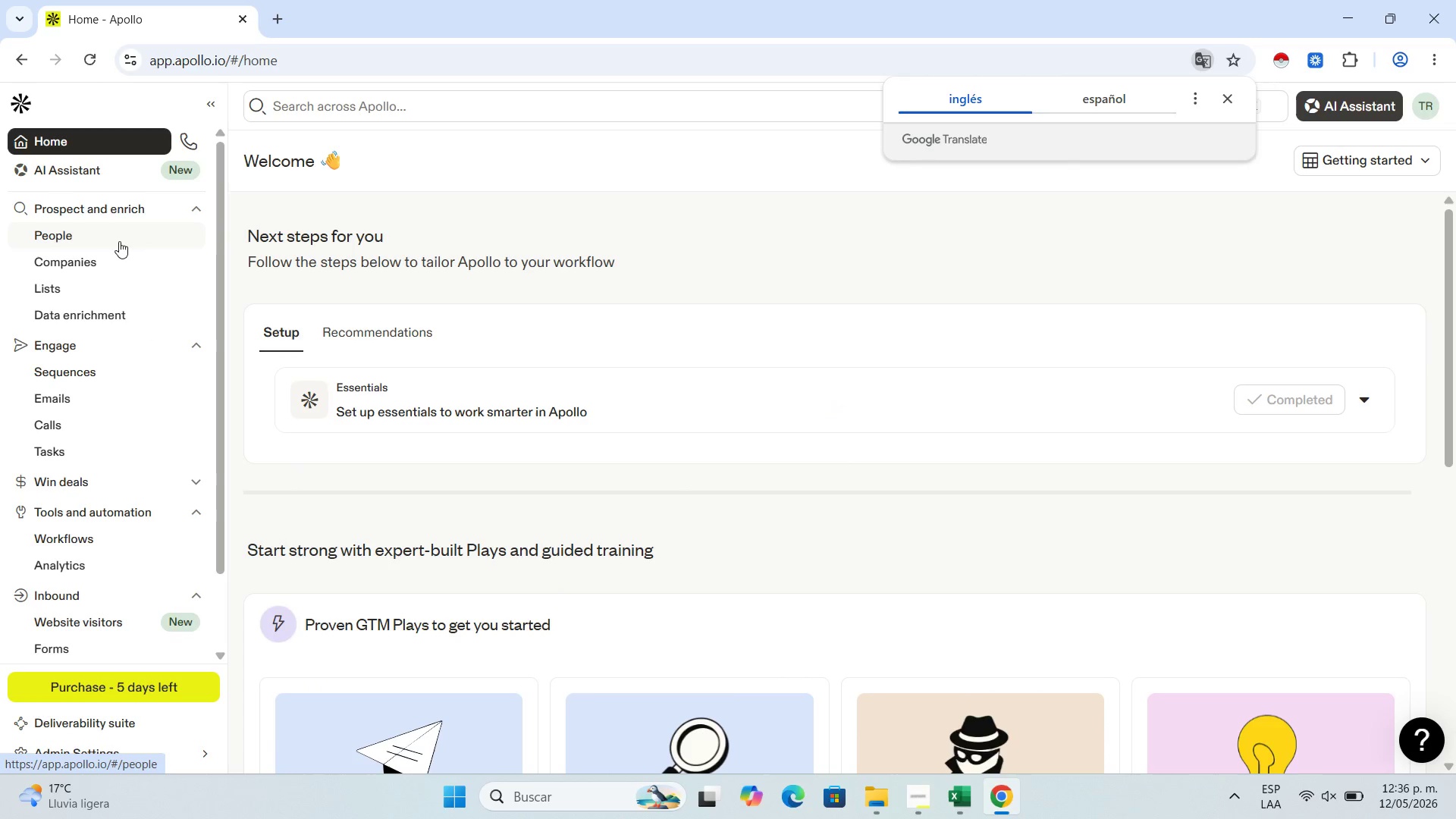 
left_click([124, 231])
 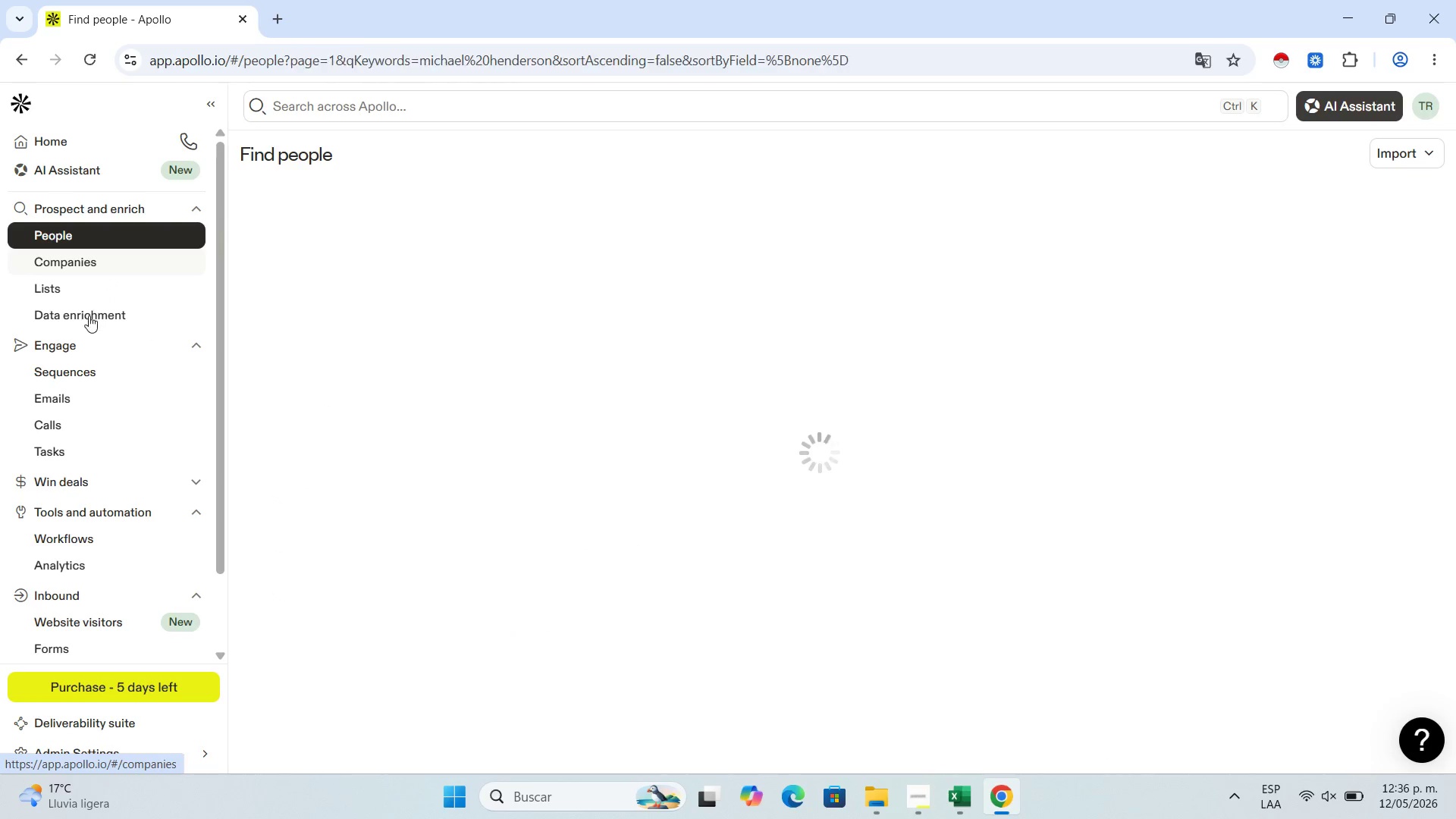 
left_click([88, 290])
 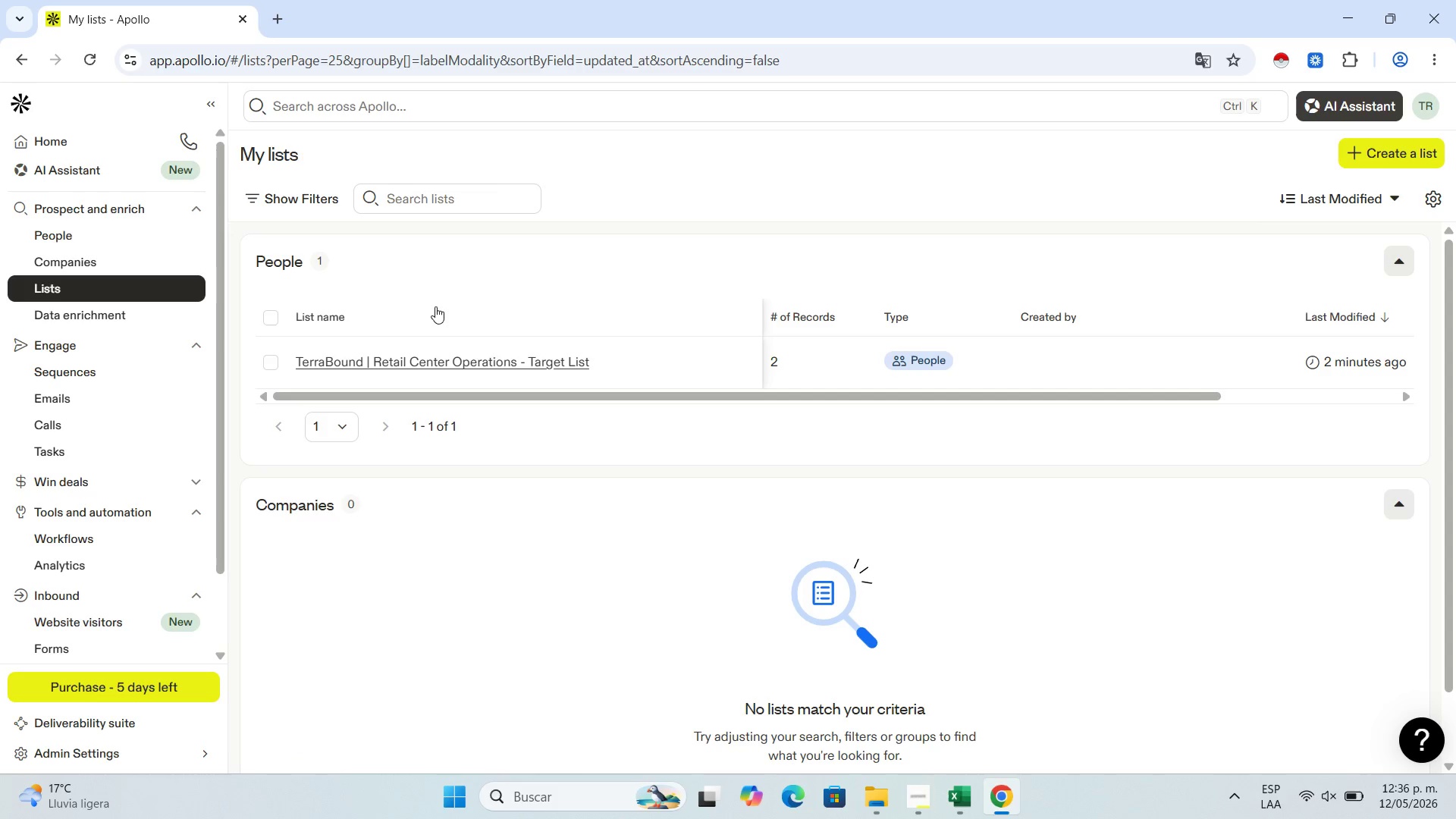 
left_click([440, 360])
 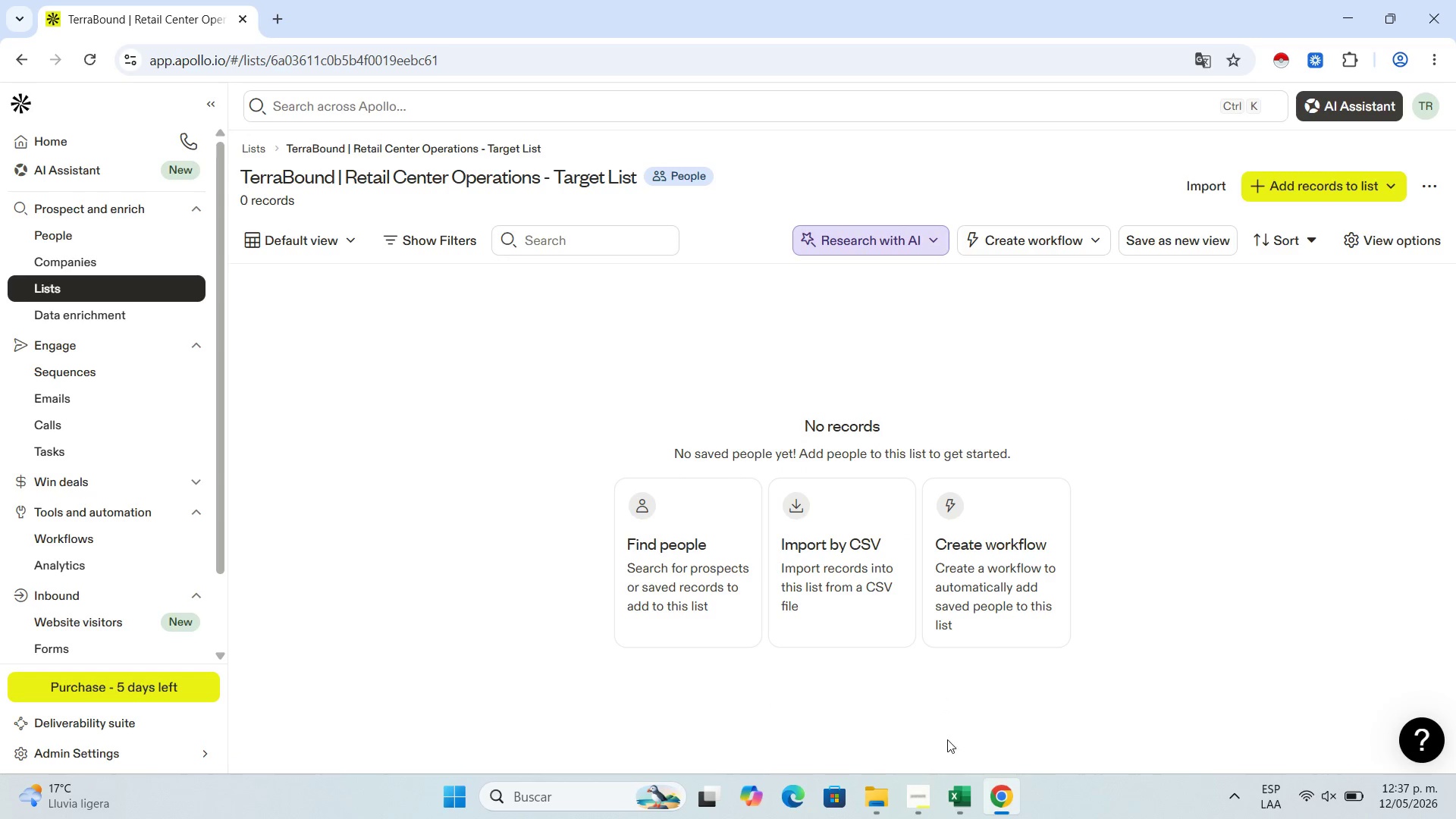 
wait(5.06)
 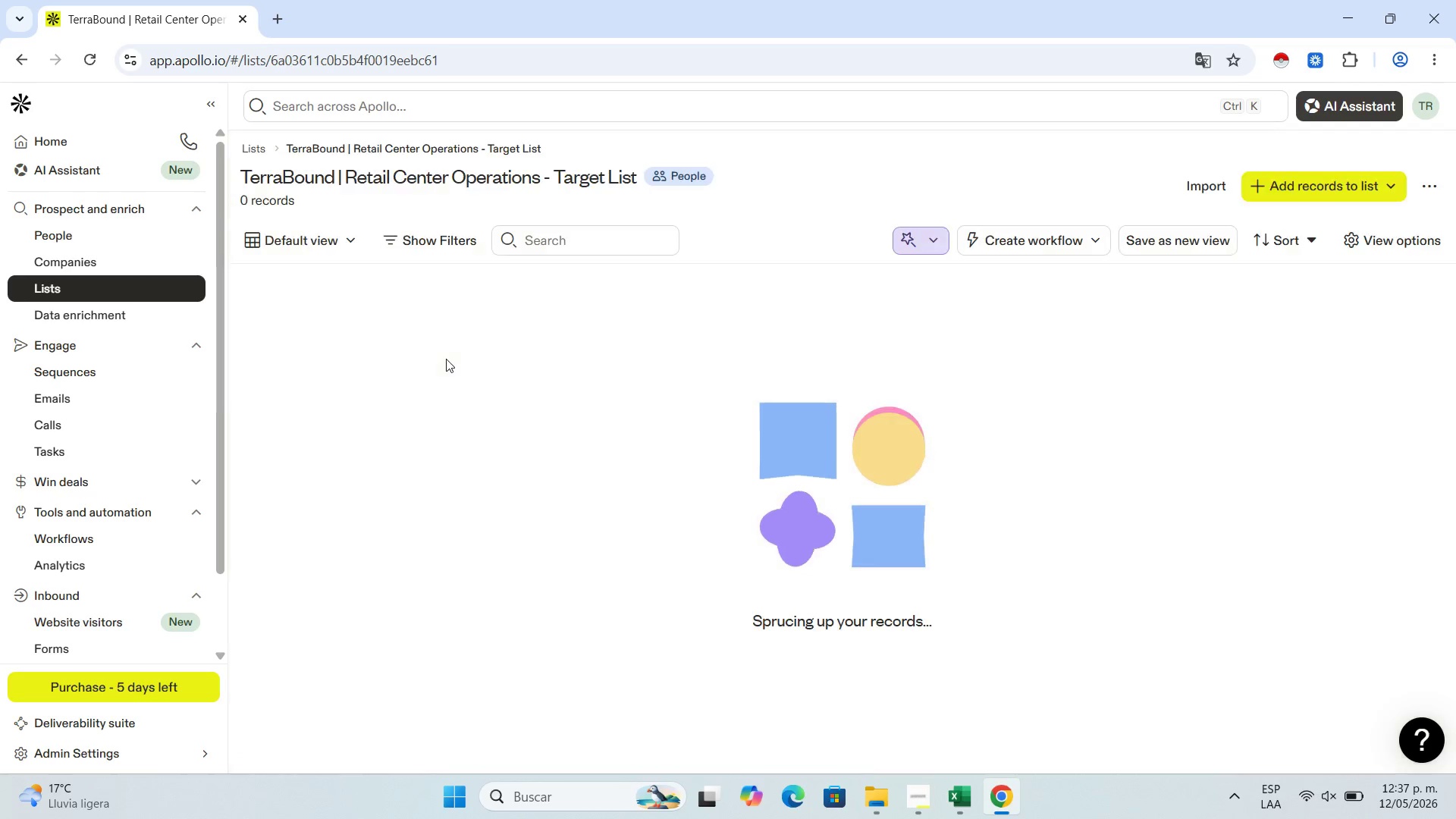 
left_click([1326, 182])
 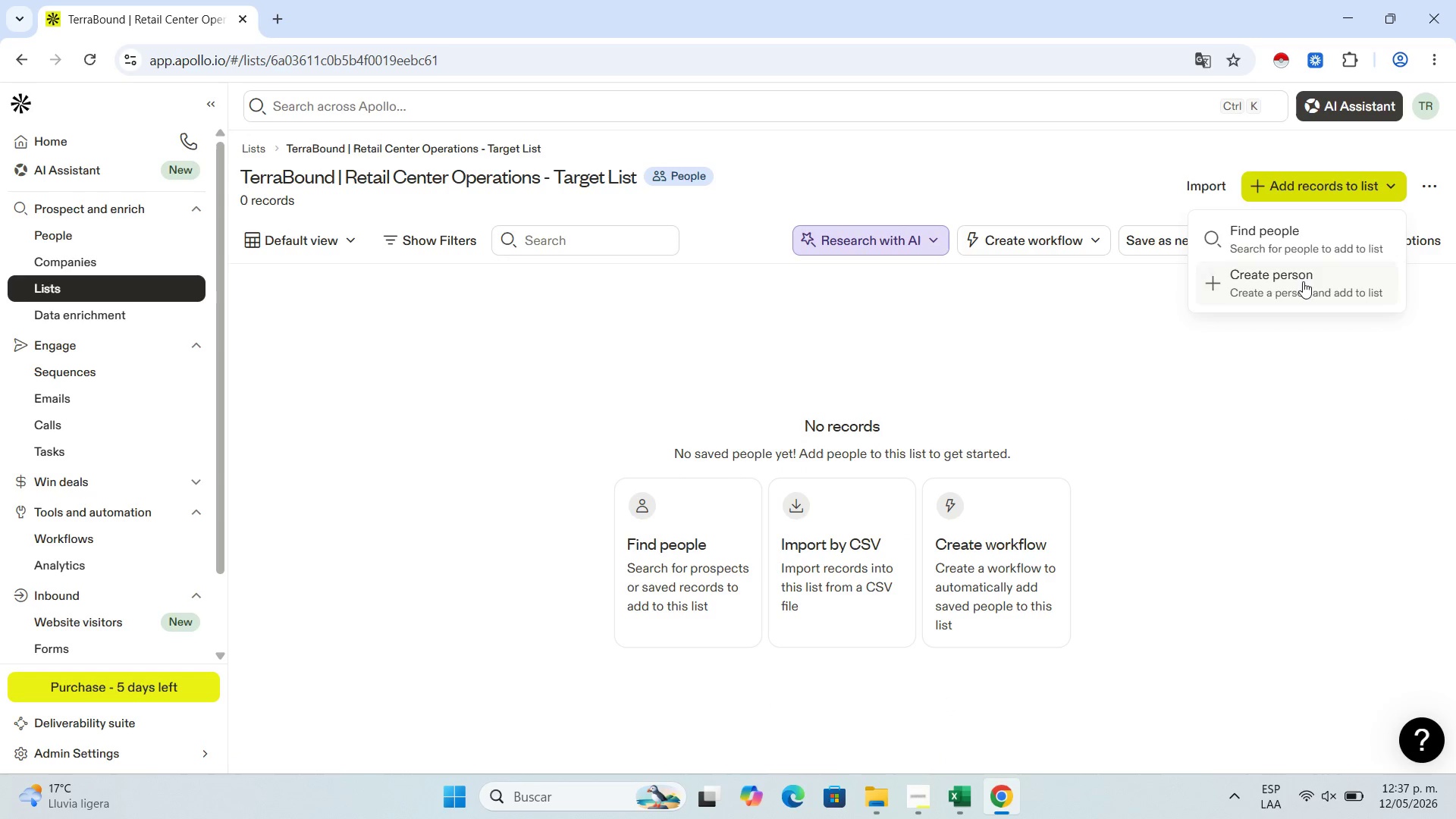 
left_click([1303, 281])
 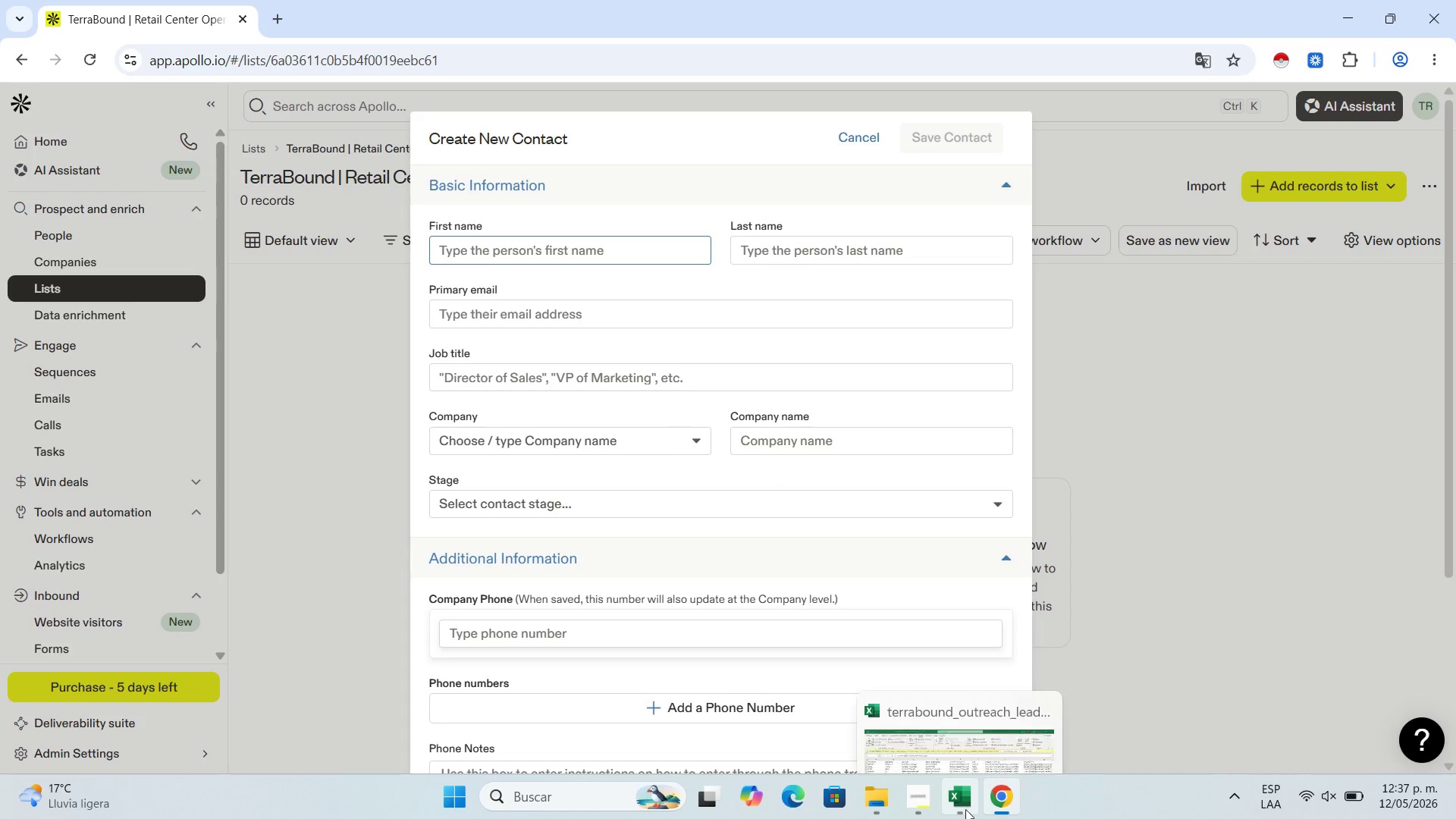 
left_click([956, 808])
 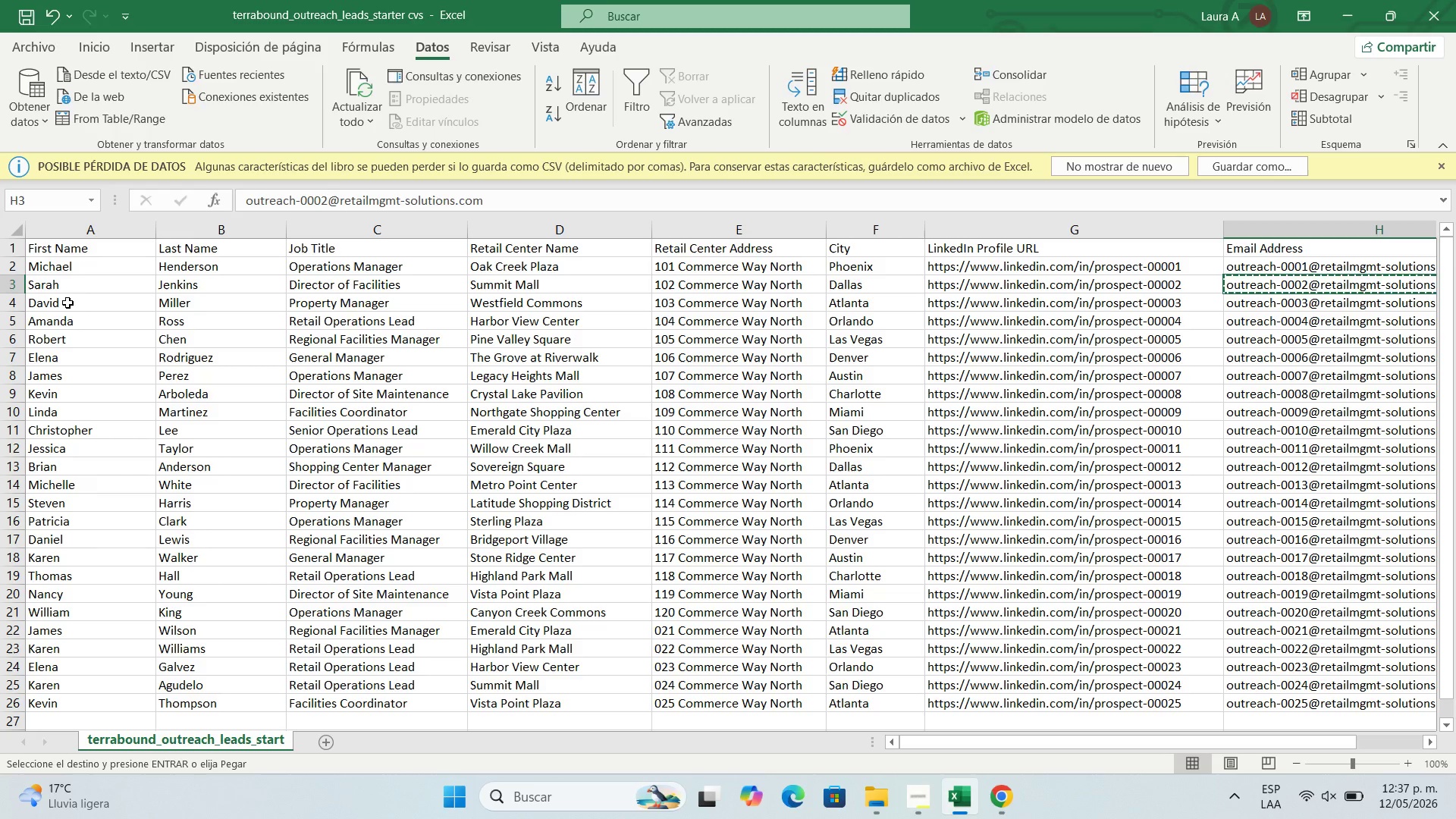 
left_click([67, 303])
 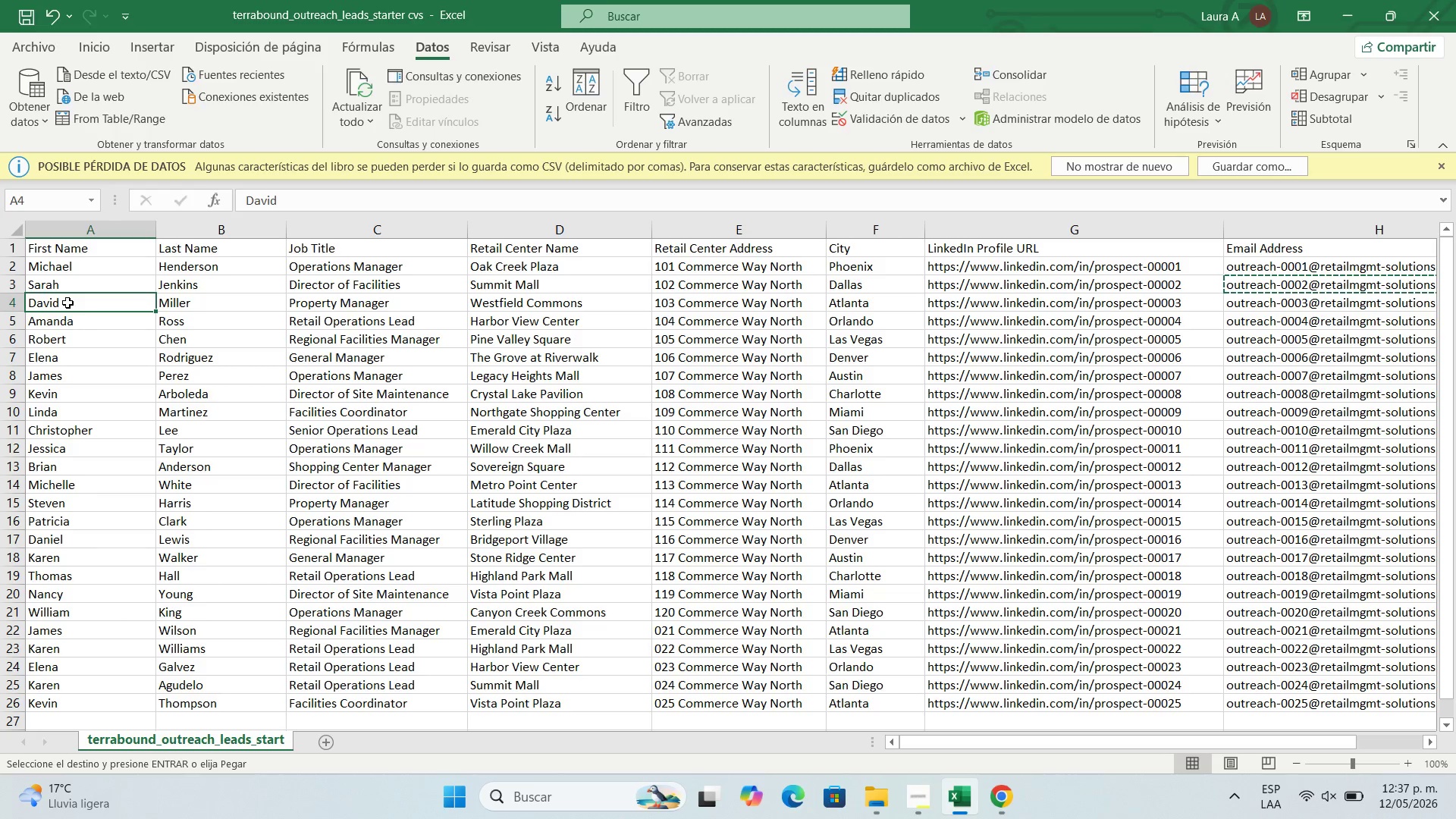 
key(Control+C)
 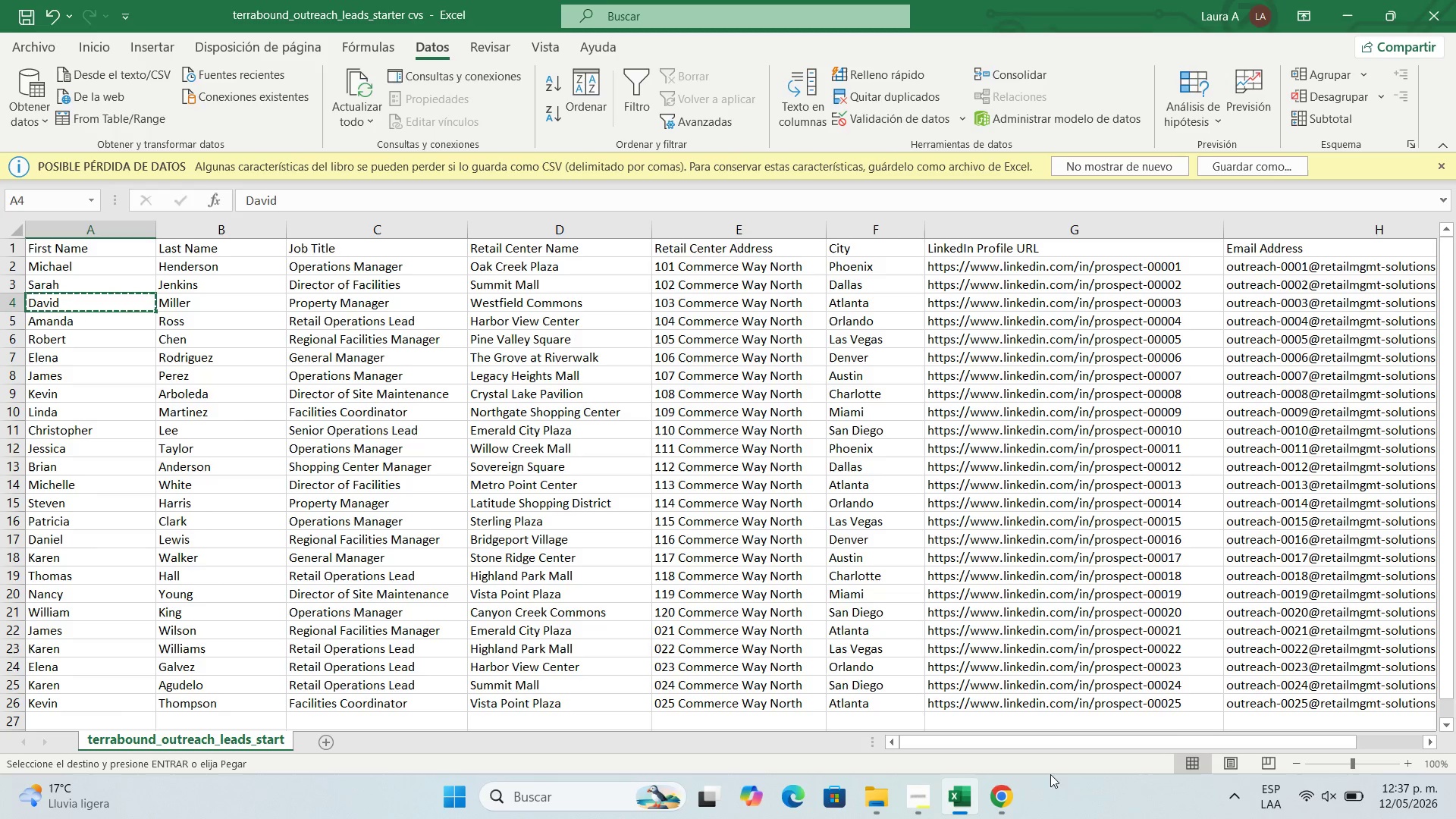 
left_click([993, 803])
 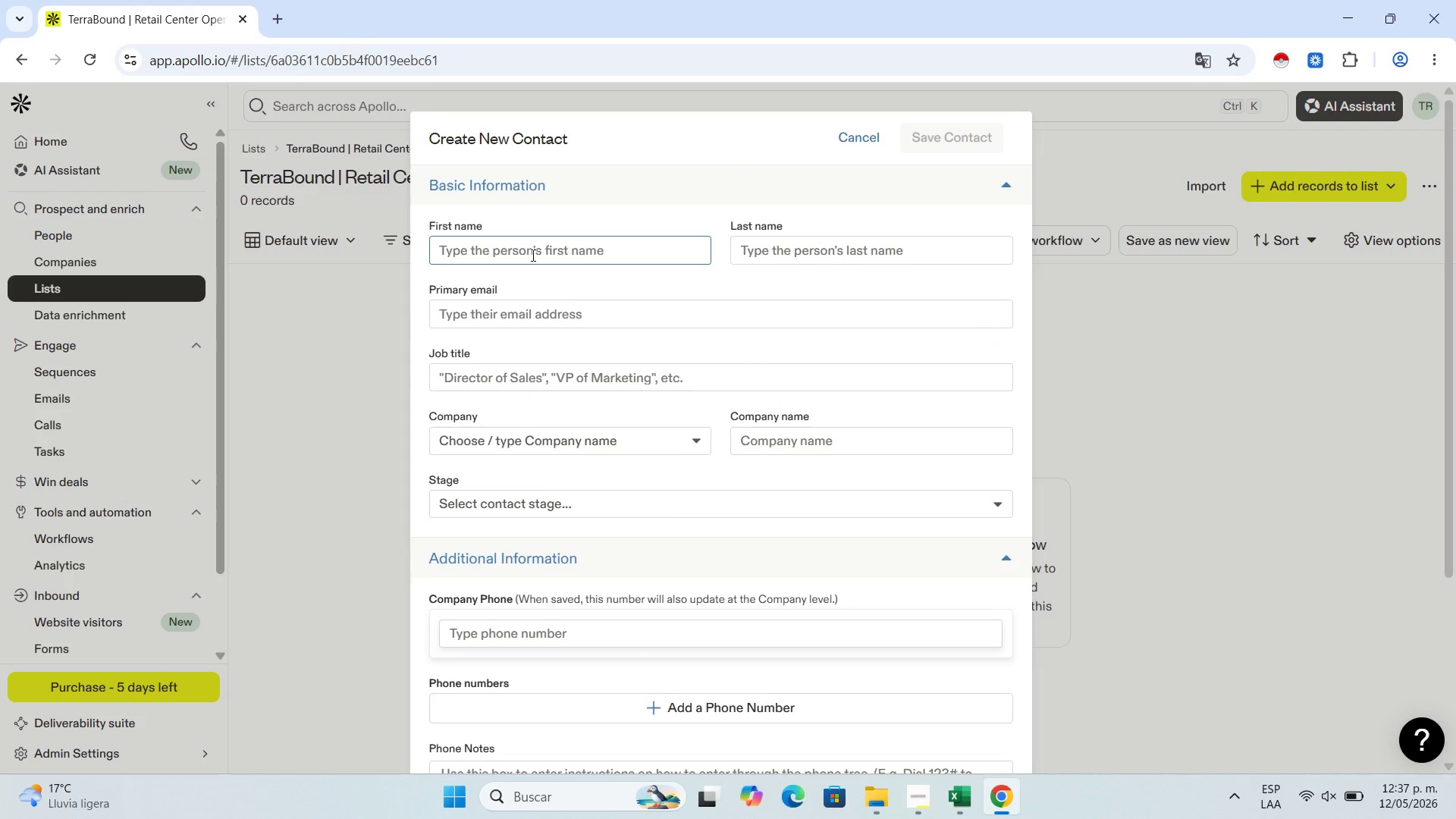 
key(Control+V)
 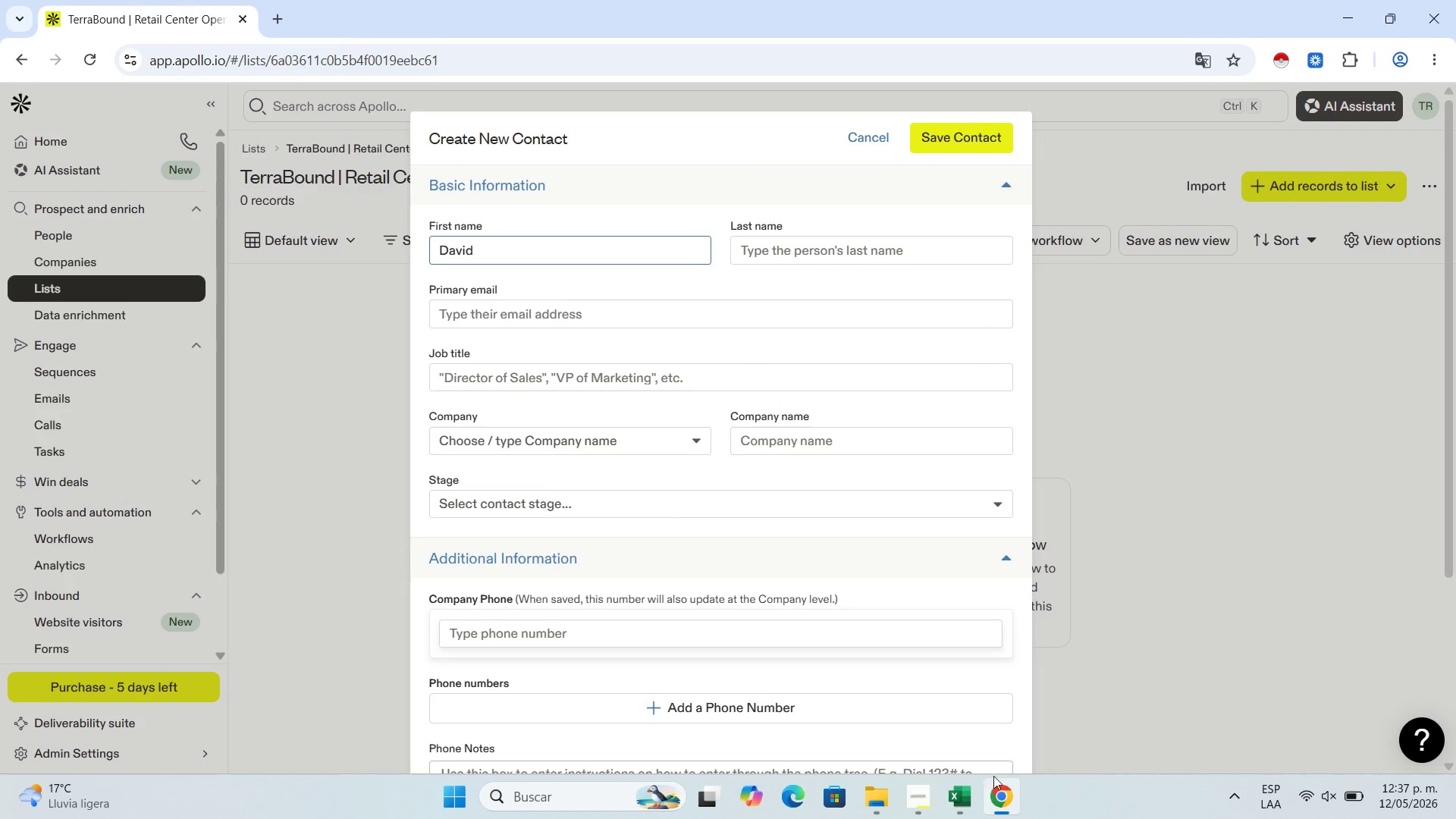 
left_click([966, 786])
 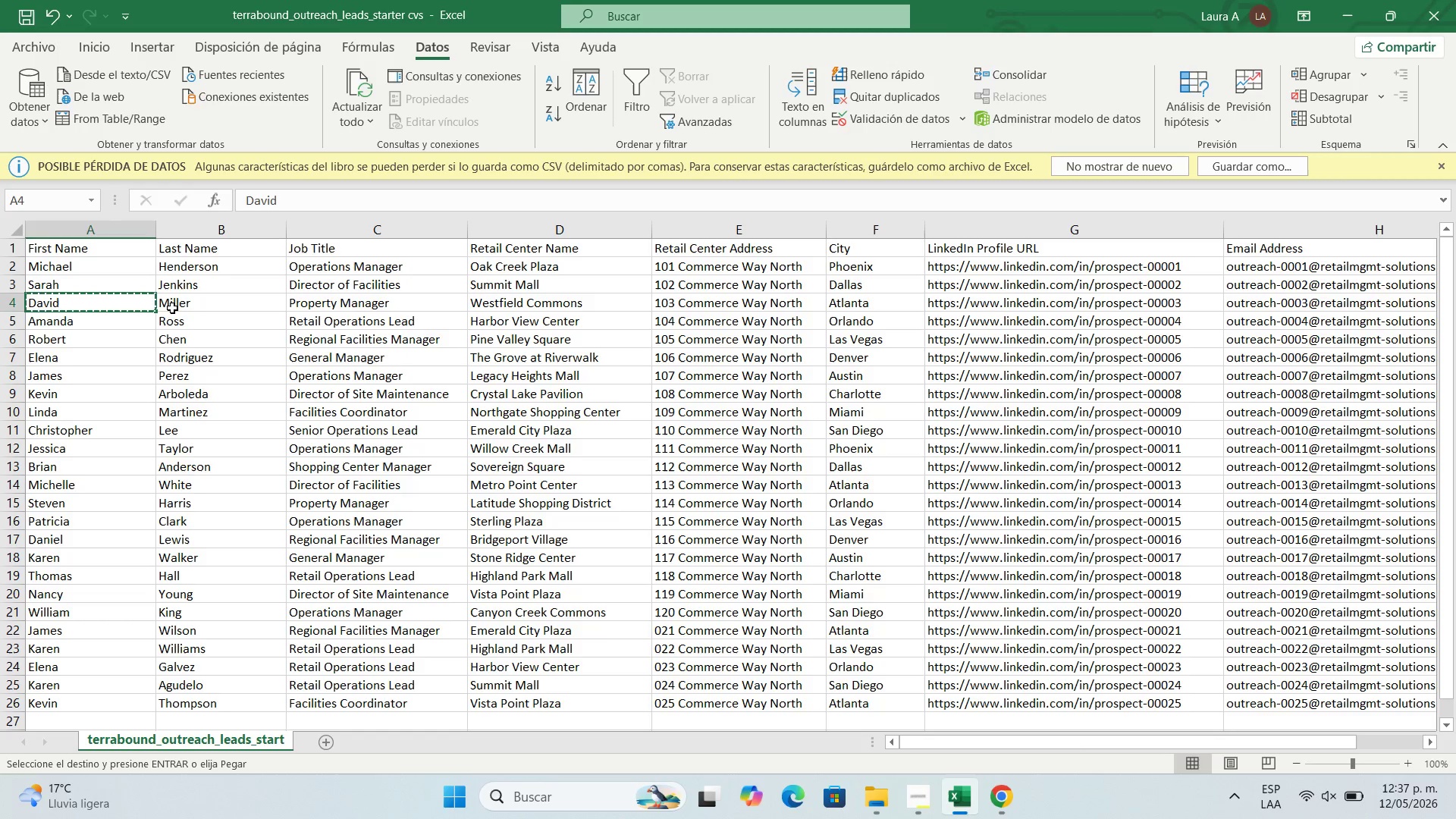 
left_click([172, 308])
 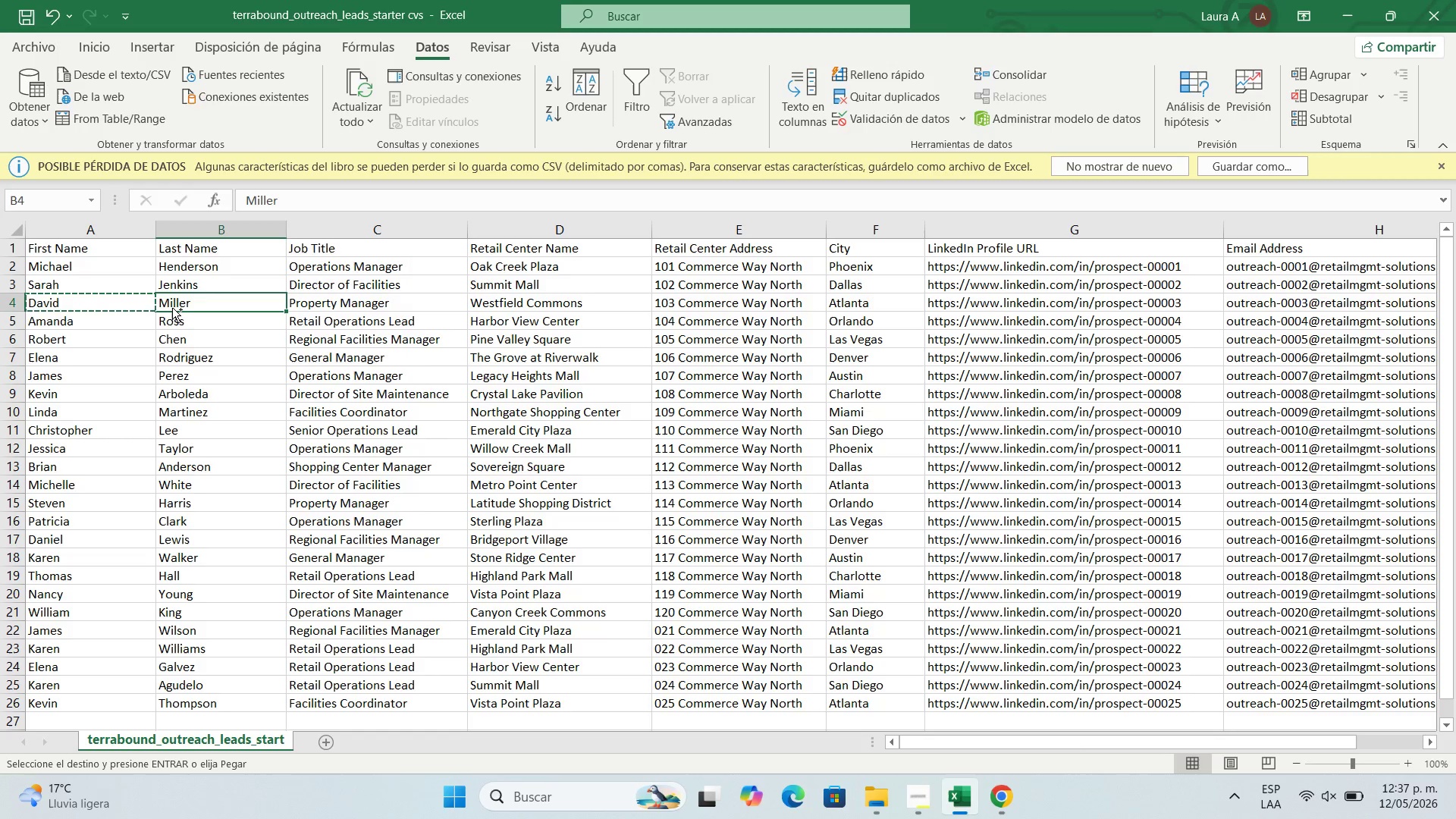 
key(Control+C)
 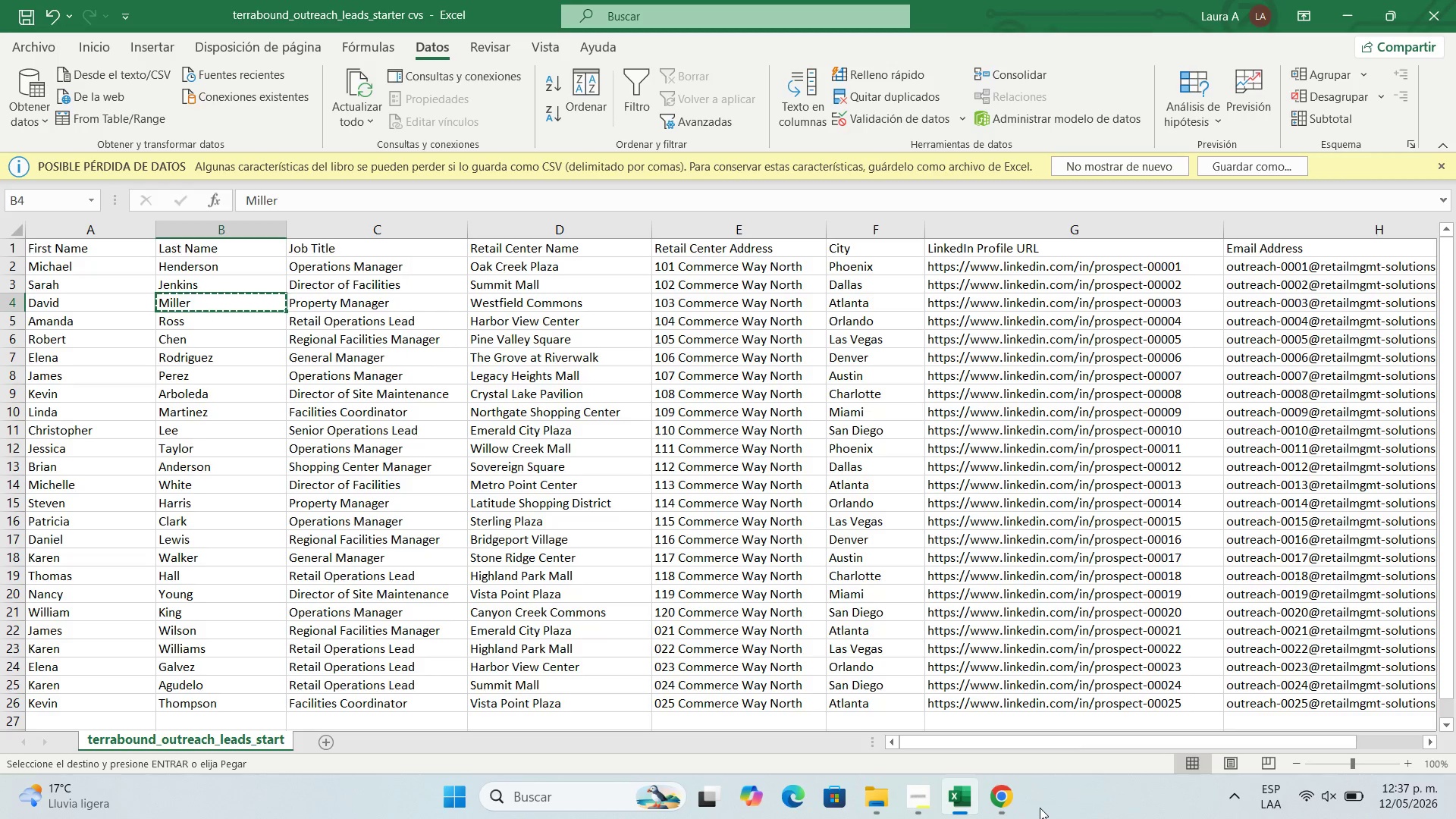 
left_click([1013, 795])
 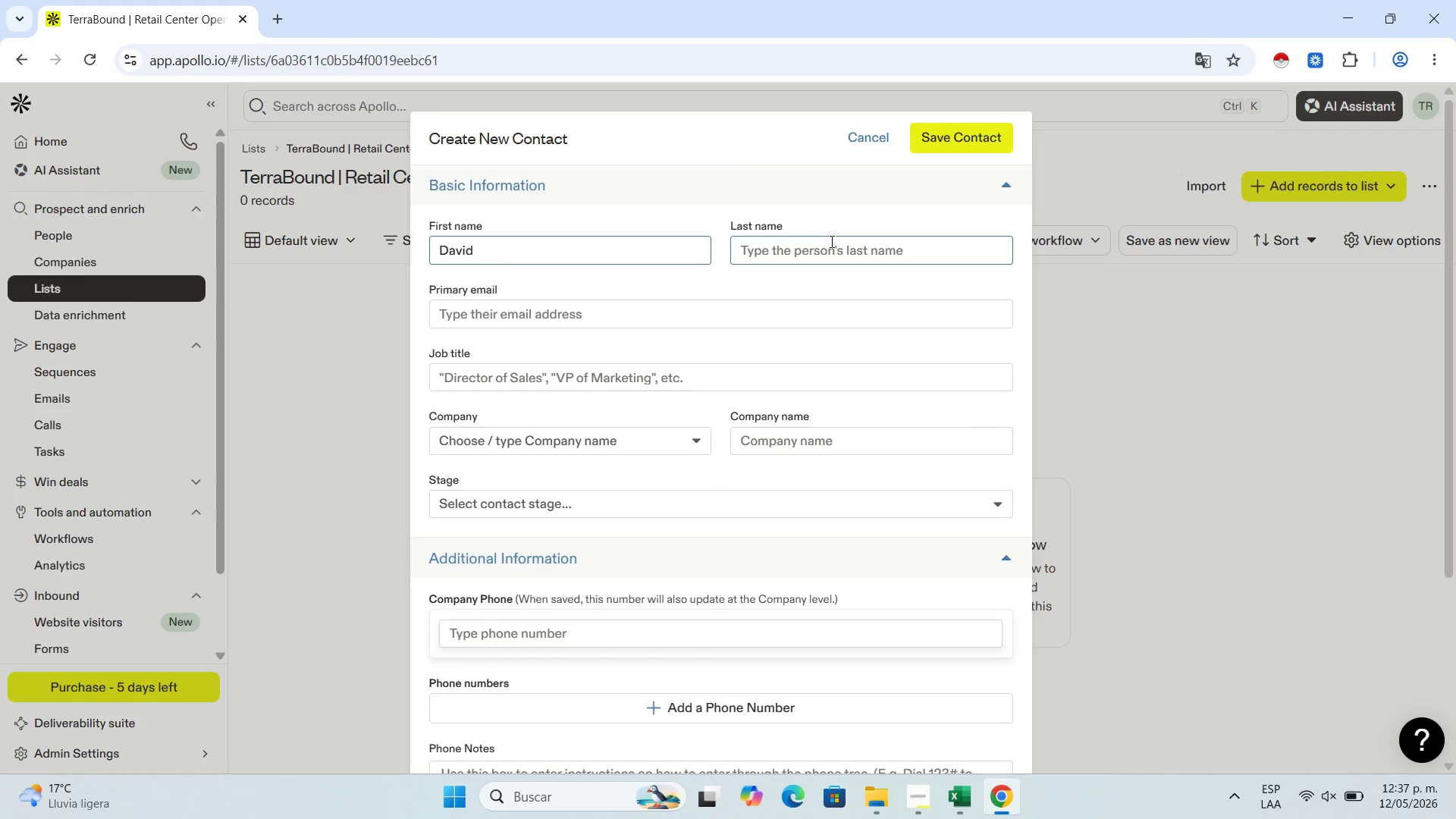 
left_click([830, 247])
 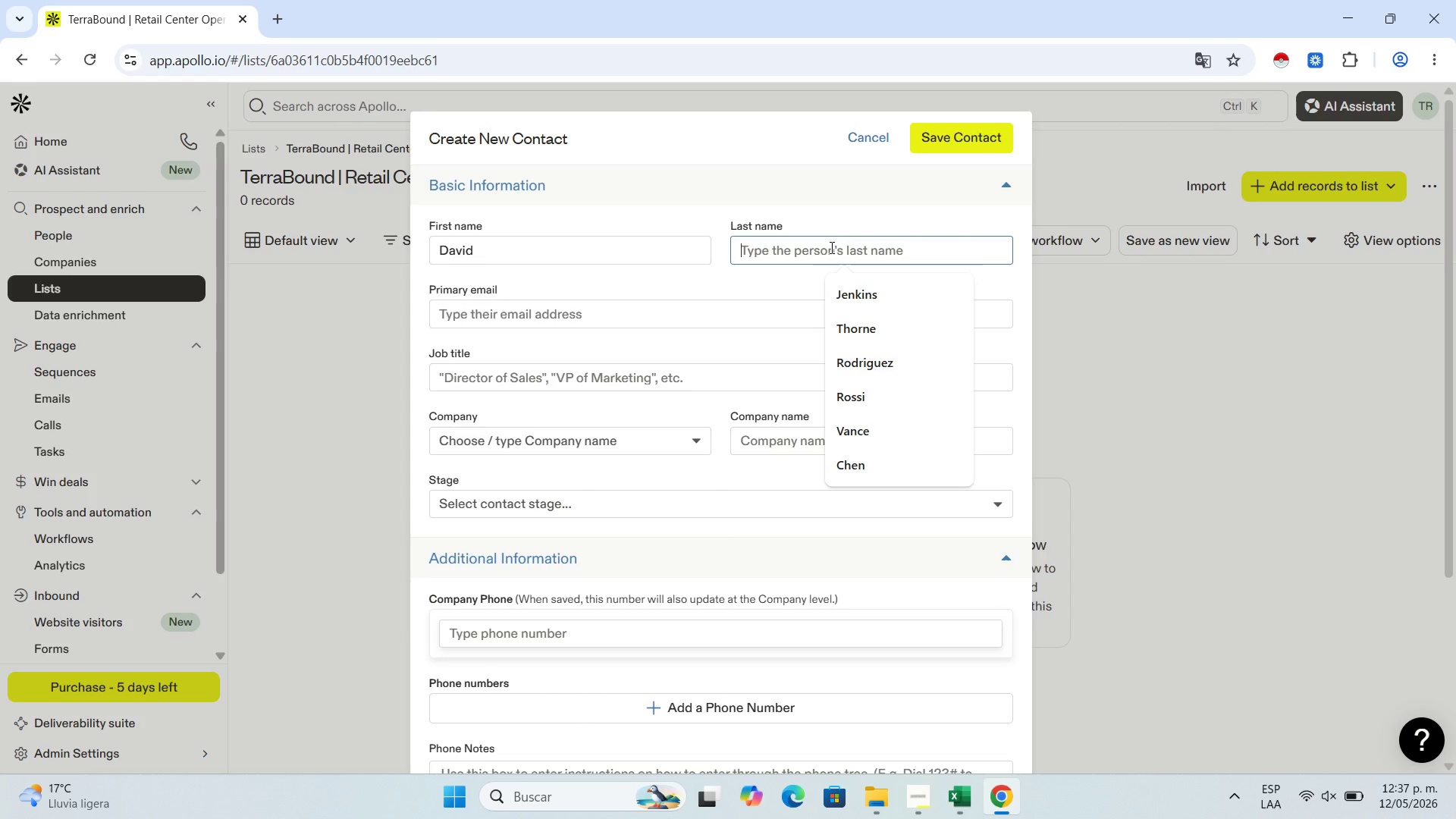 
key(Control+V)
 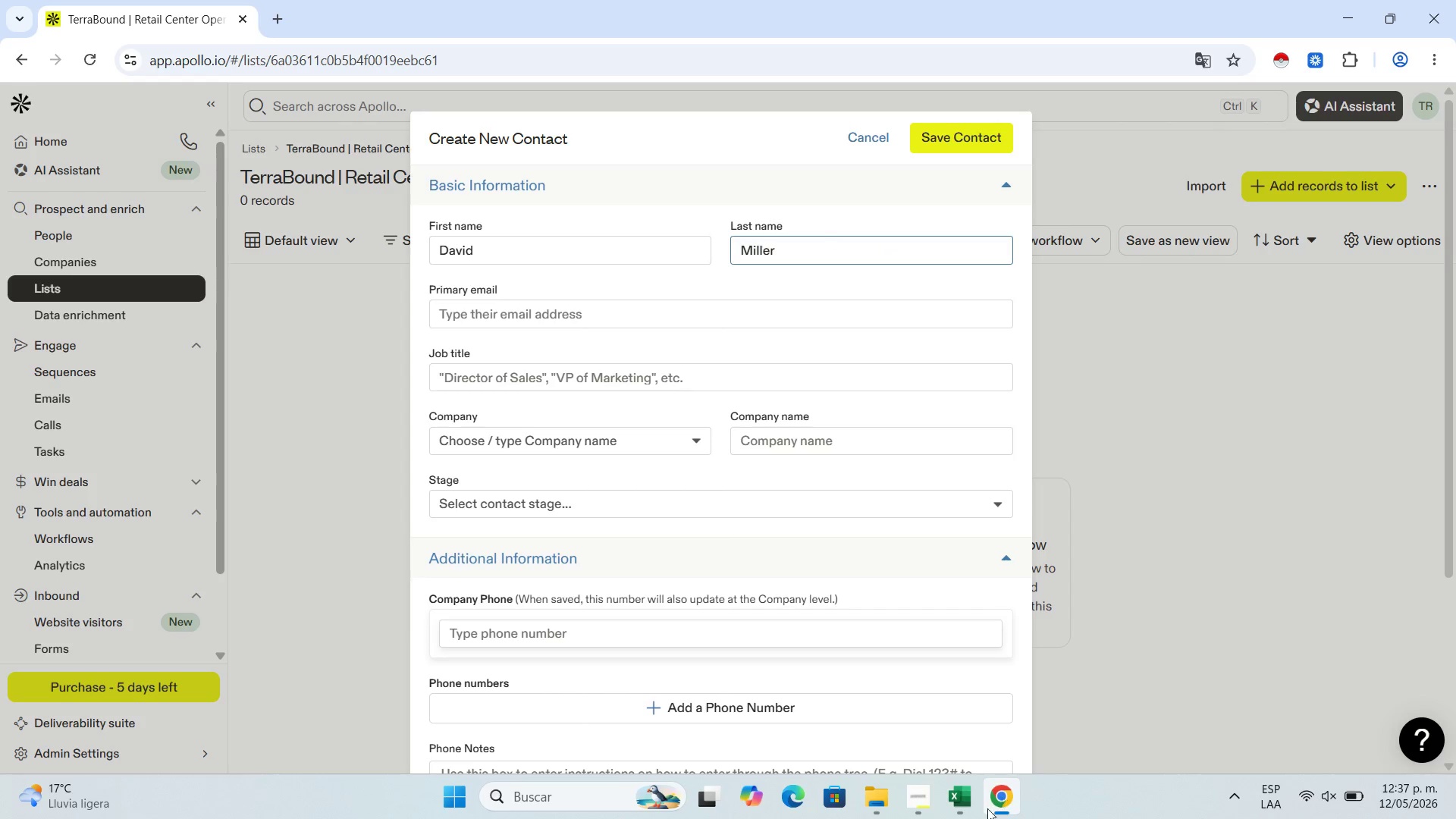 
left_click([971, 808])
 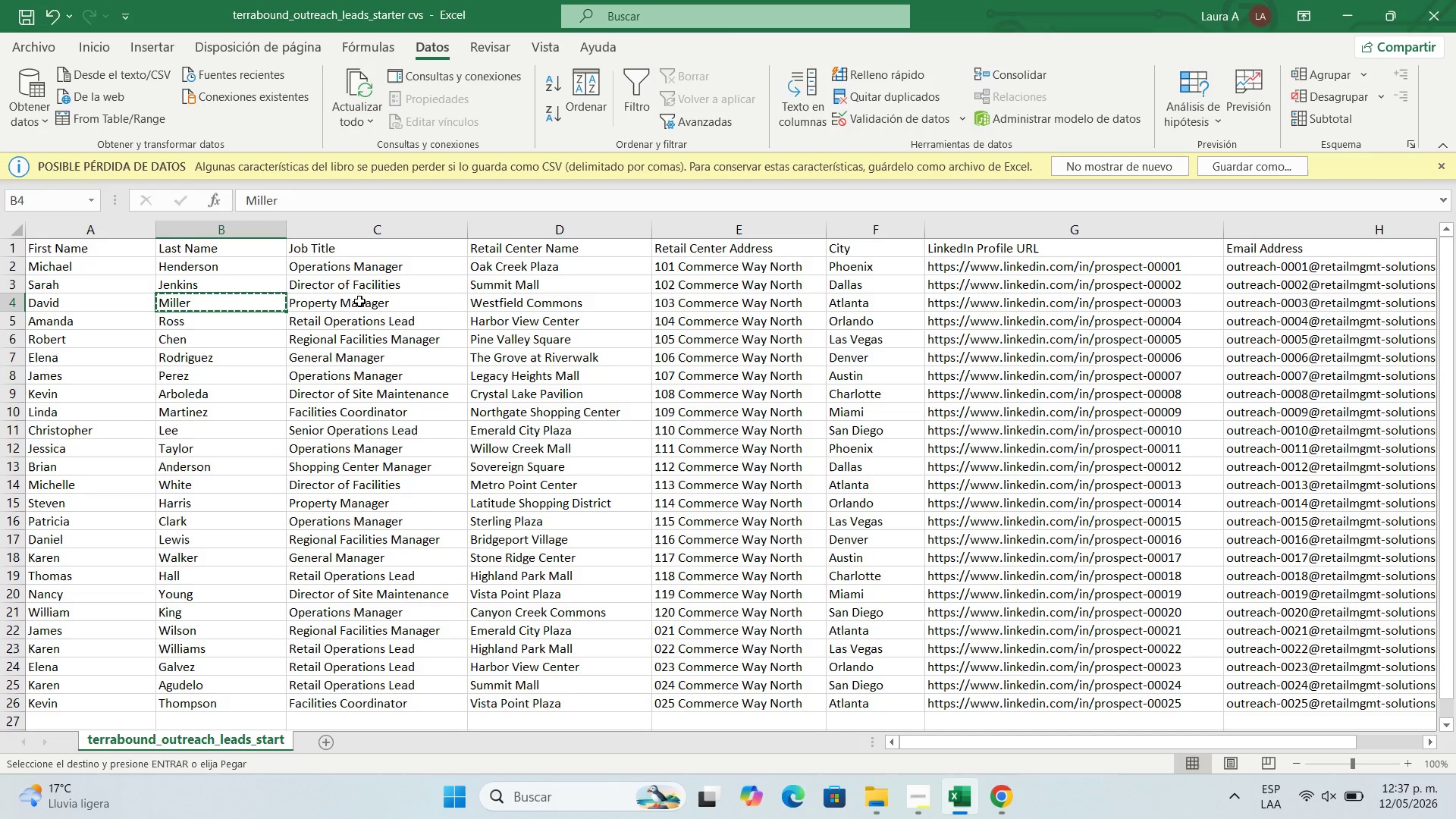 
left_click([359, 301])
 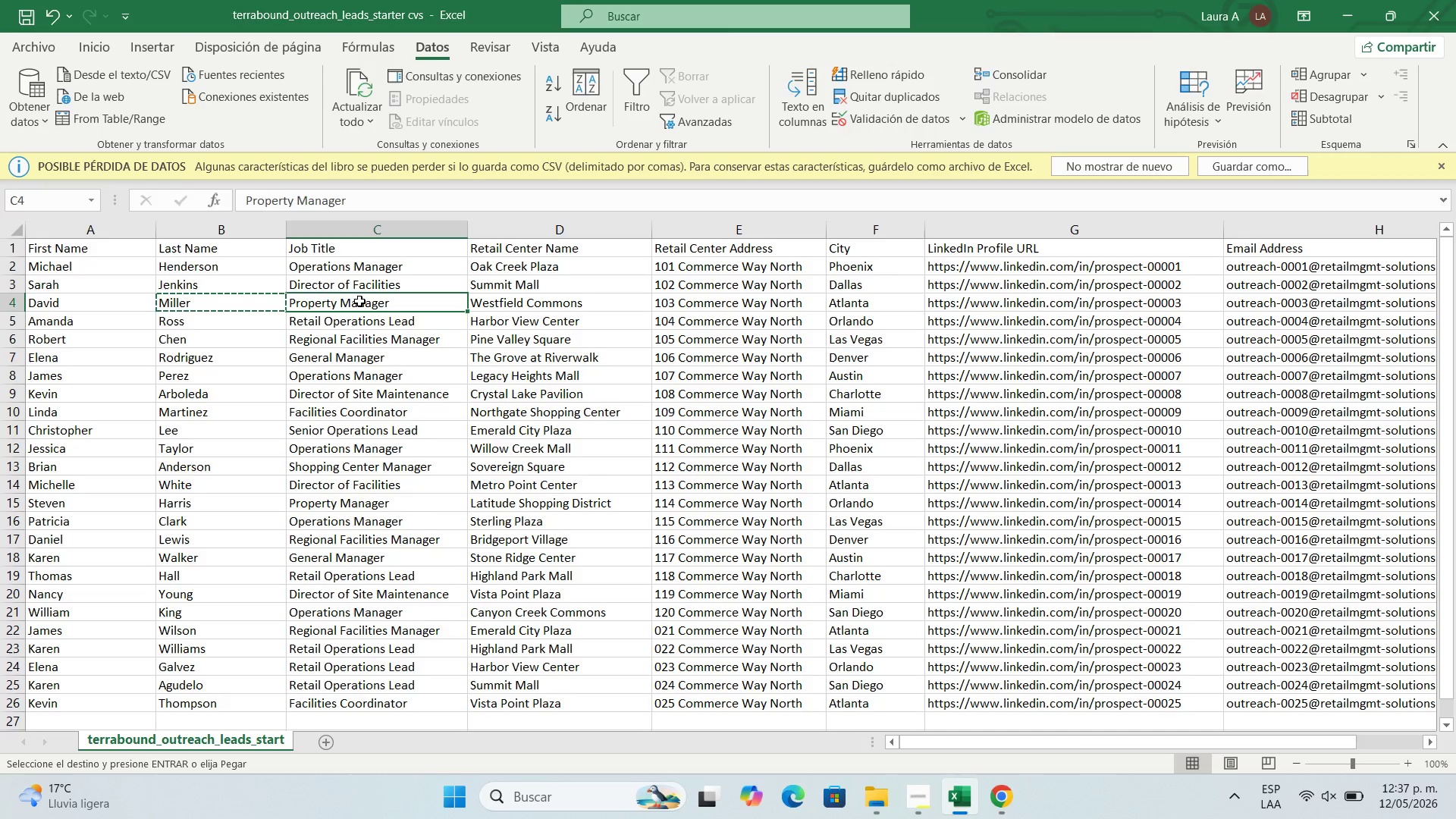 
key(Control+C)
 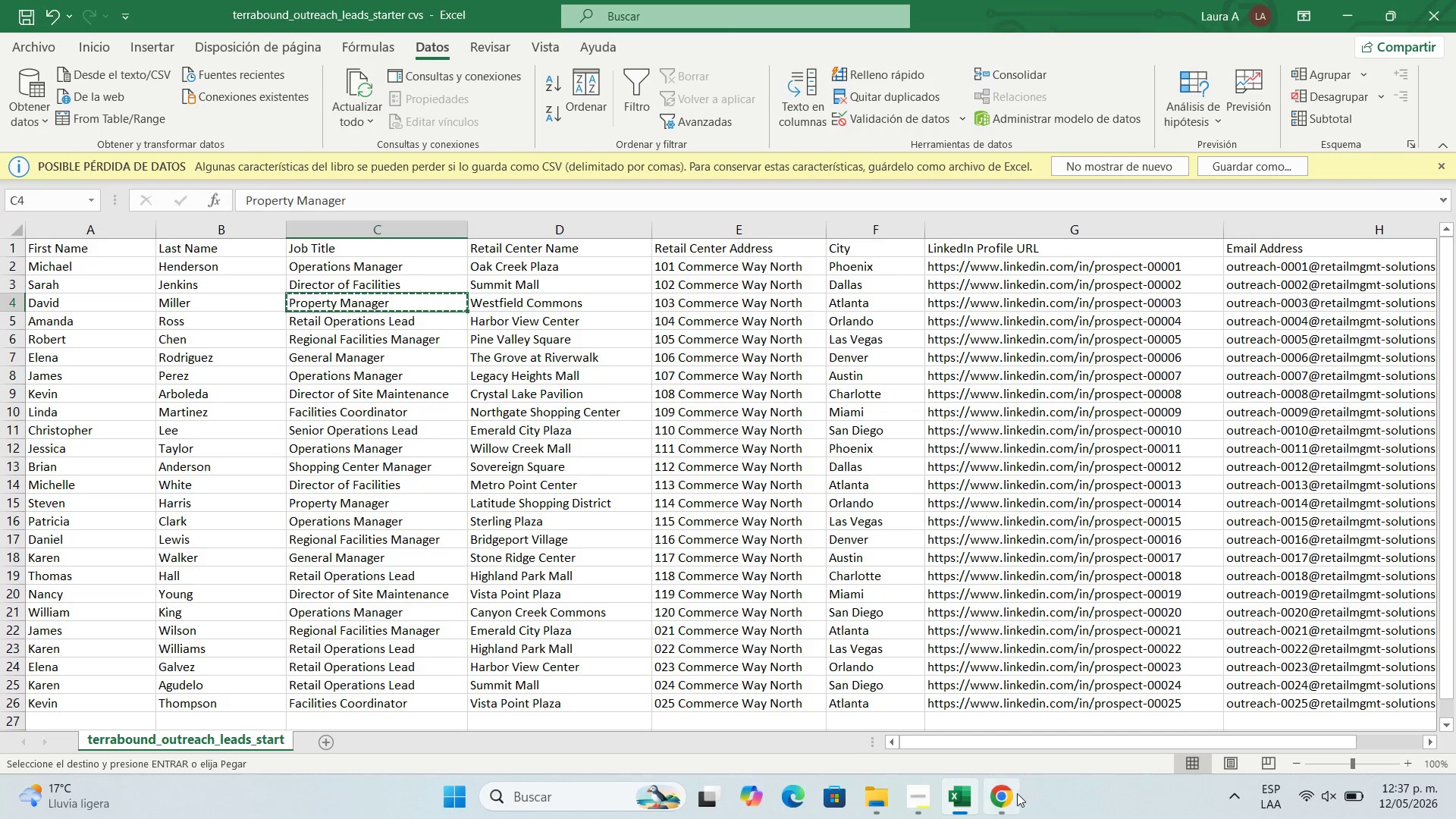 
left_click([1013, 793])
 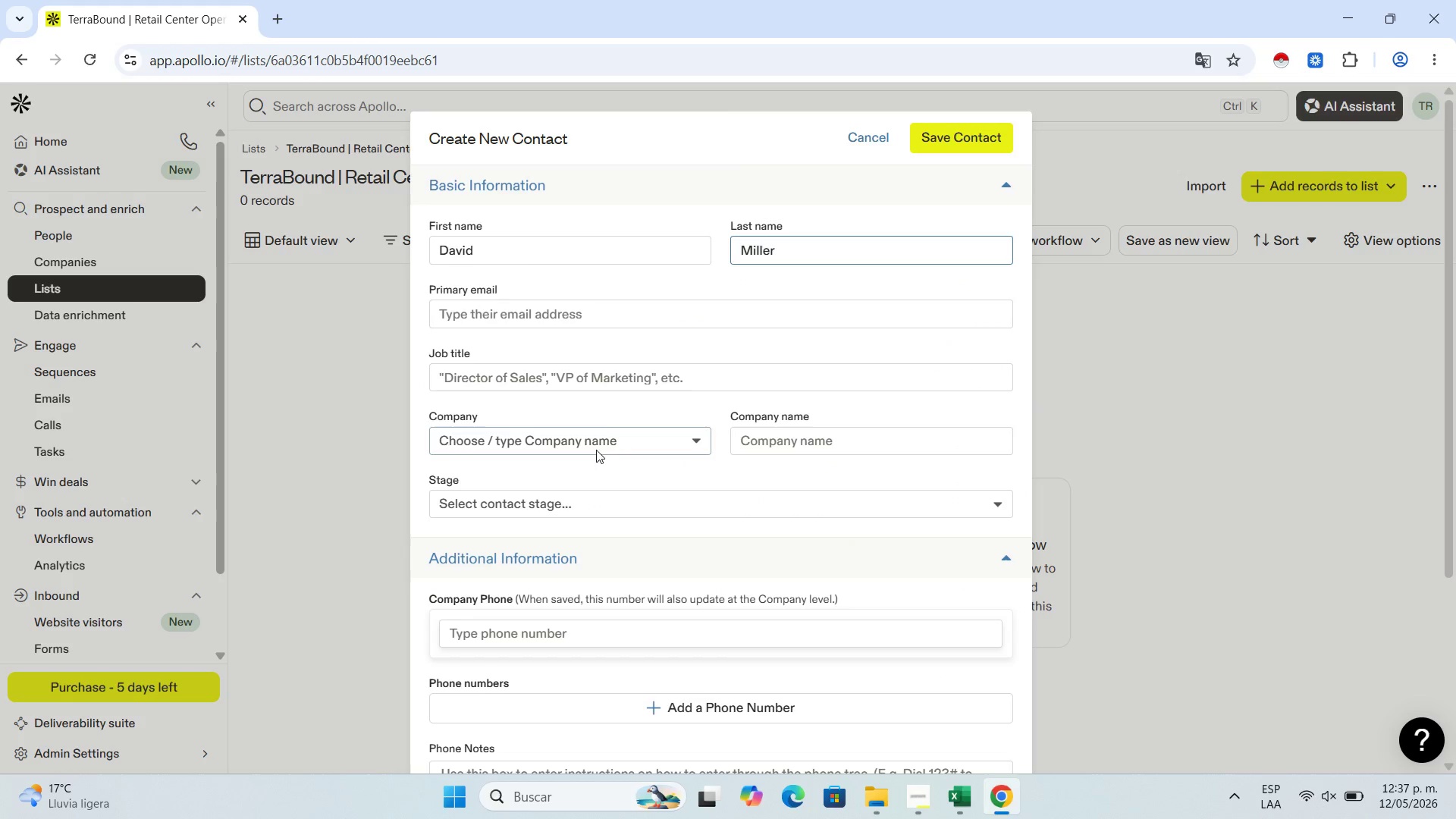 
left_click([591, 371])
 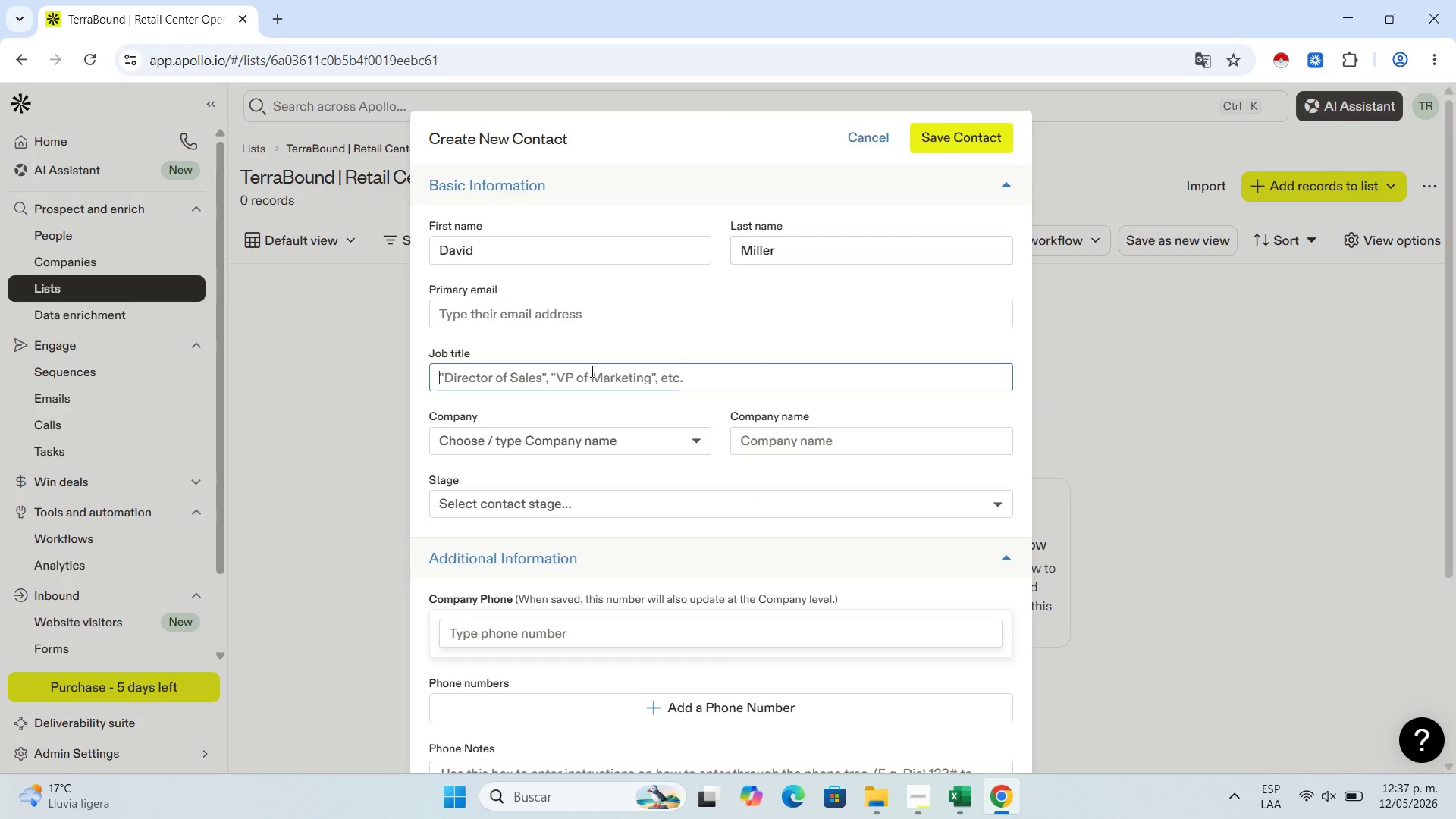 
key(Control+V)
 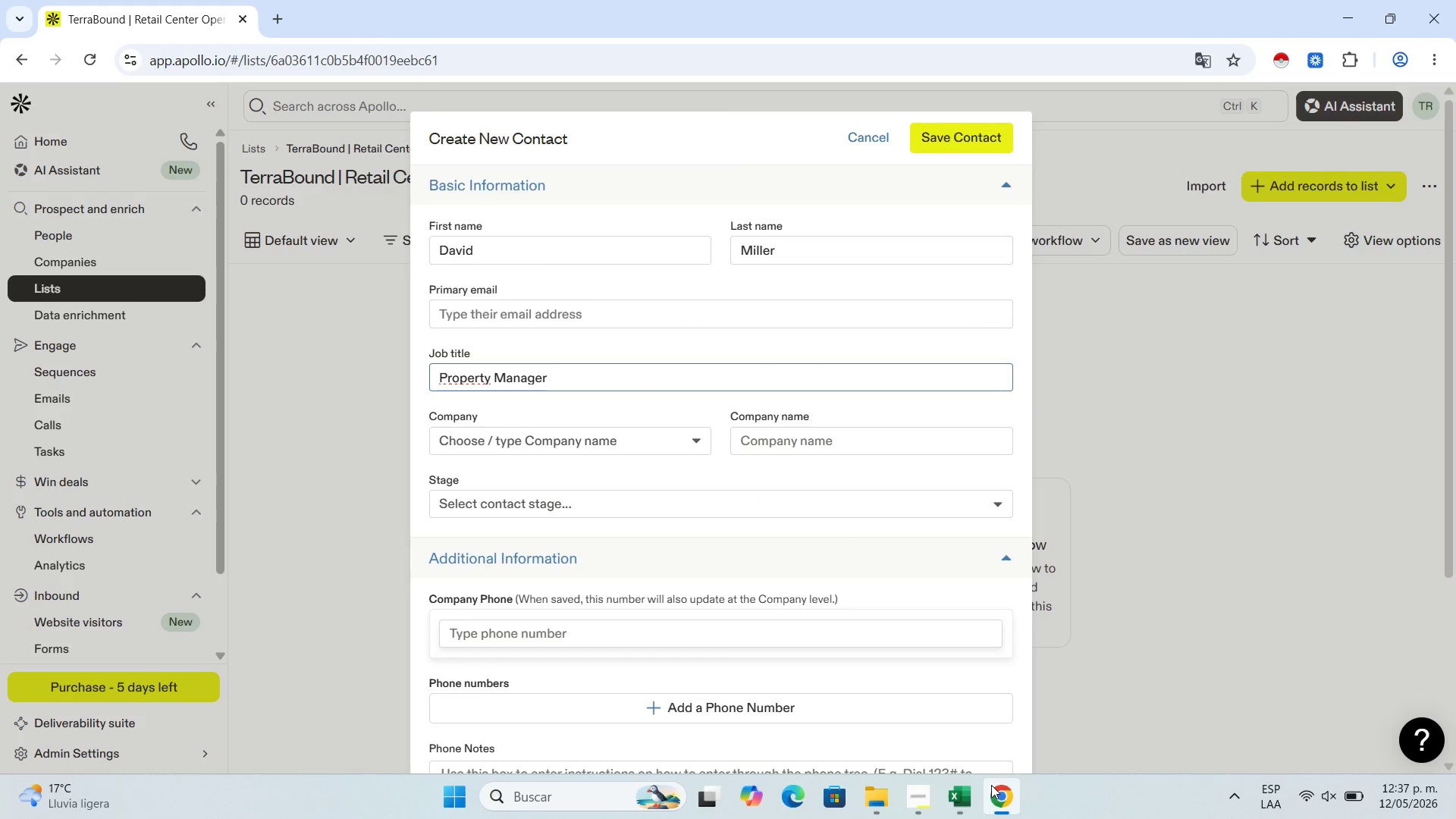 
left_click([977, 794])
 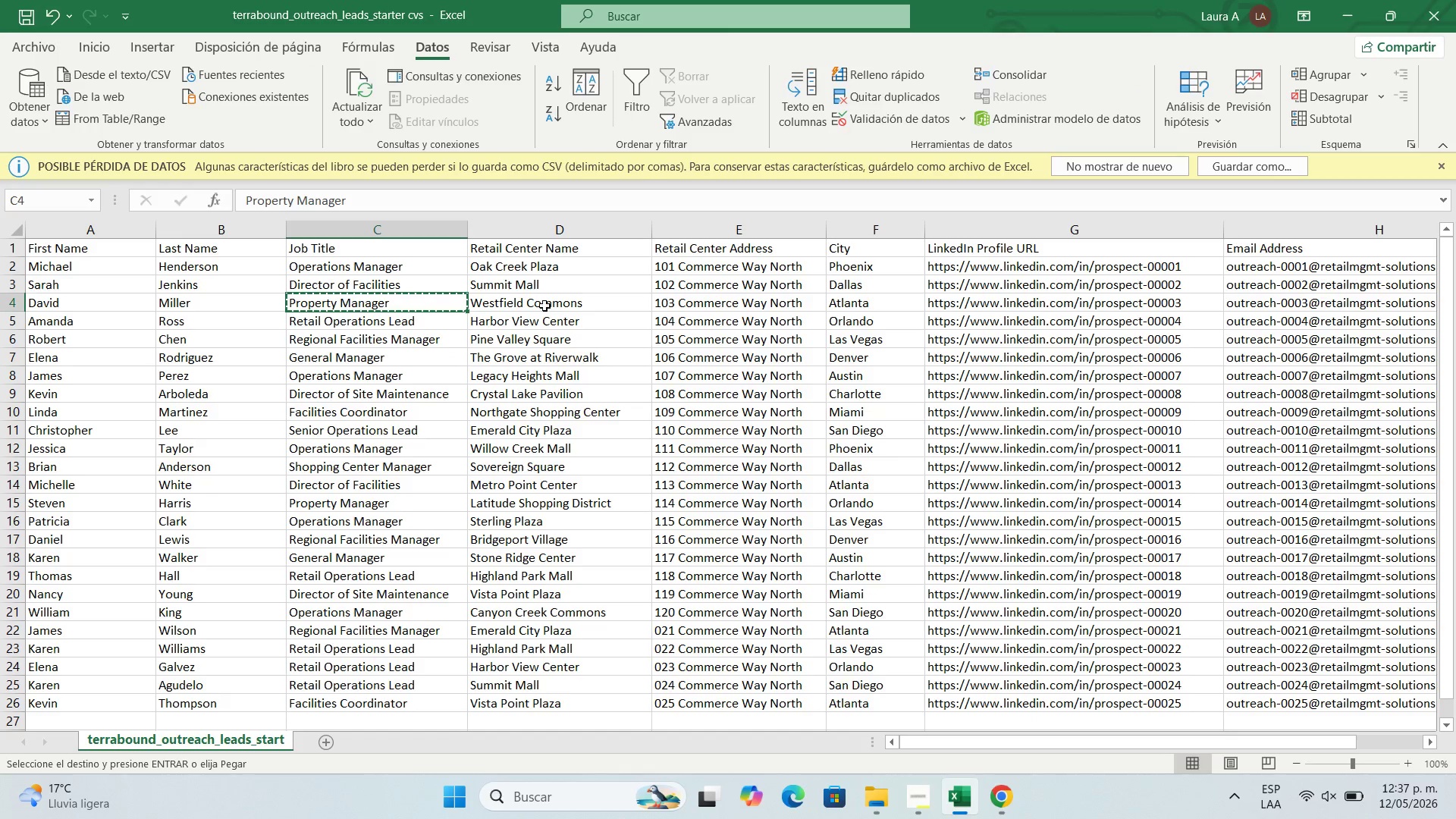 
left_click([546, 303])
 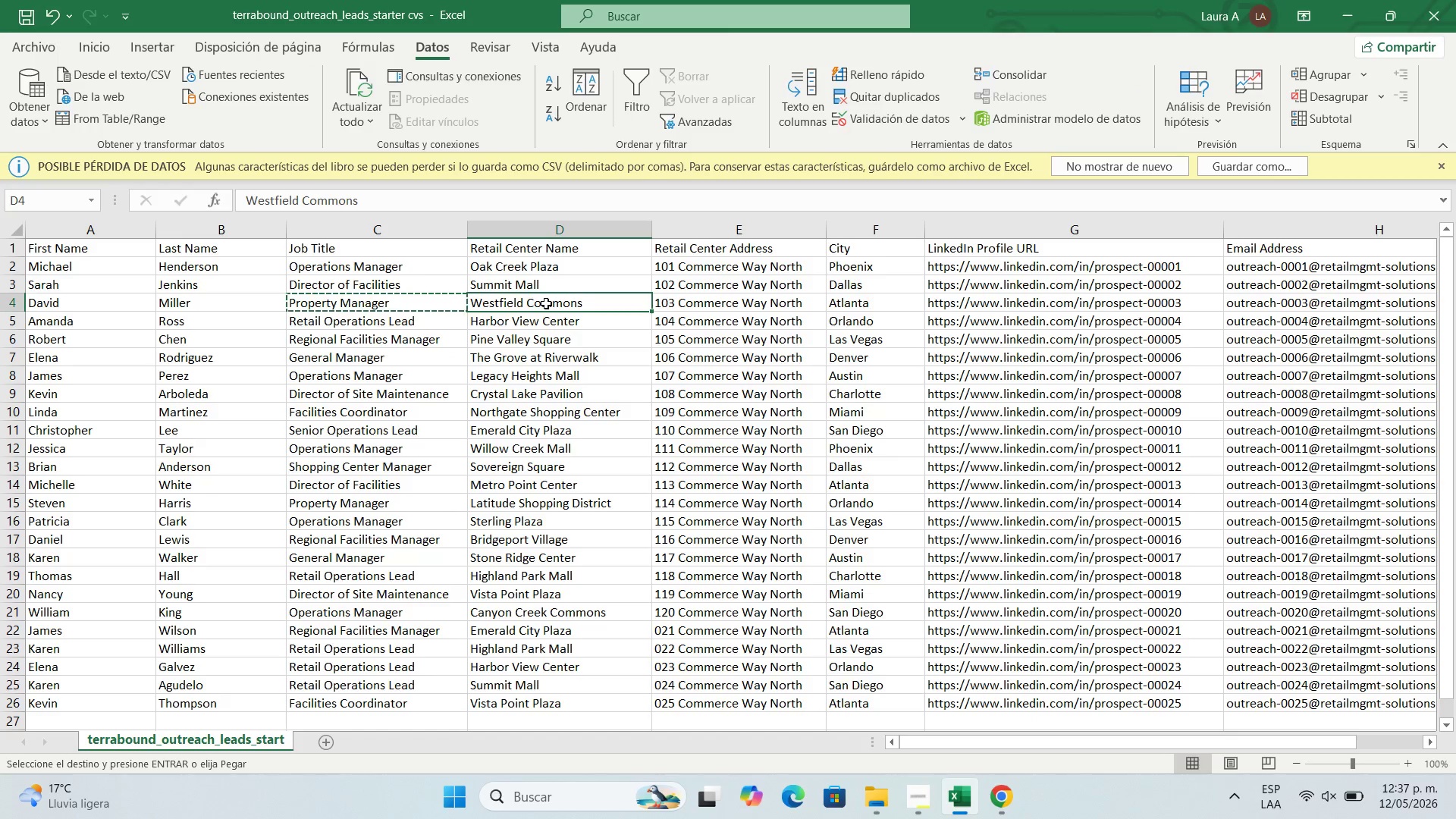 
key(Control+C)
 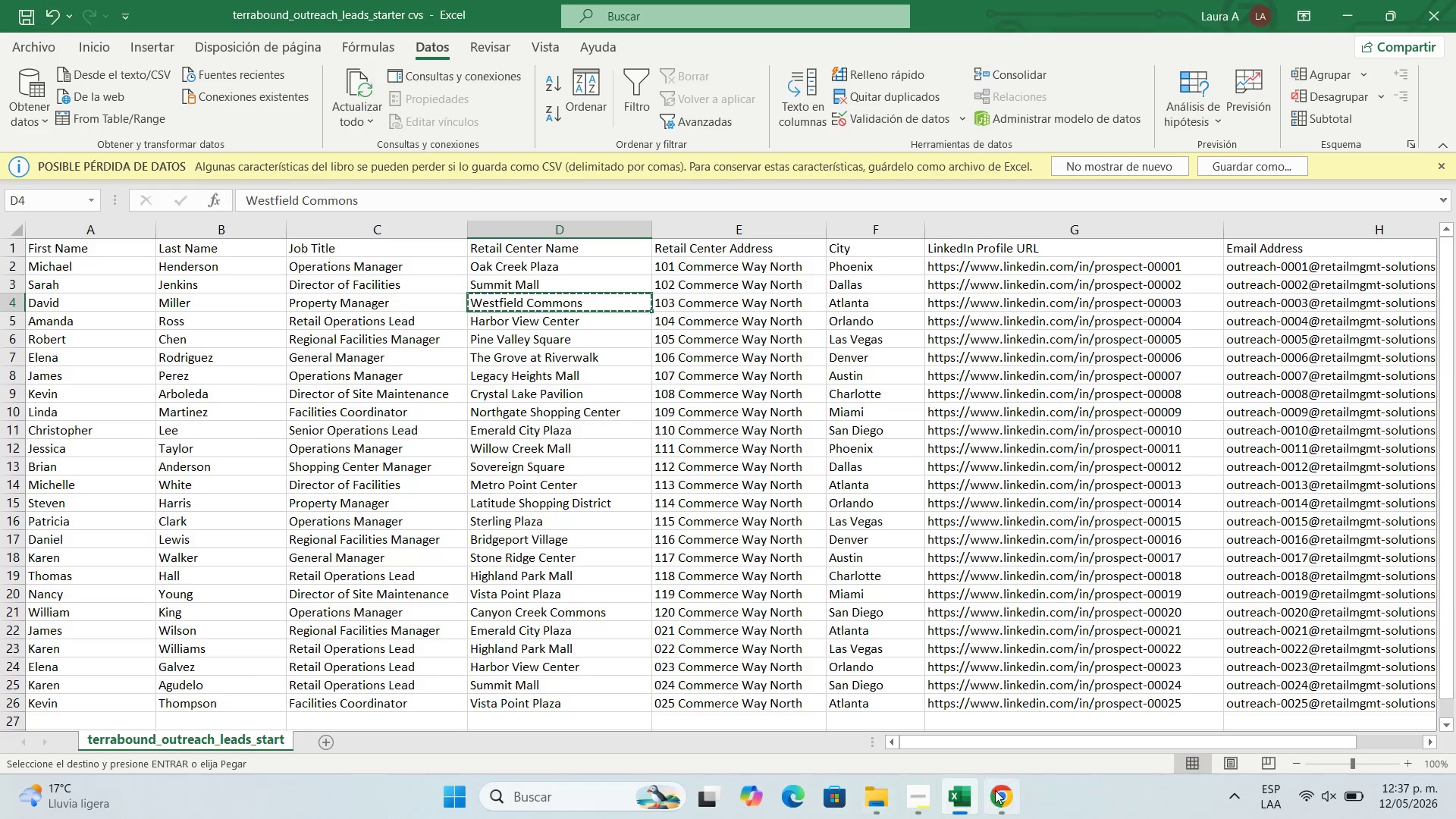 
left_click([995, 789])
 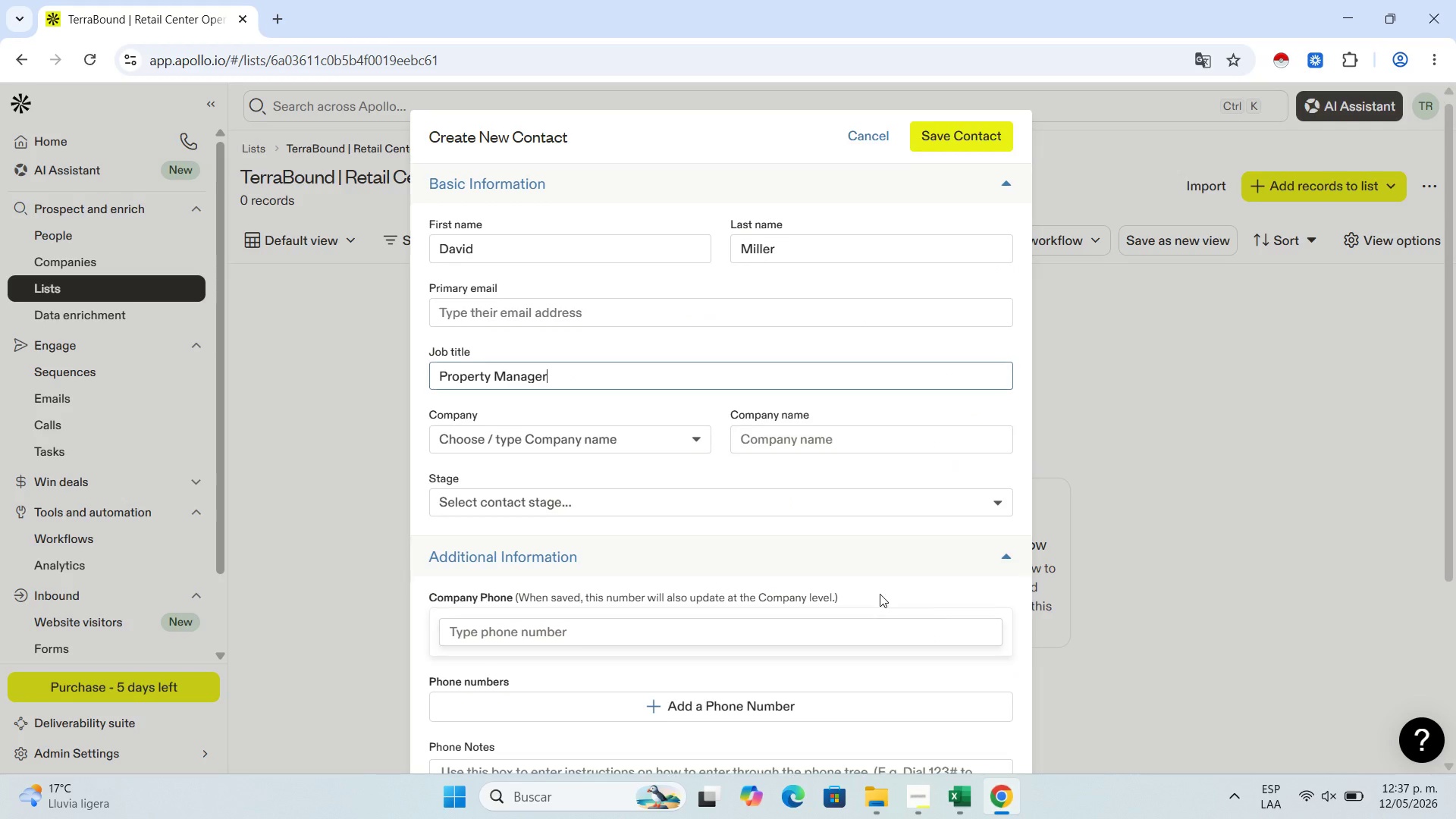 
scroll: coordinate [825, 571], scroll_direction: down, amount: 6.0
 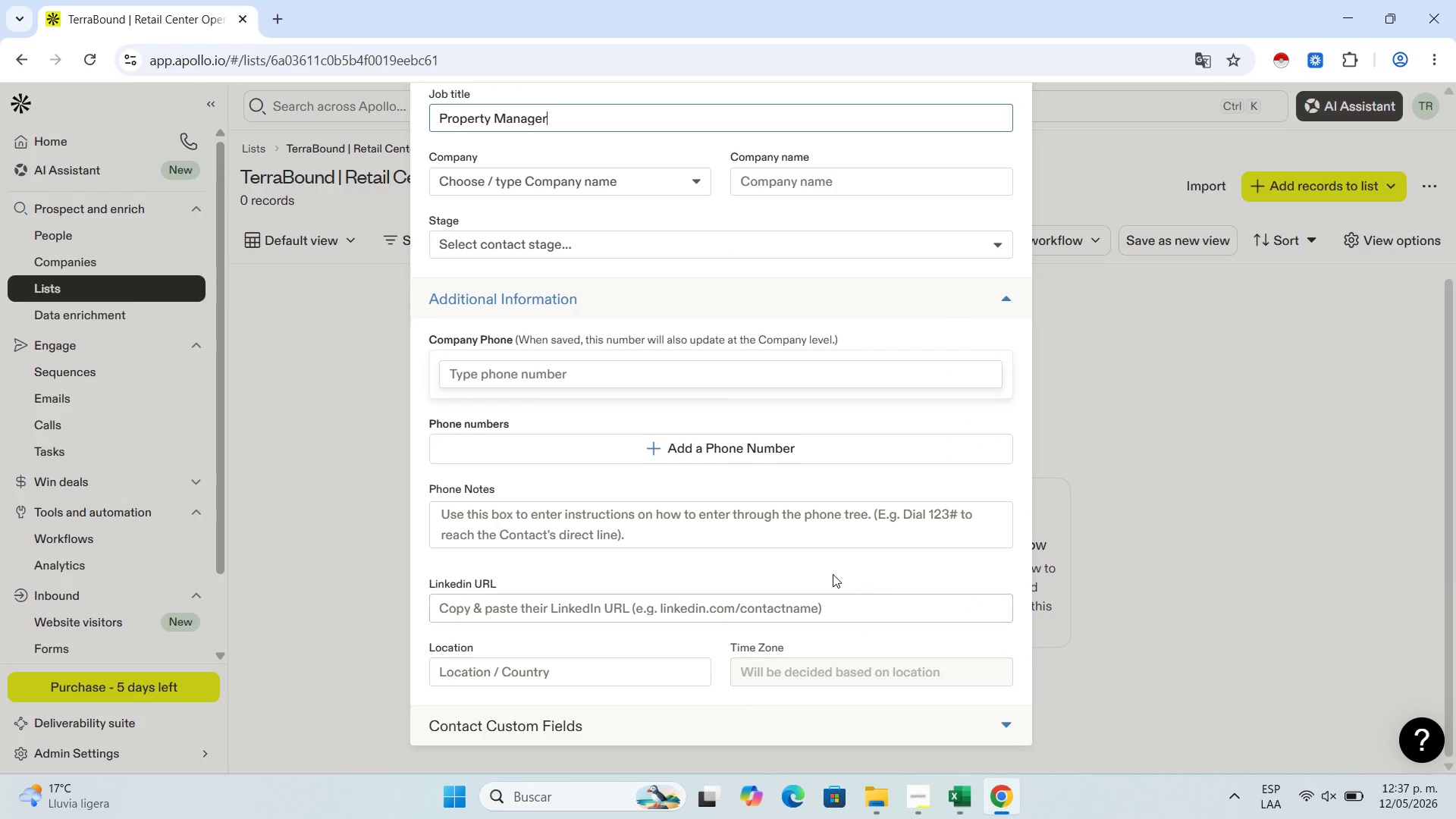 
scroll: coordinate [831, 566], scroll_direction: up, amount: 2.0
 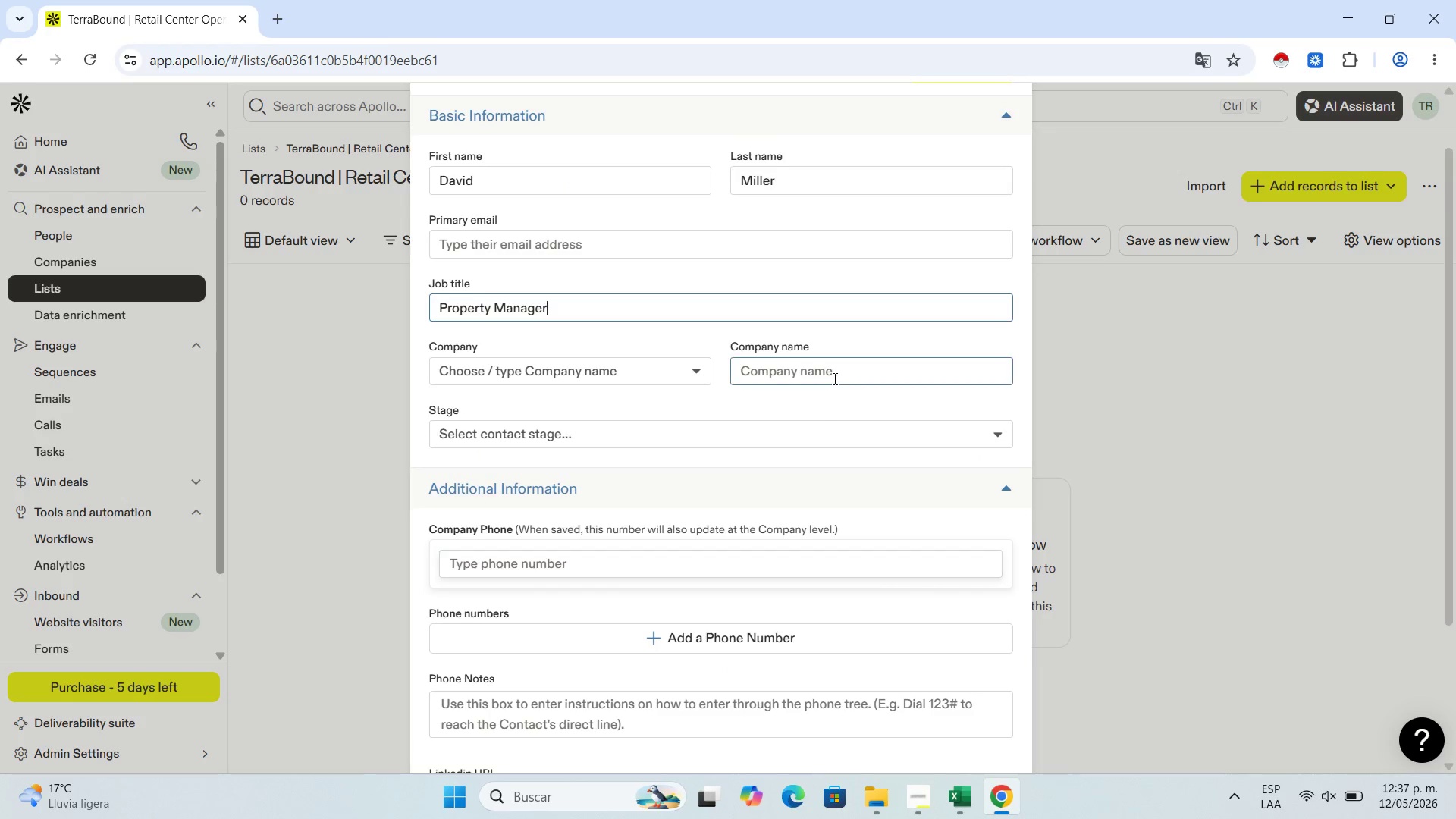 
left_click([833, 378])
 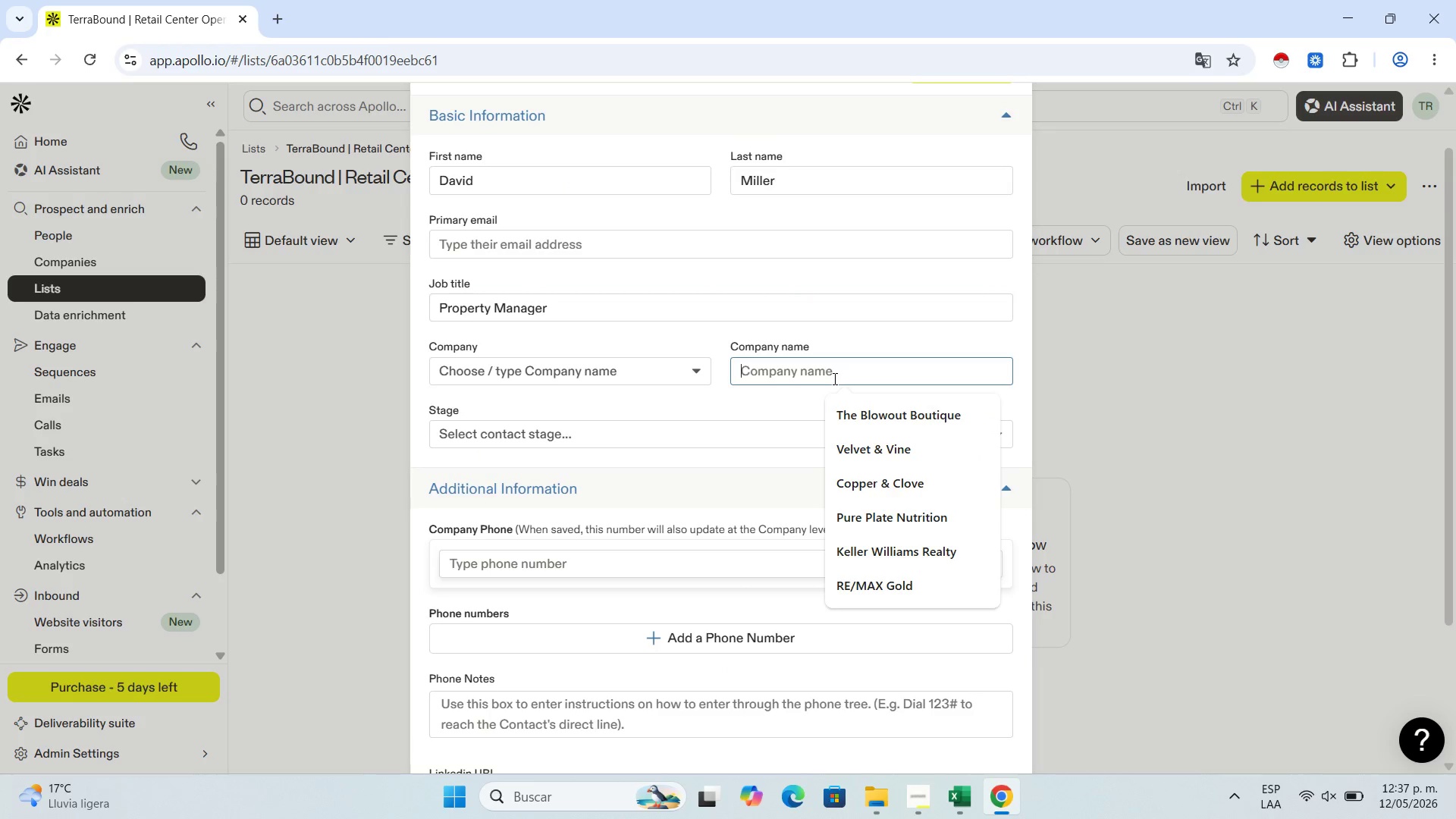 
key(Control+V)
 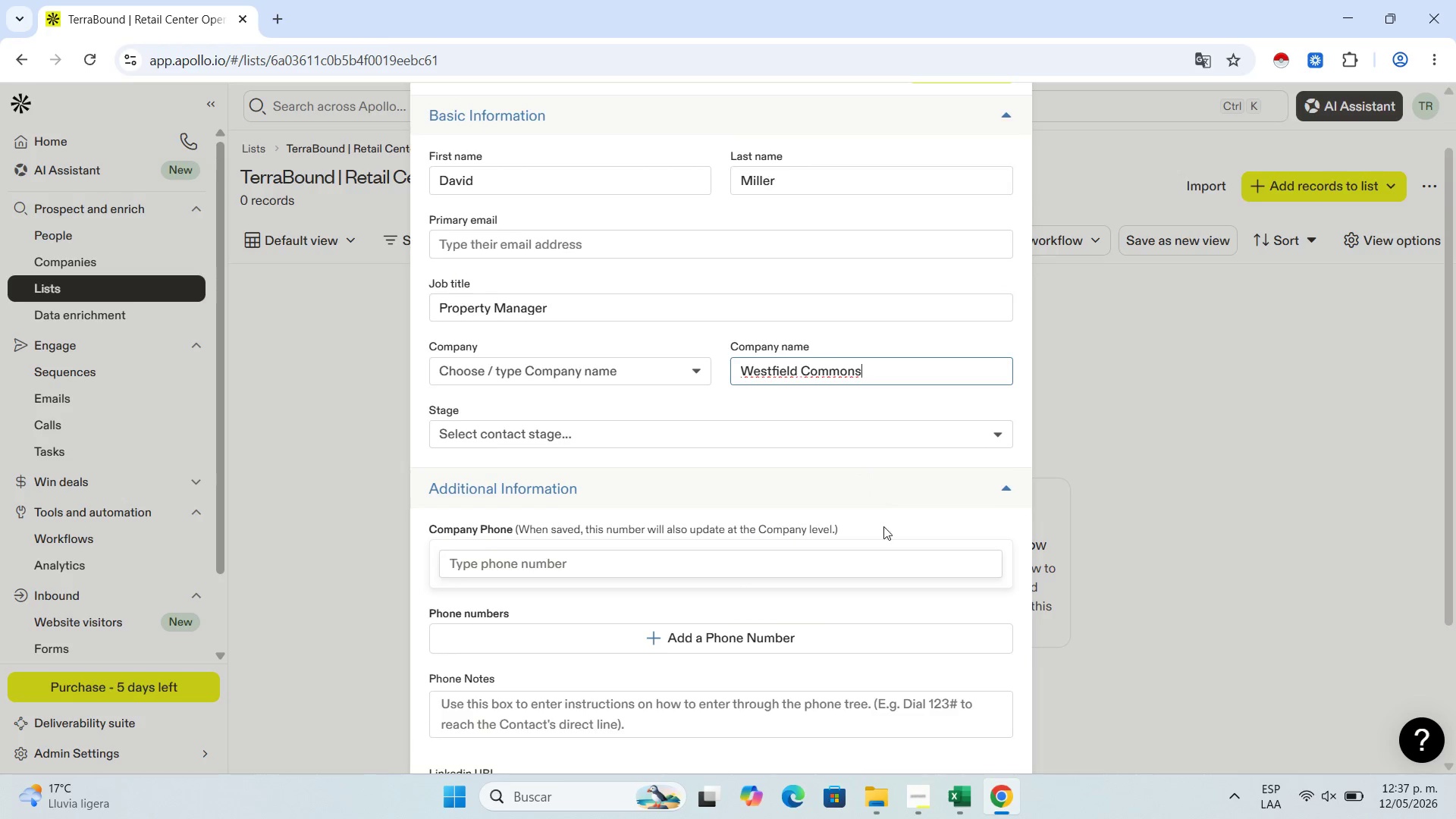 
scroll: coordinate [883, 530], scroll_direction: down, amount: 3.0
 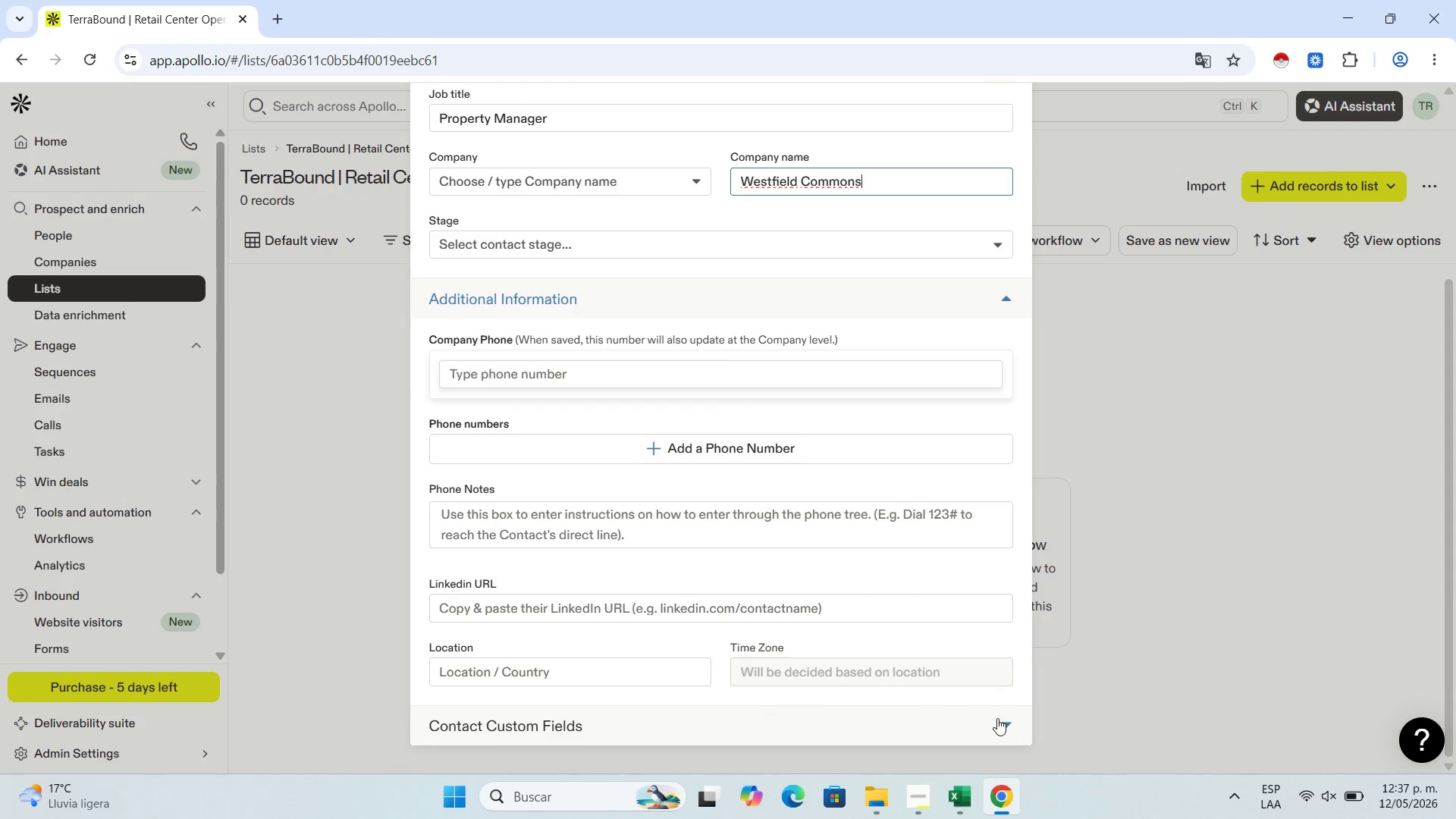 
left_click([998, 720])
 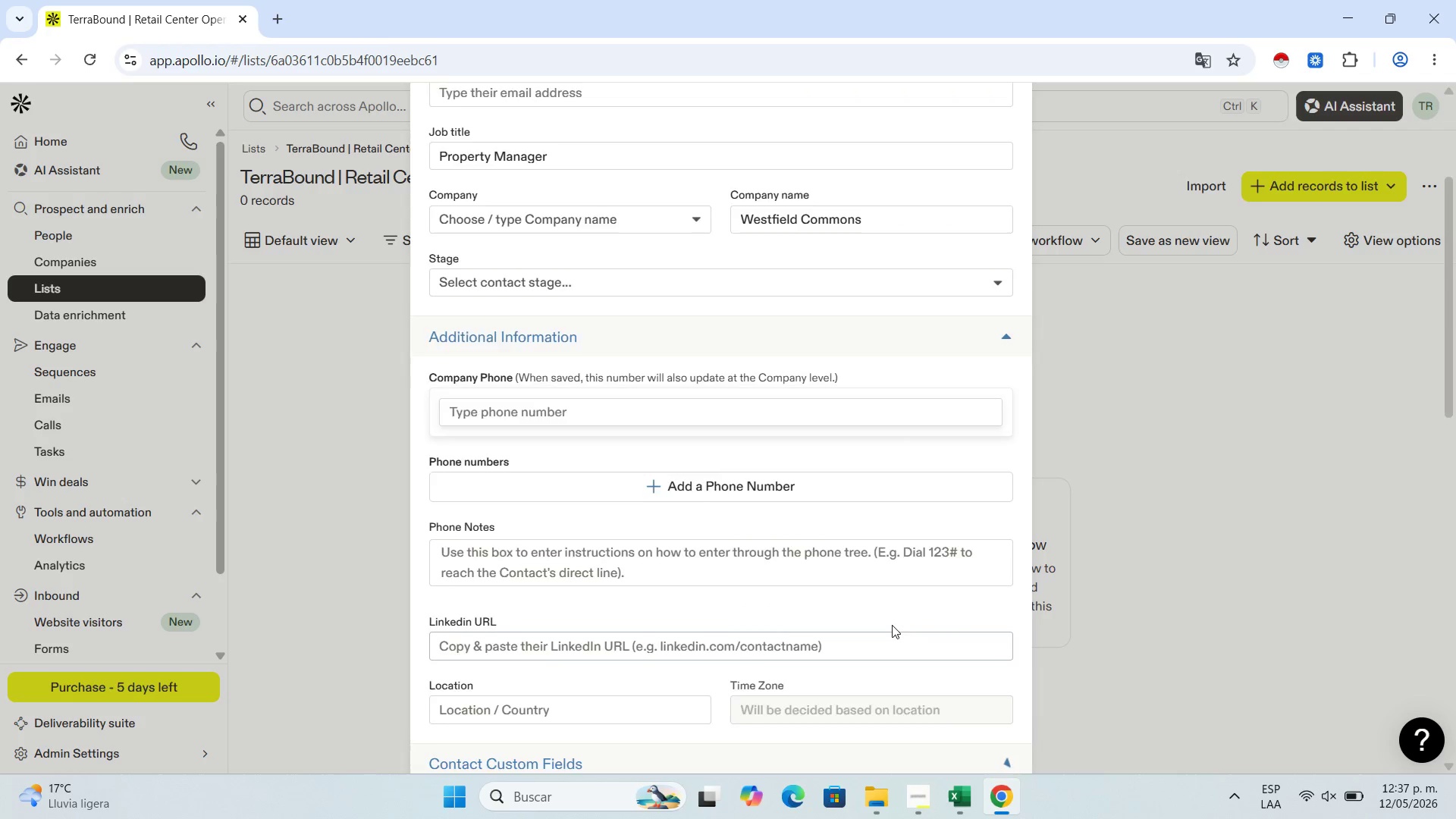 
scroll: coordinate [886, 621], scroll_direction: down, amount: 14.0
 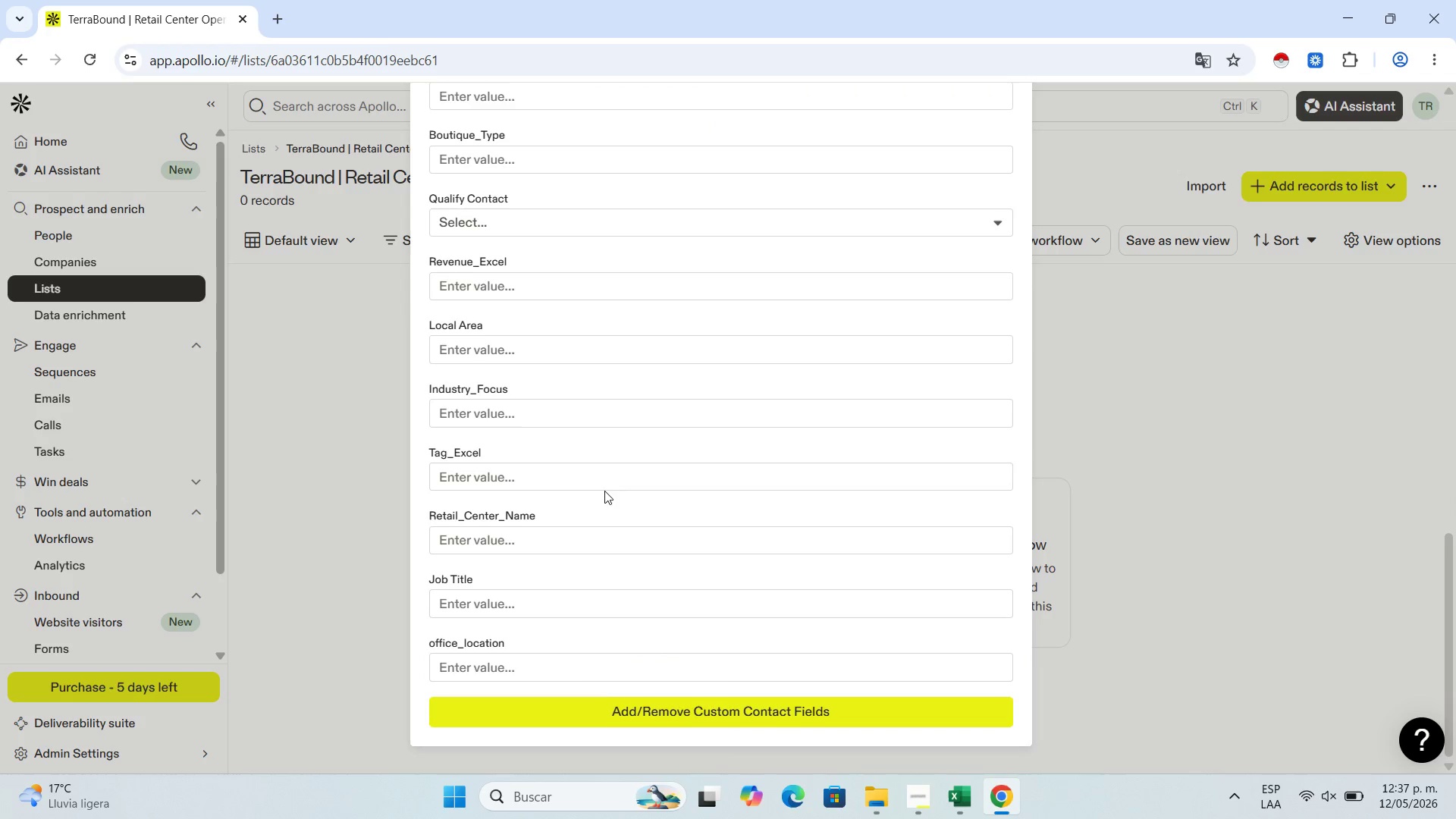 
scroll: coordinate [565, 410], scroll_direction: up, amount: 4.0
 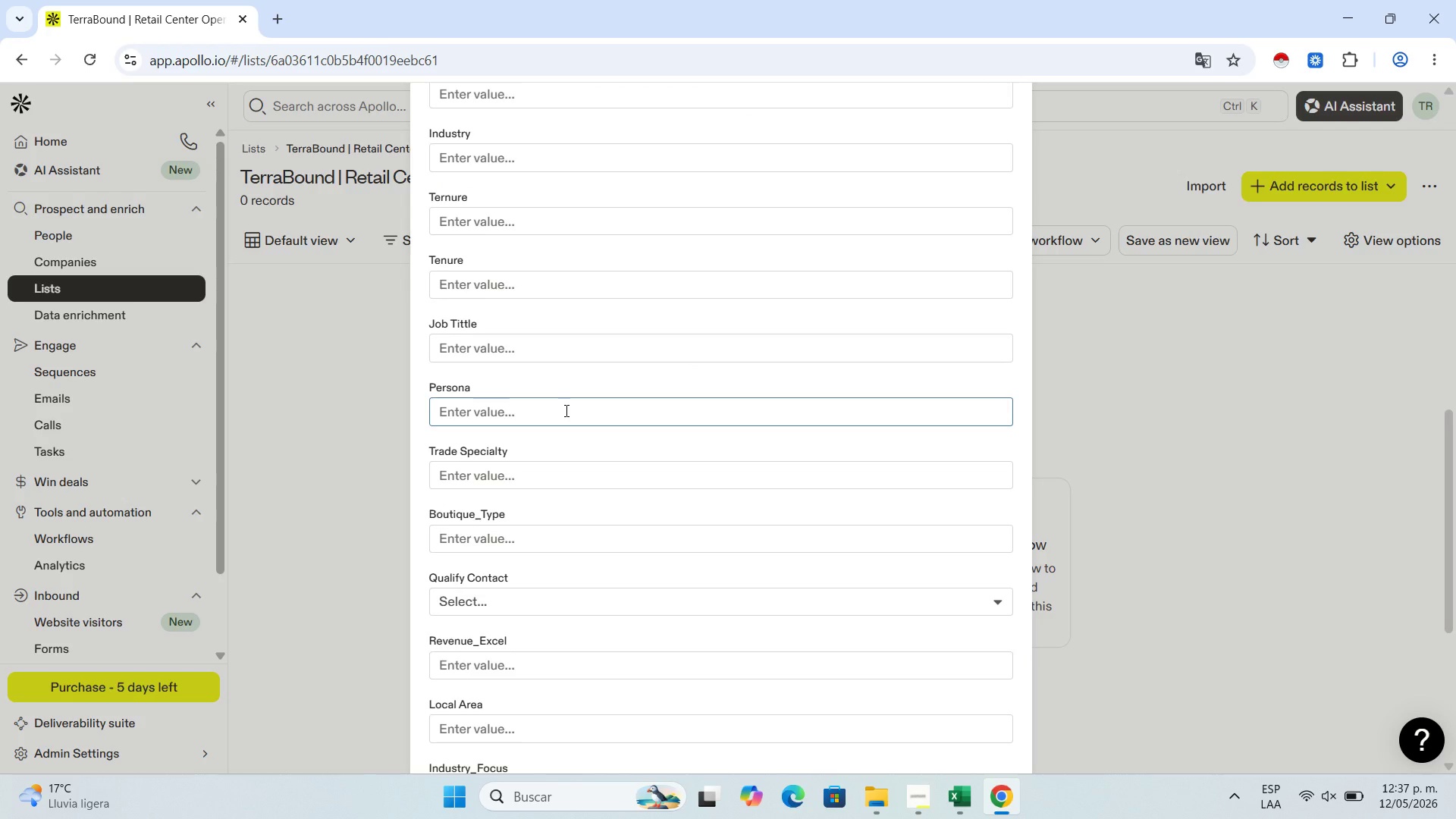 
scroll: coordinate [565, 410], scroll_direction: down, amount: 3.0
 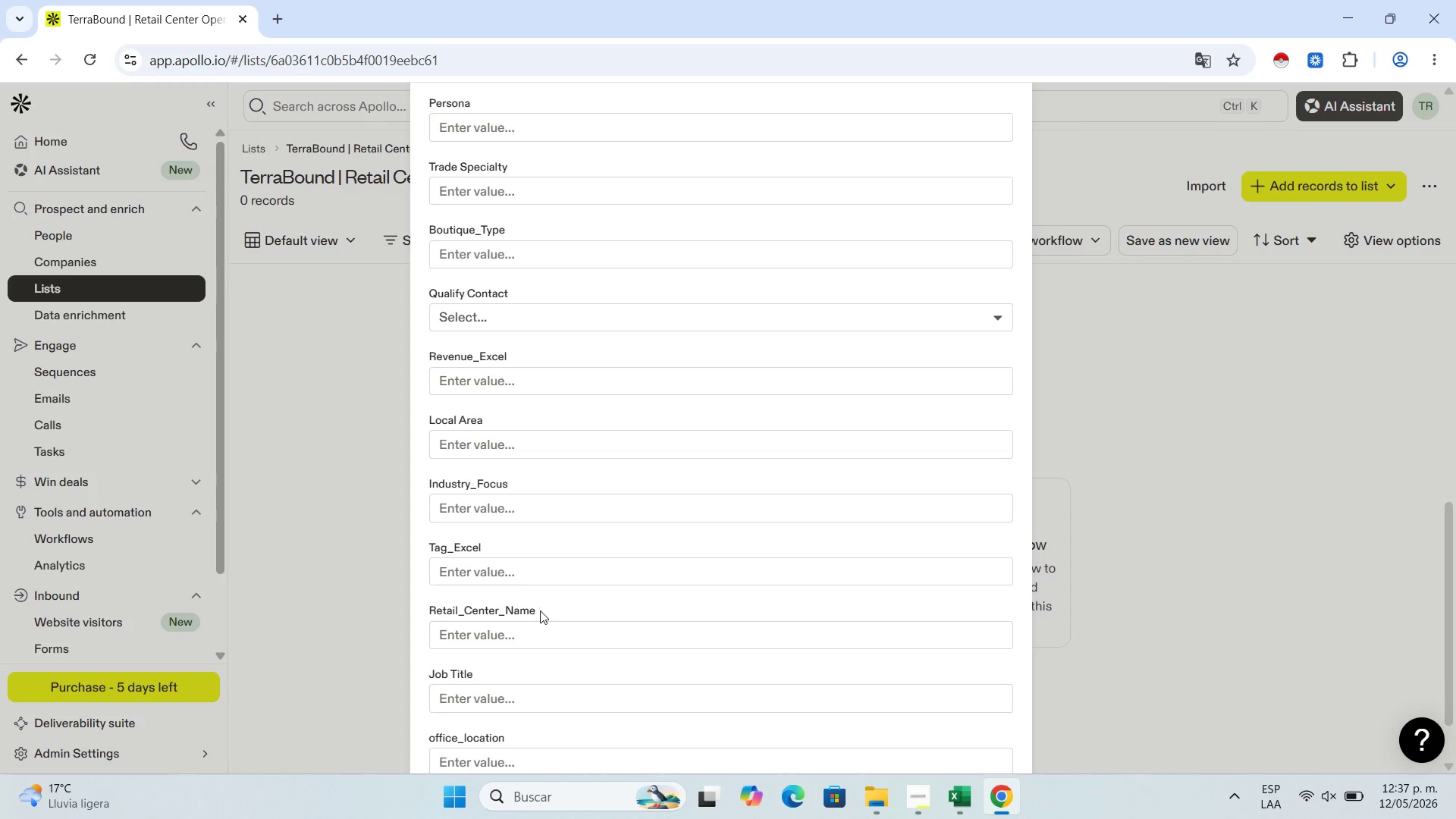 
left_click([542, 630])
 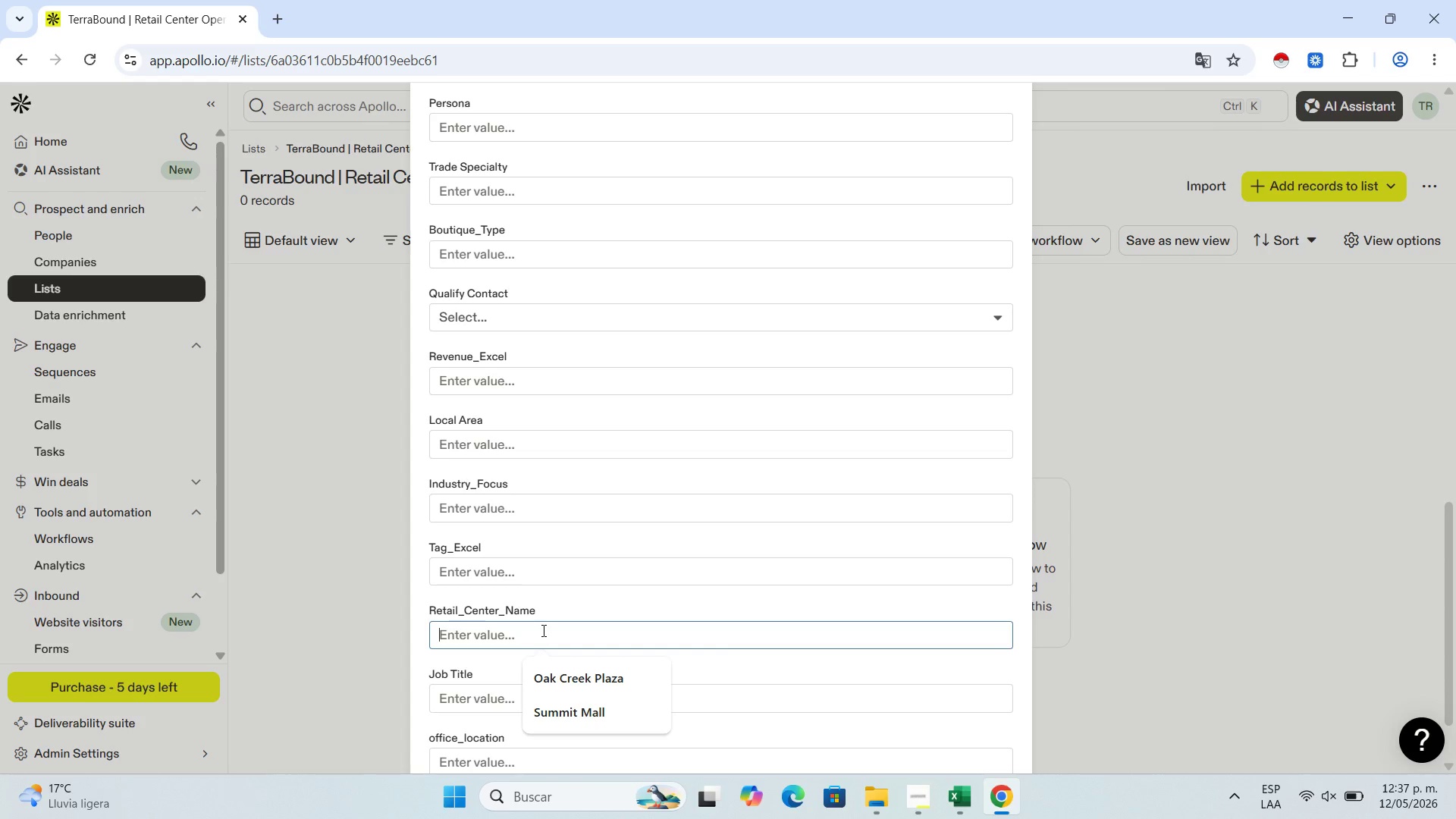 
key(Control+V)
 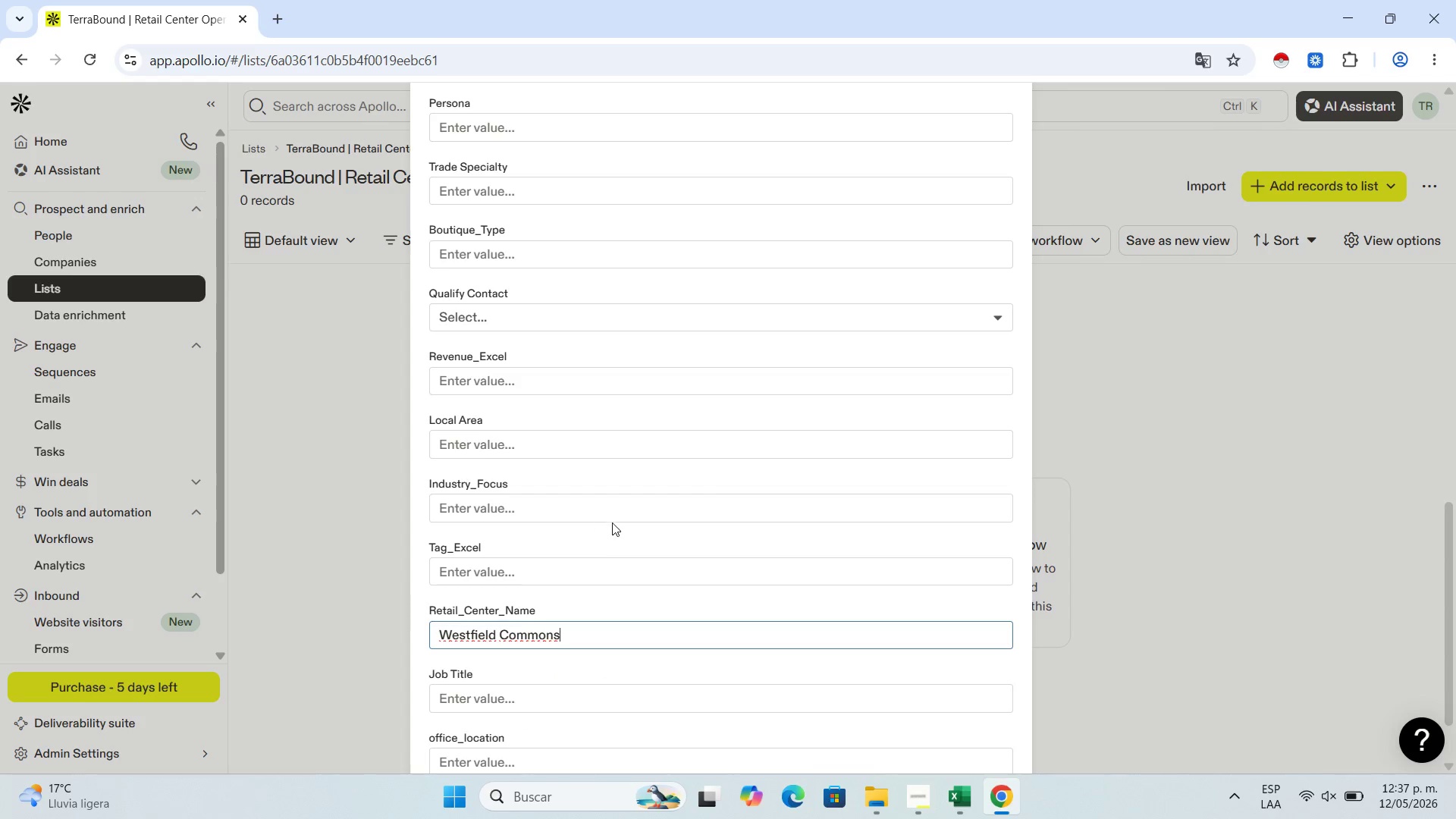 
scroll: coordinate [623, 515], scroll_direction: up, amount: 7.0
 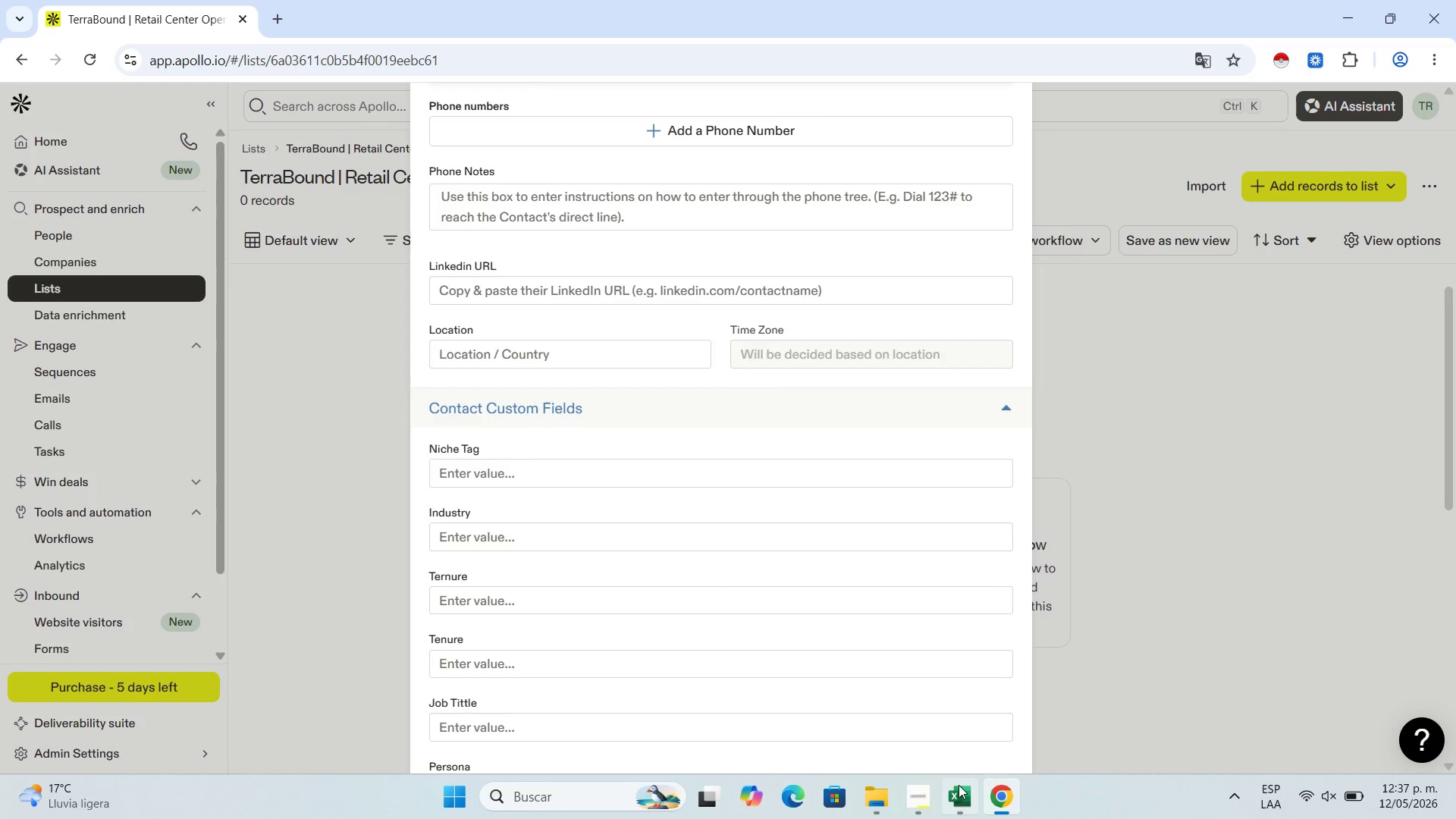 
left_click([946, 789])
 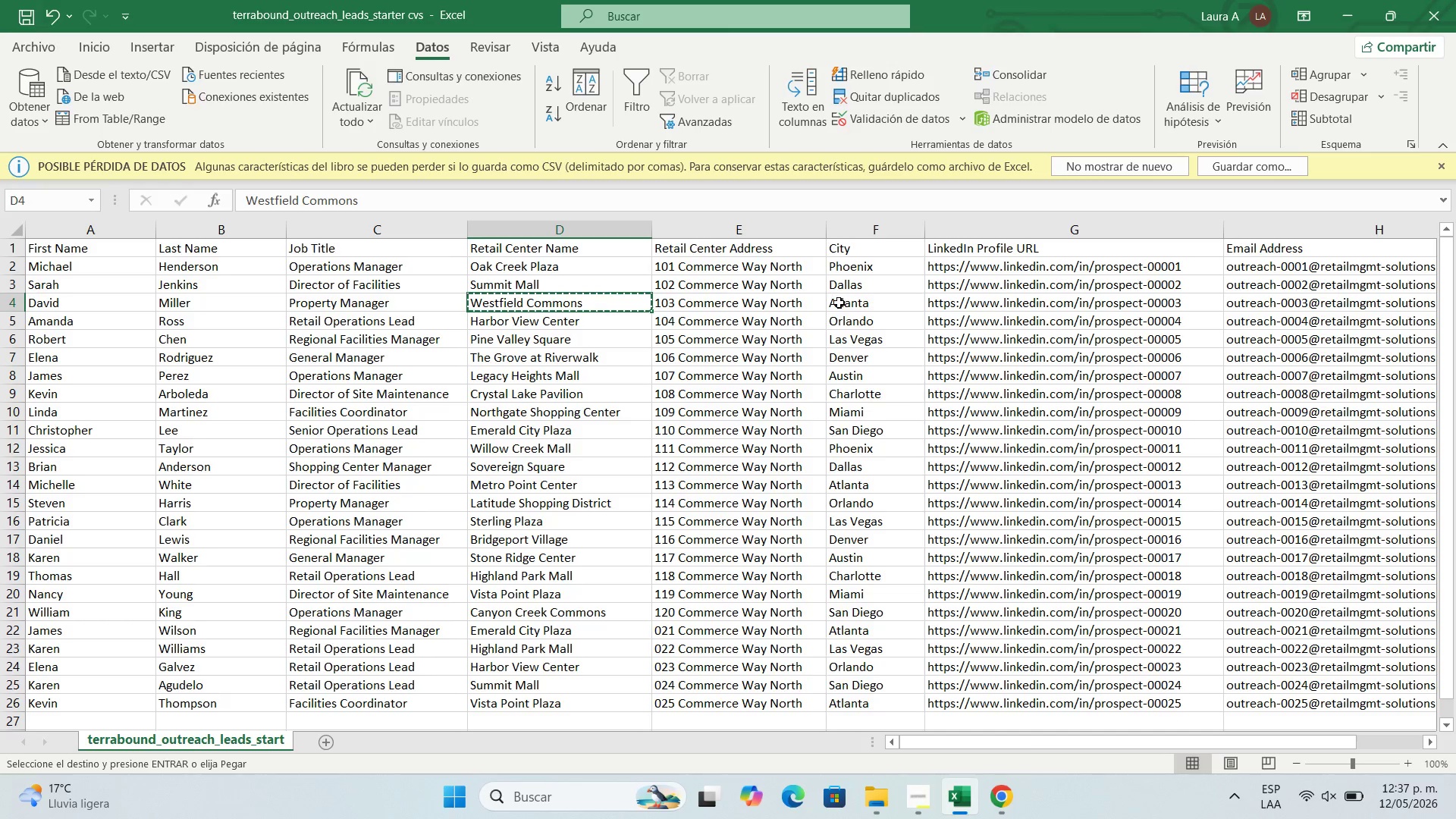 
left_click([842, 303])
 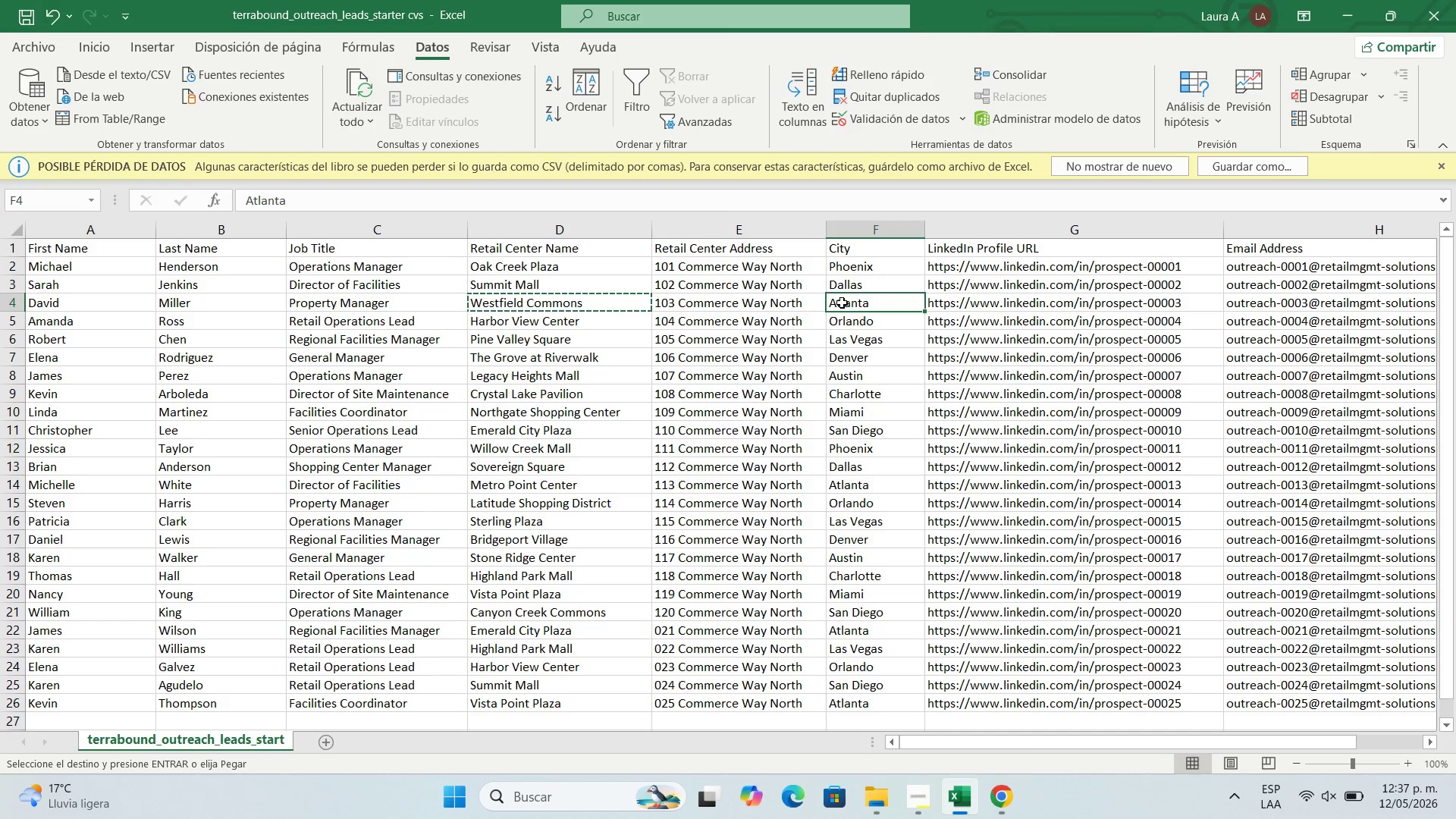 
key(Control+C)
 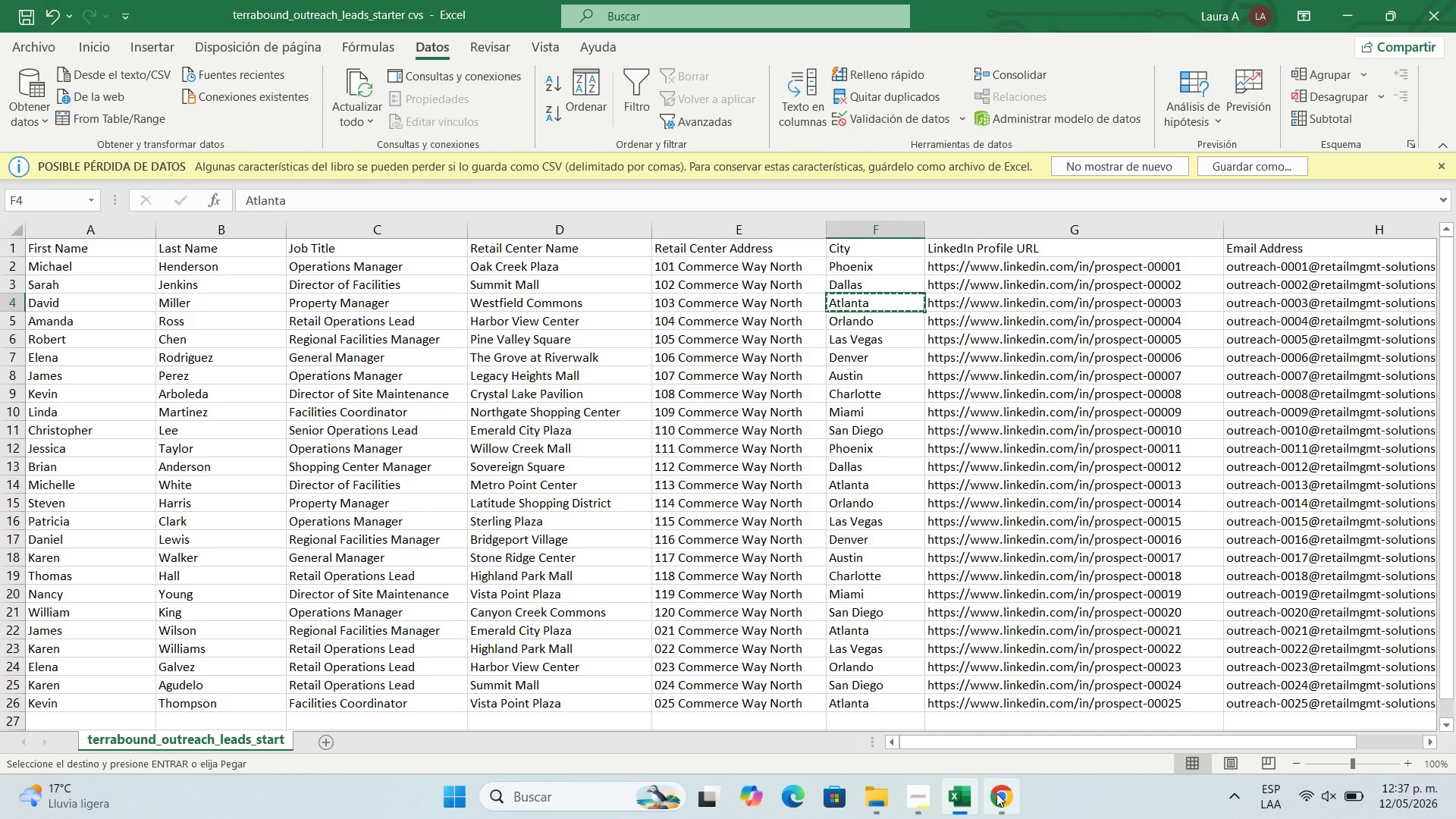 
left_click([996, 793])
 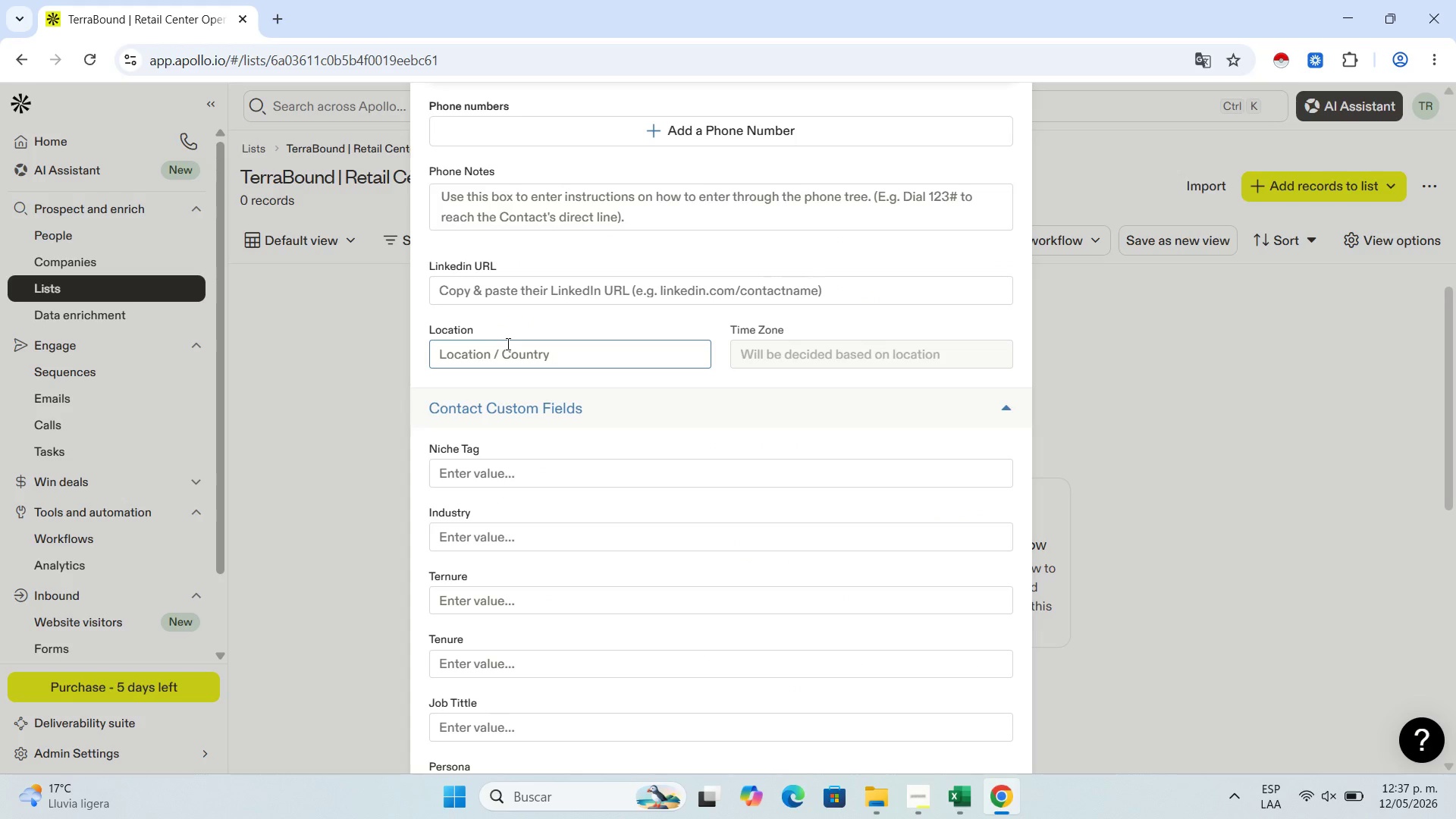 
left_click([507, 344])
 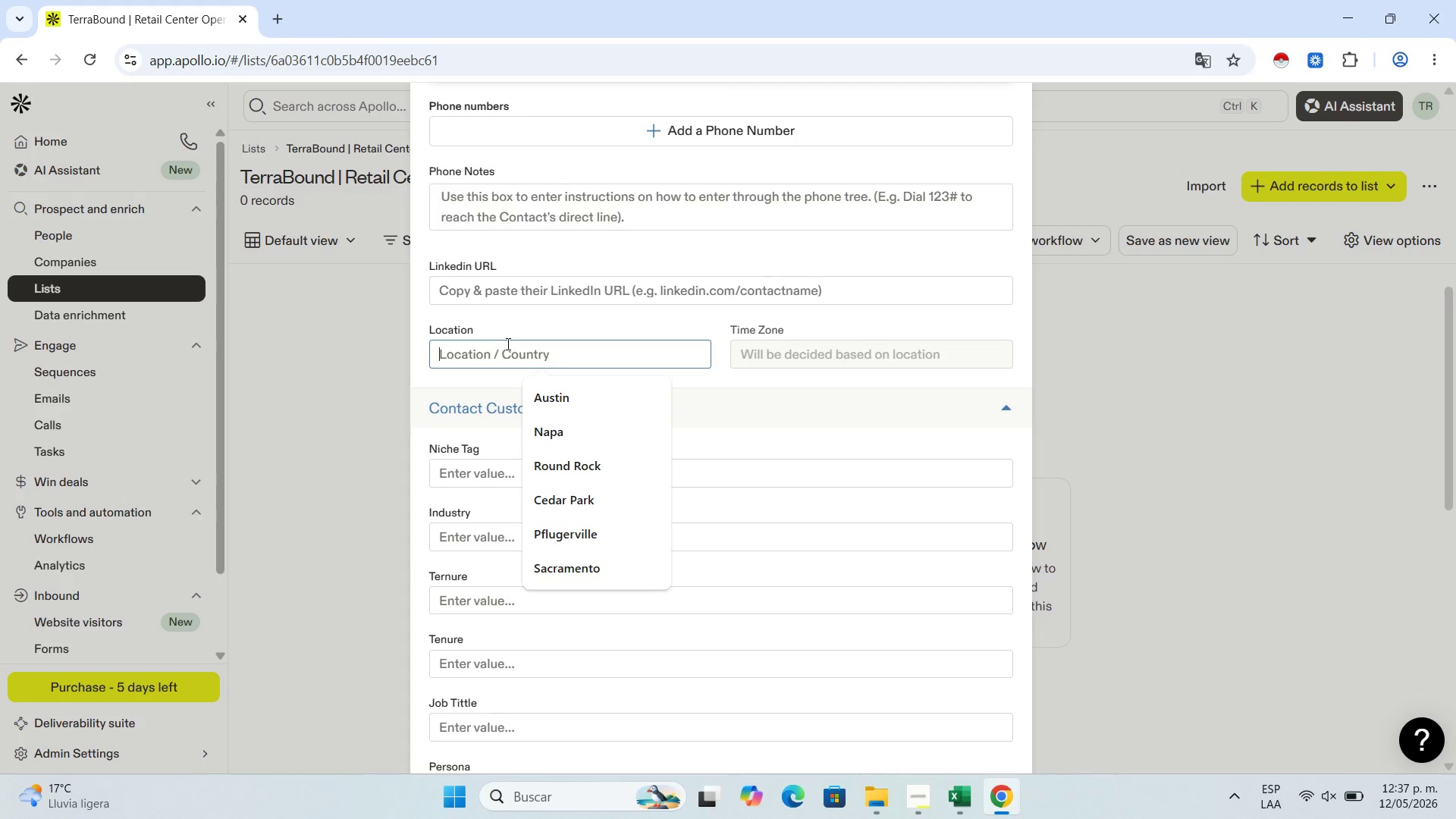 
key(Control+V)
 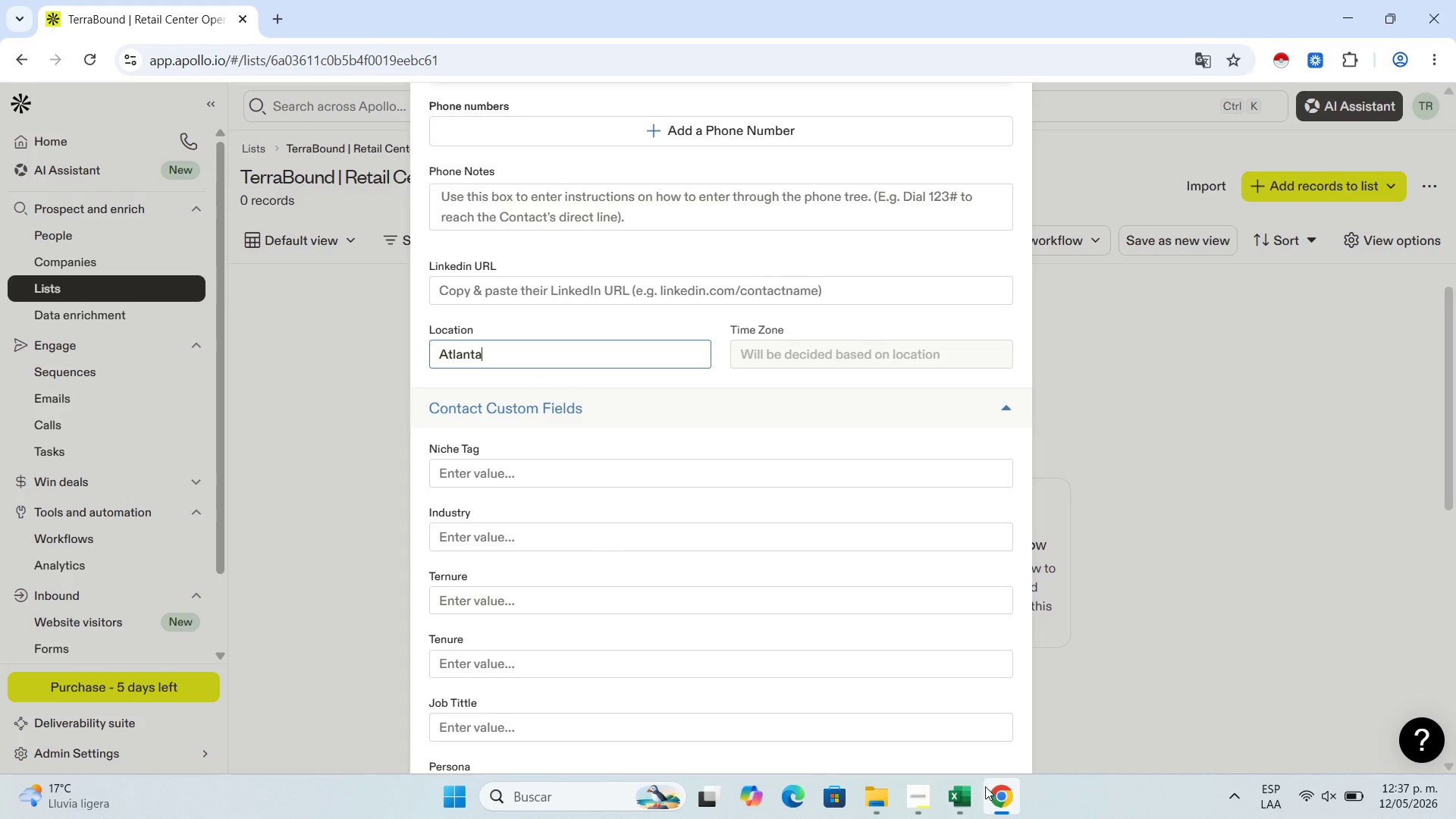 
left_click([965, 802])
 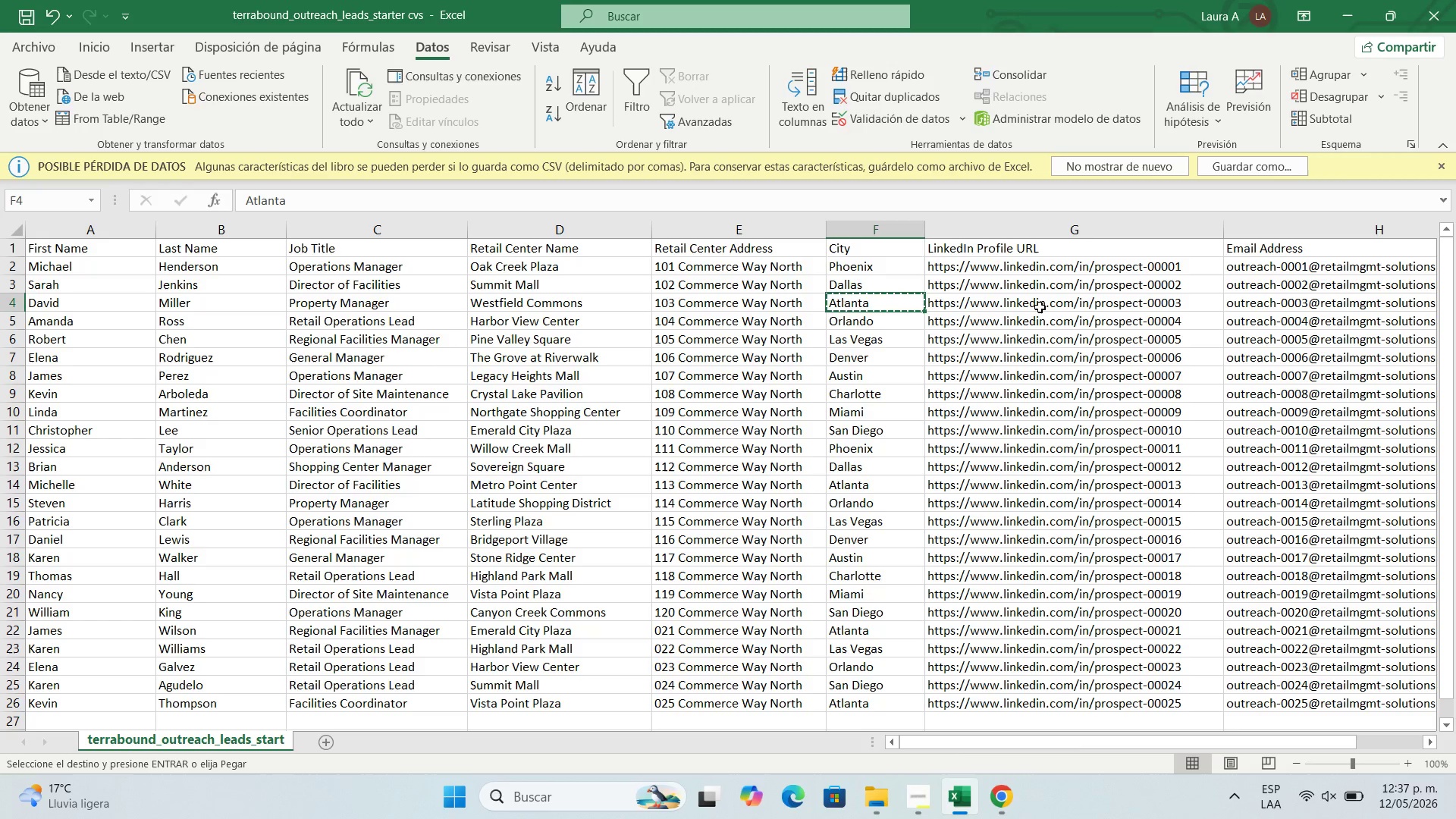 
left_click([1040, 307])
 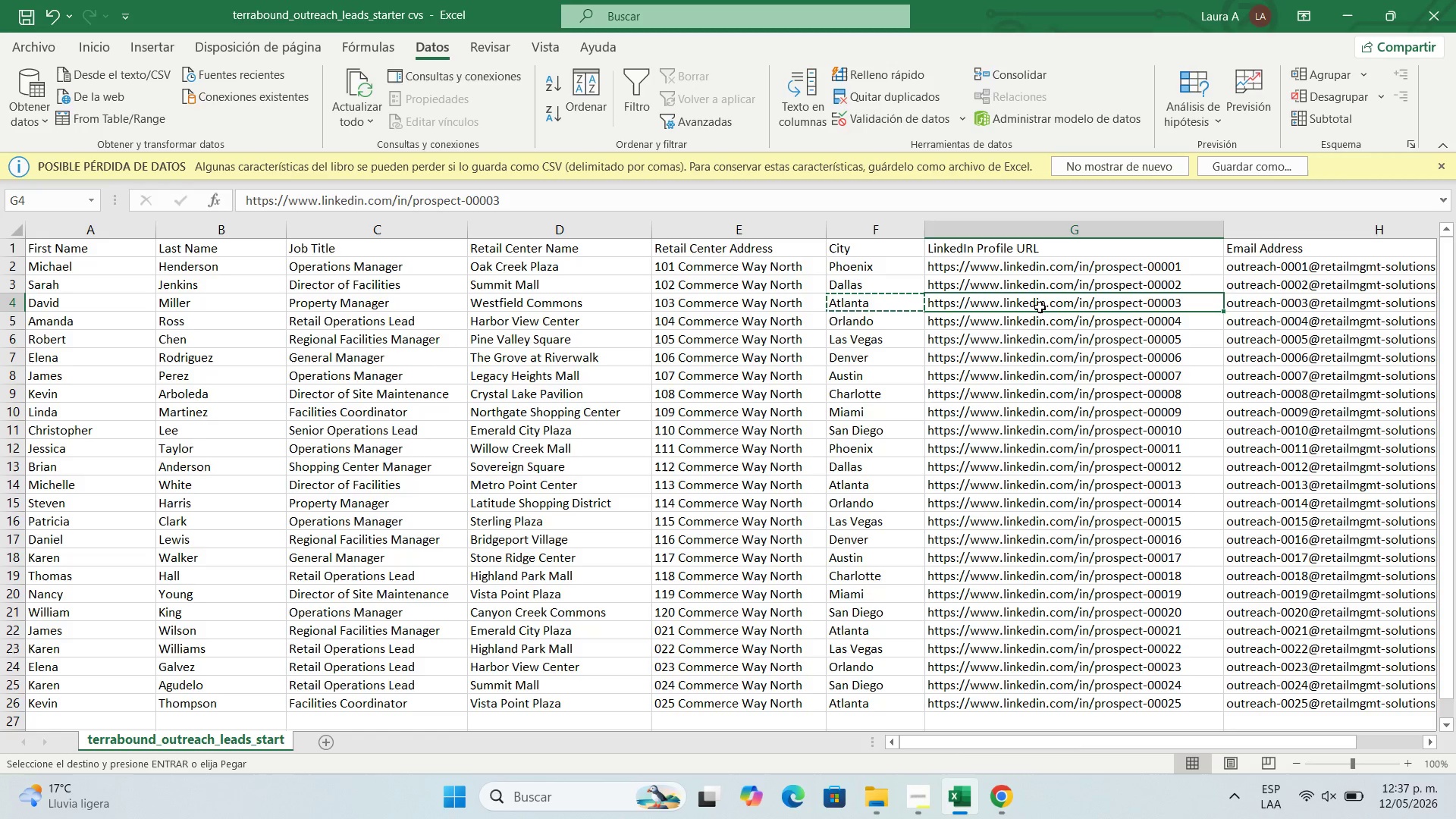 
key(Control+C)
 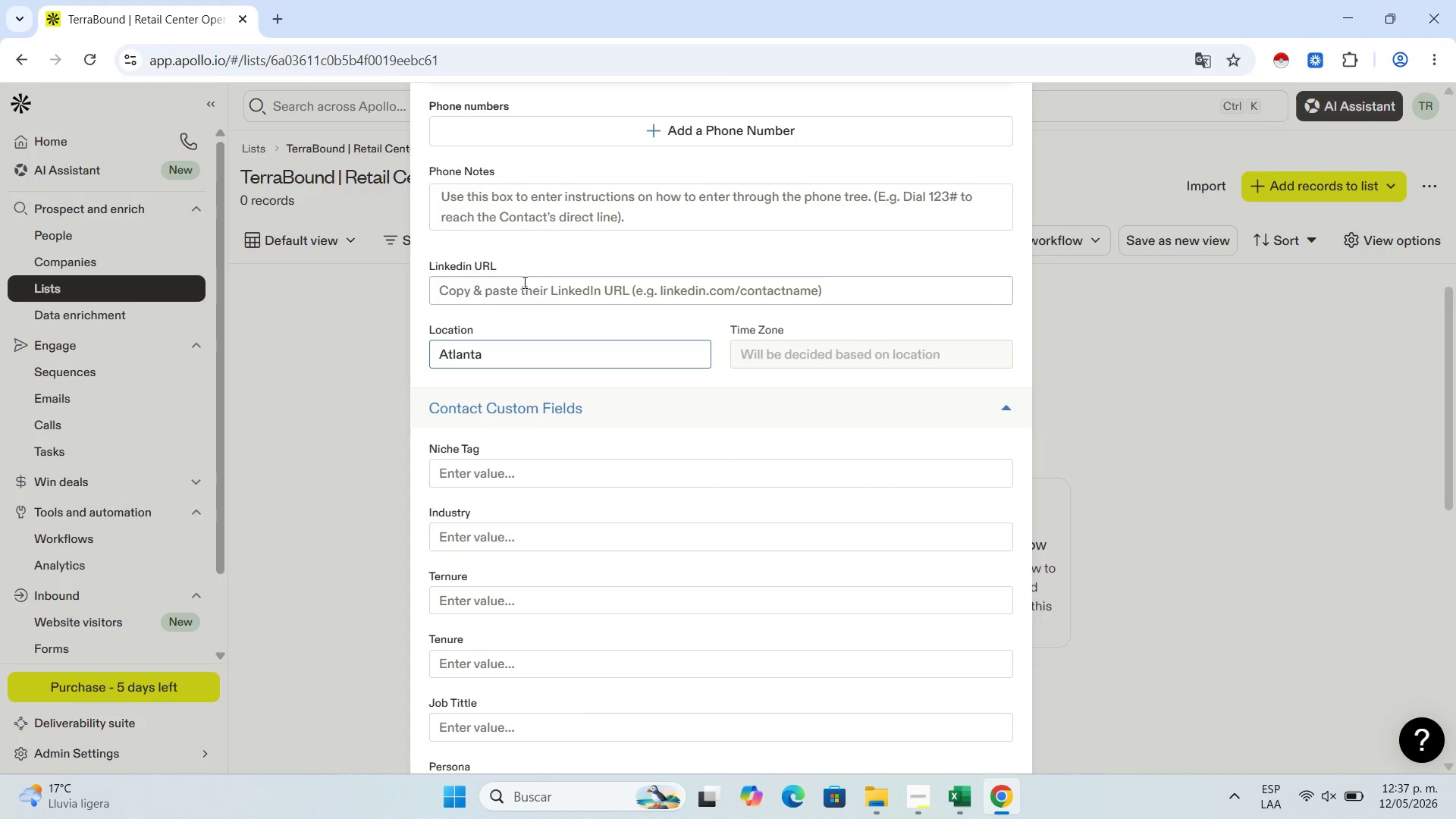 
left_click([518, 289])
 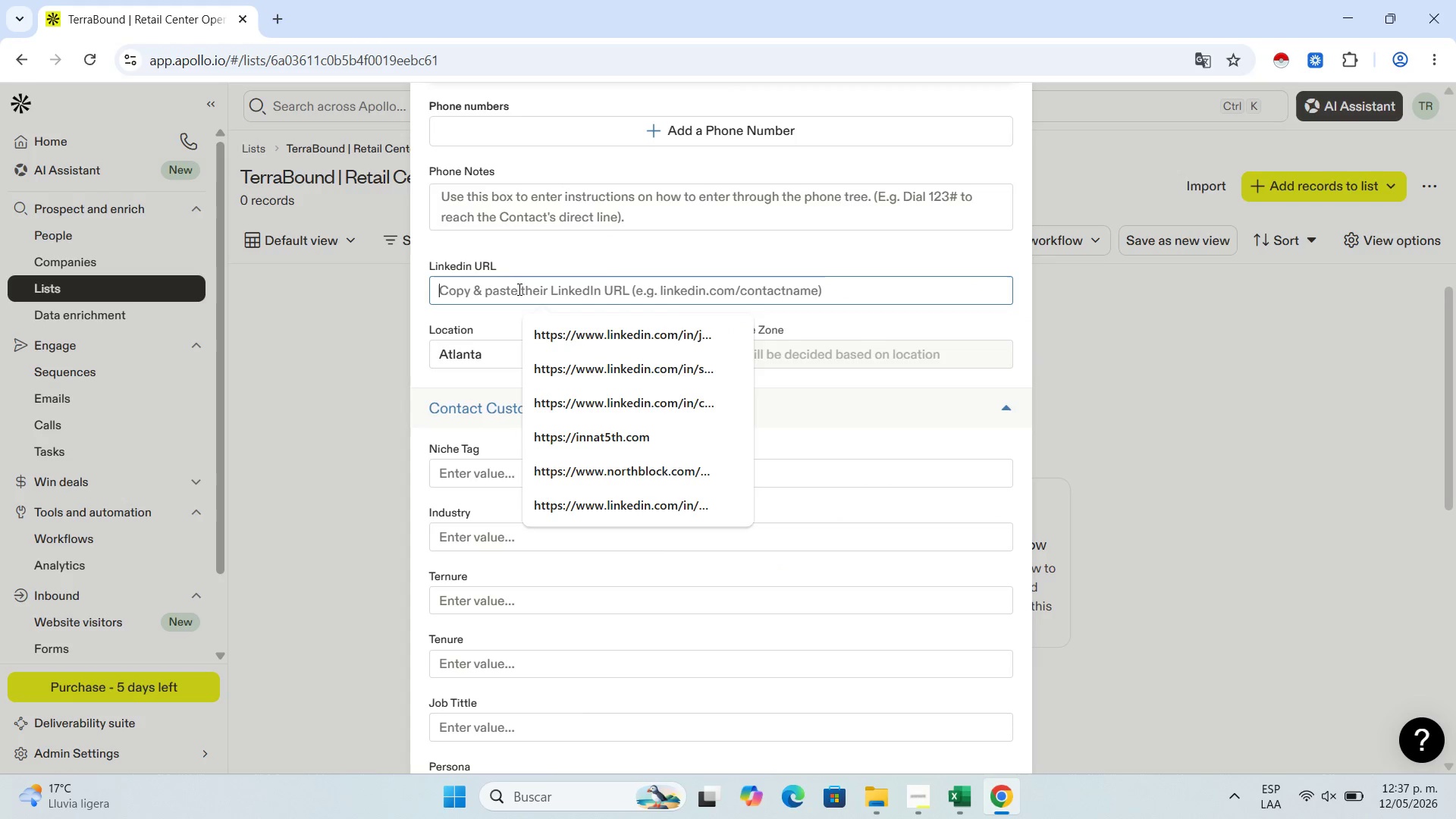 
key(Control+V)
 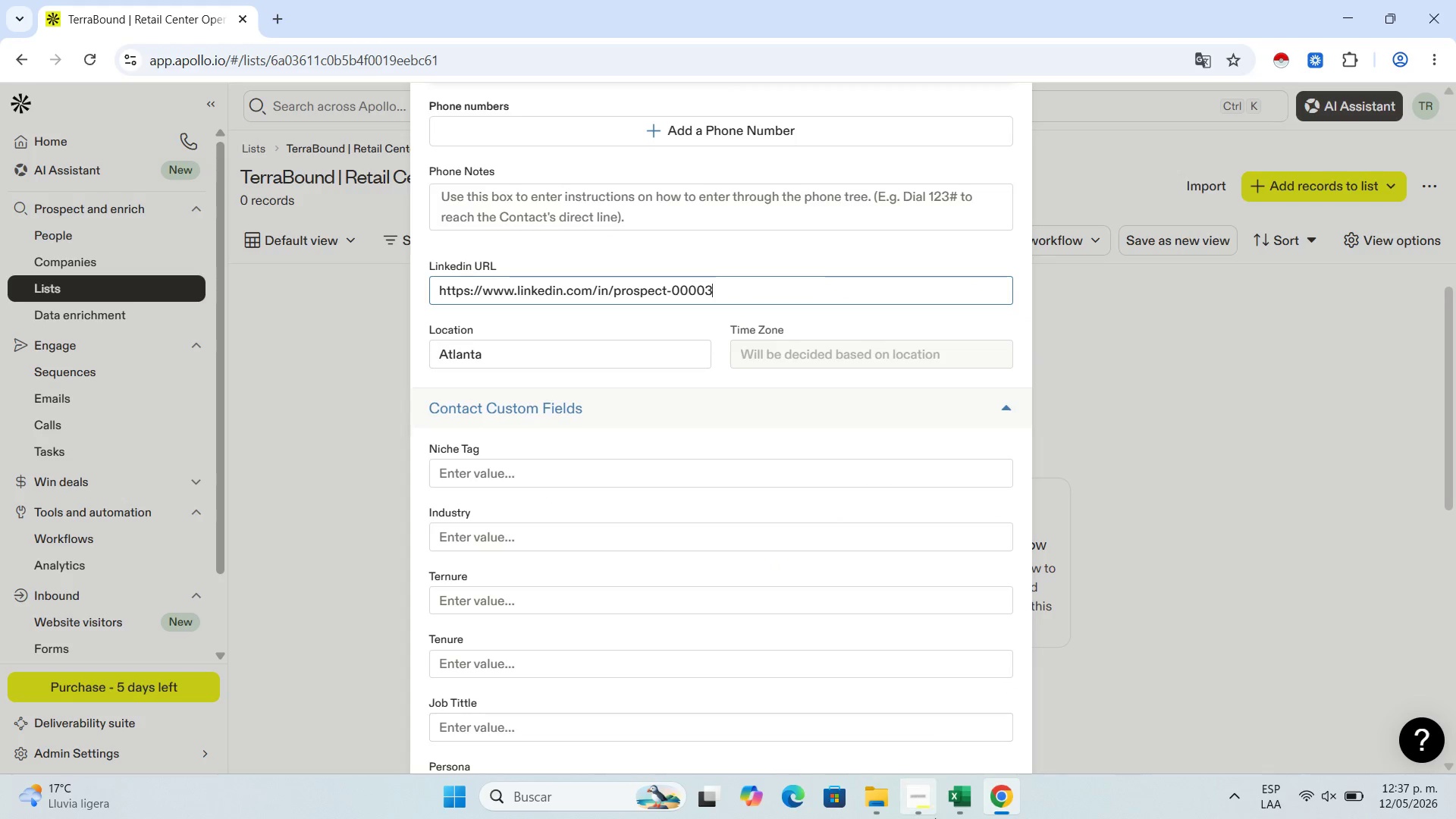 
left_click([956, 805])
 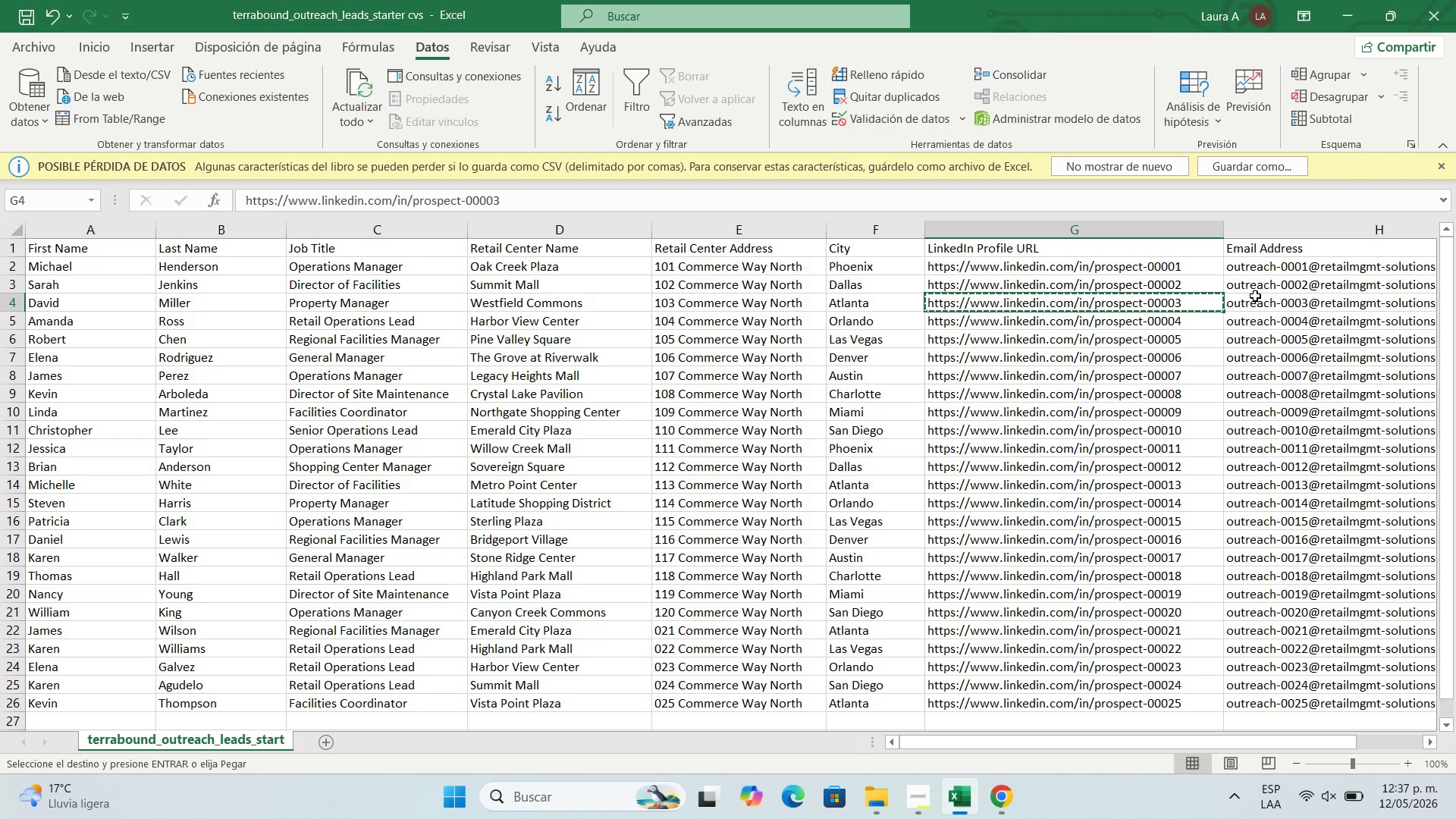 
left_click([1265, 306])
 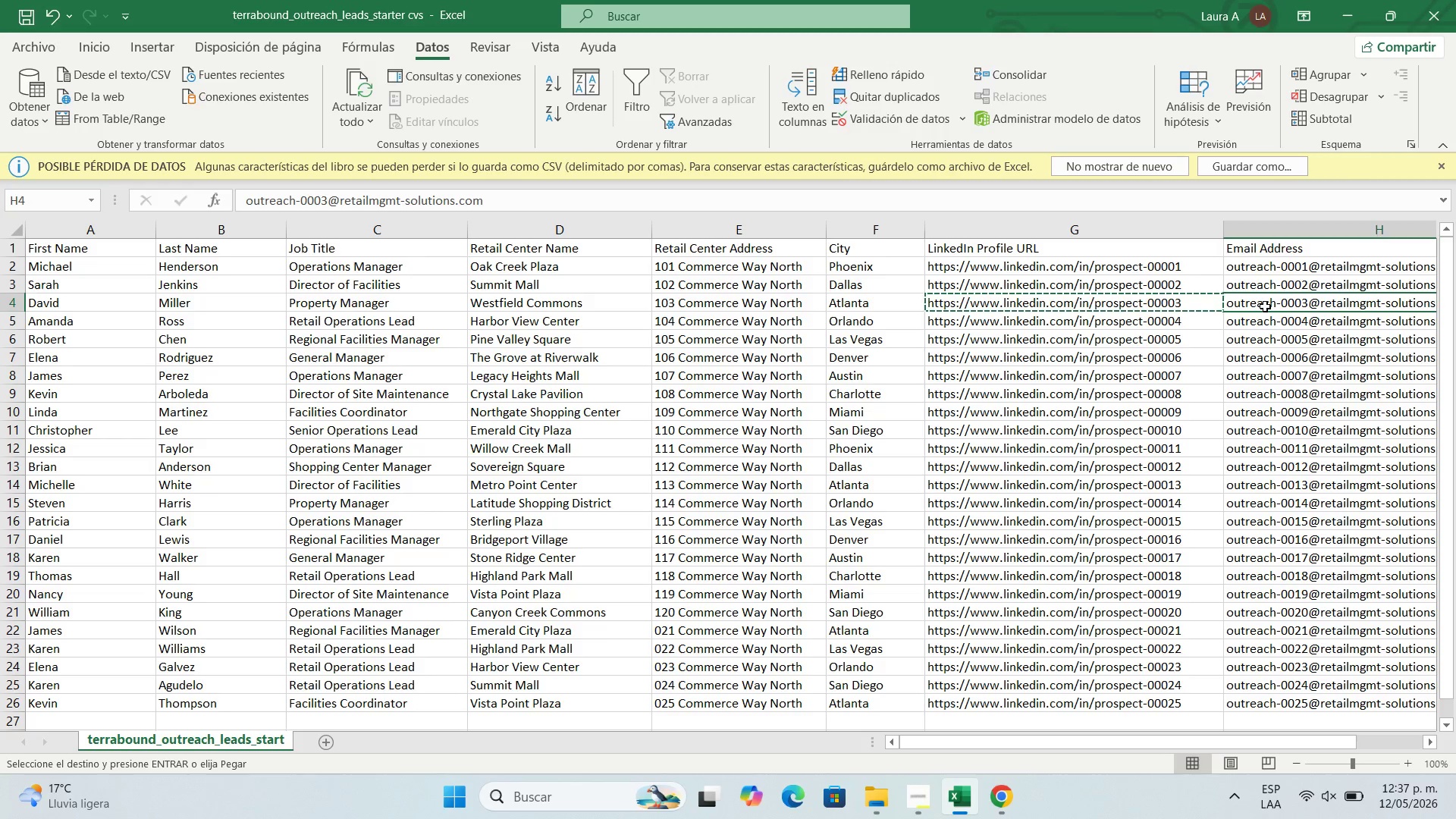 
key(Control+C)
 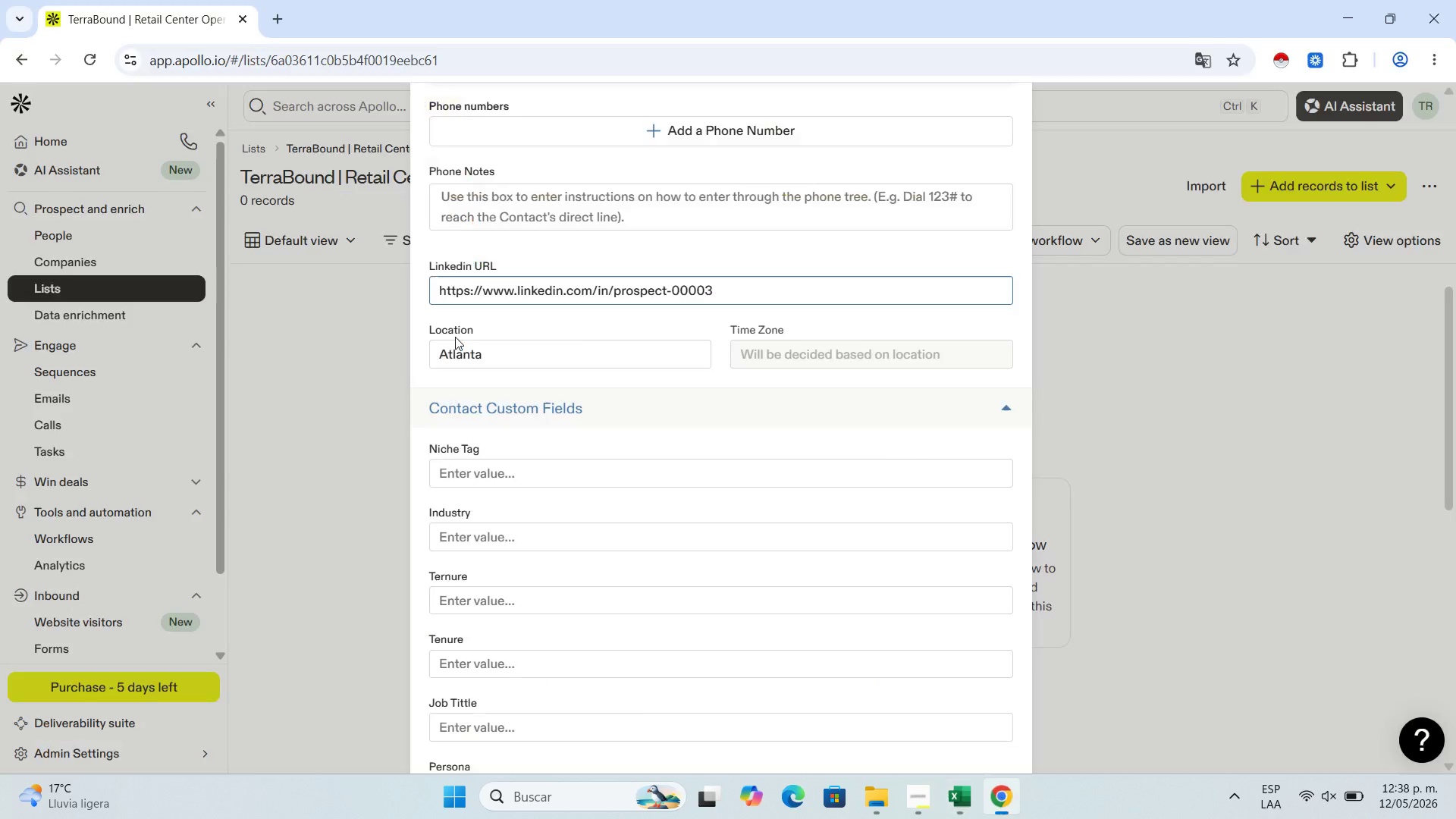 
scroll: coordinate [573, 295], scroll_direction: up, amount: 8.0
 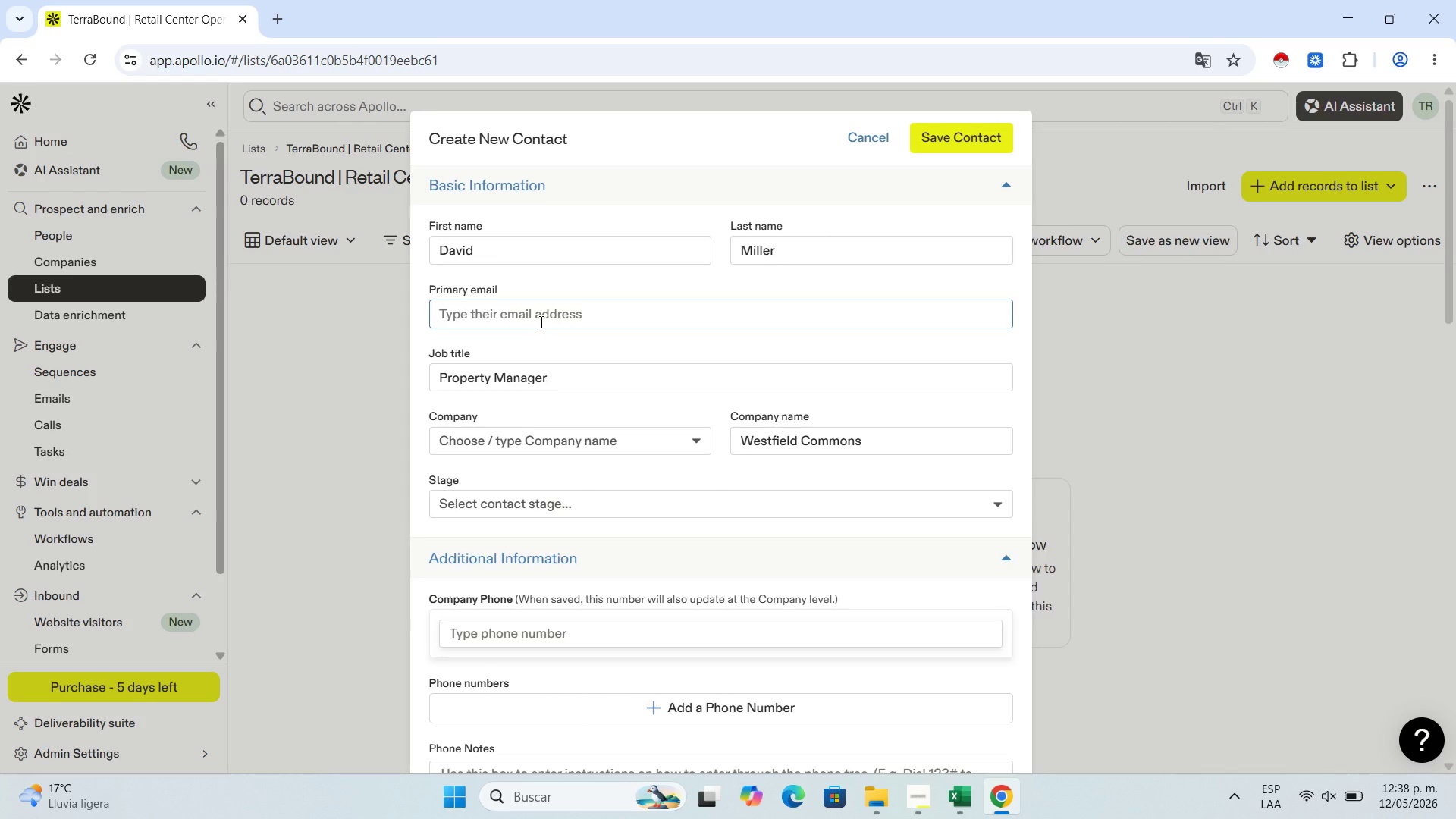 
left_click([540, 322])
 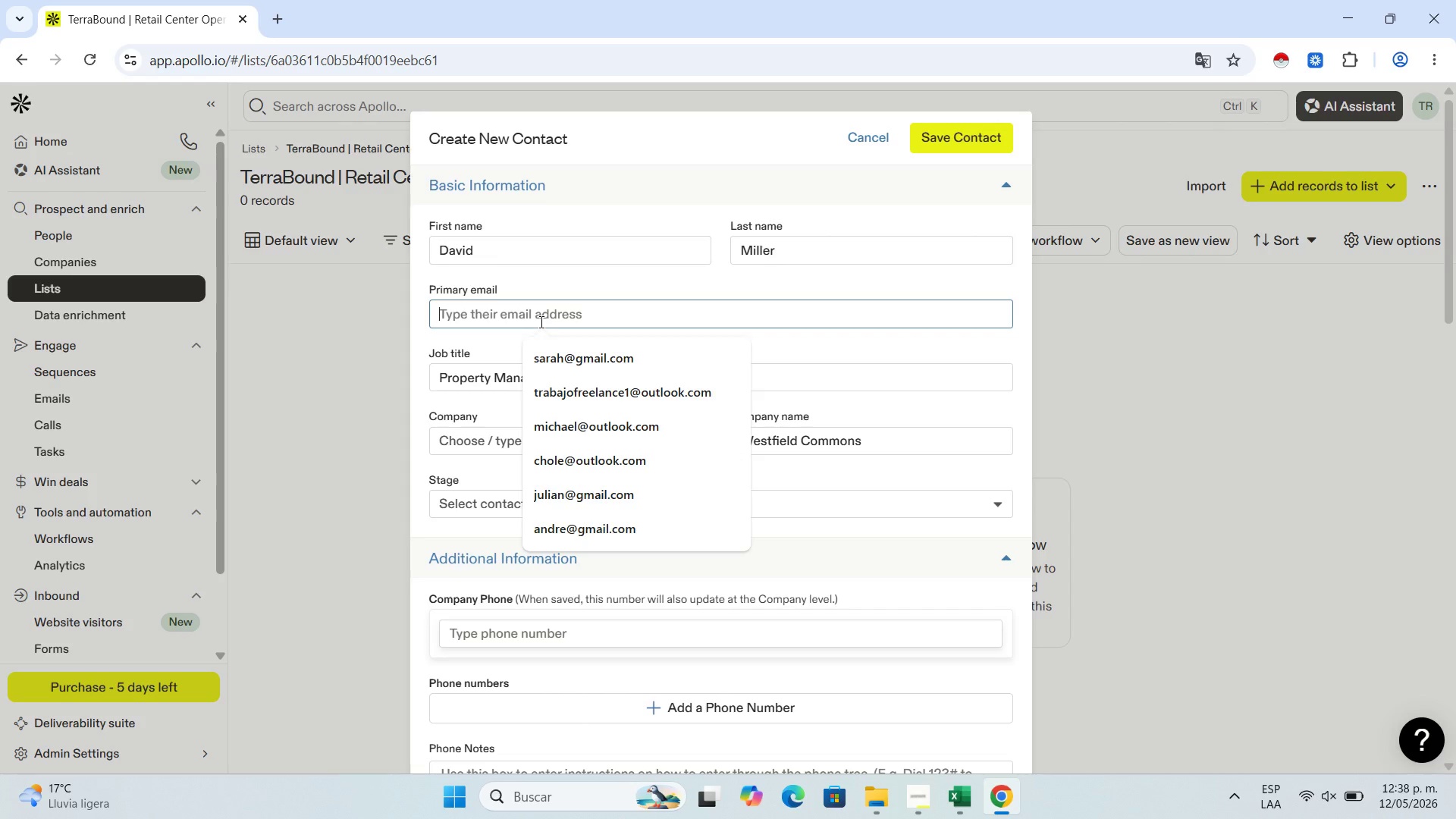 
key(Control+V)
 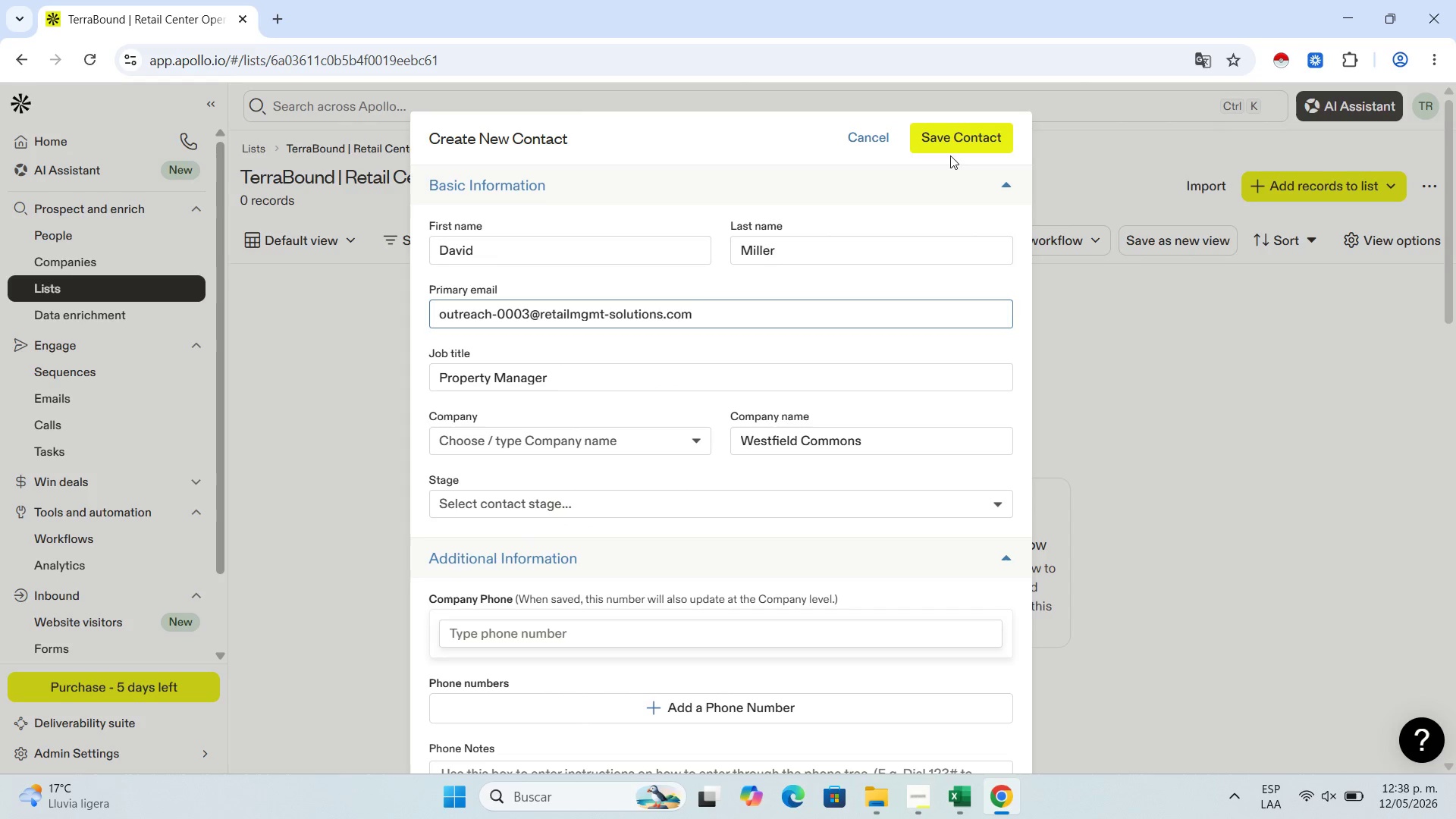 
double_click([949, 141])
 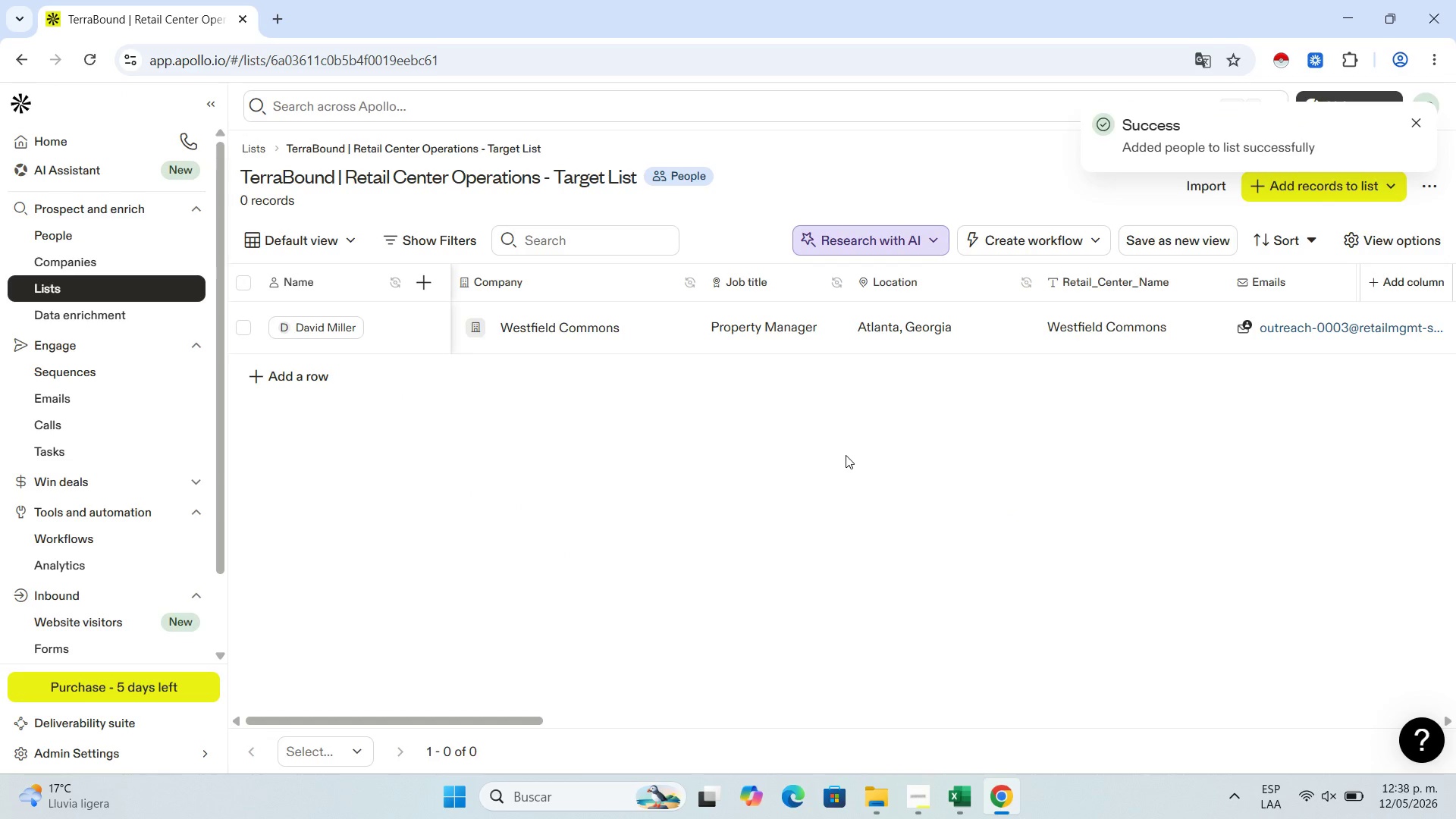 
wait(6.14)
 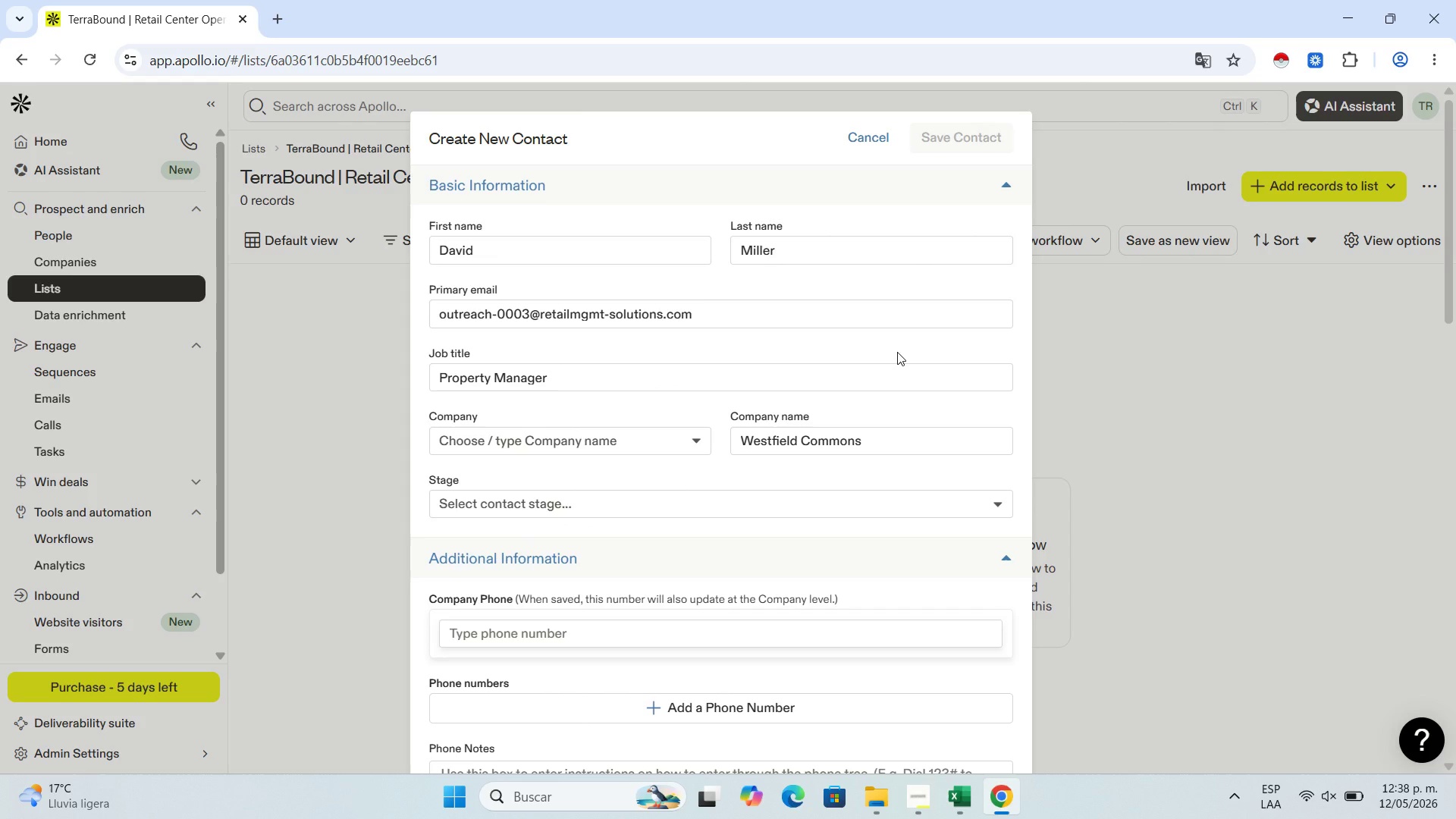 
left_click([958, 783])
 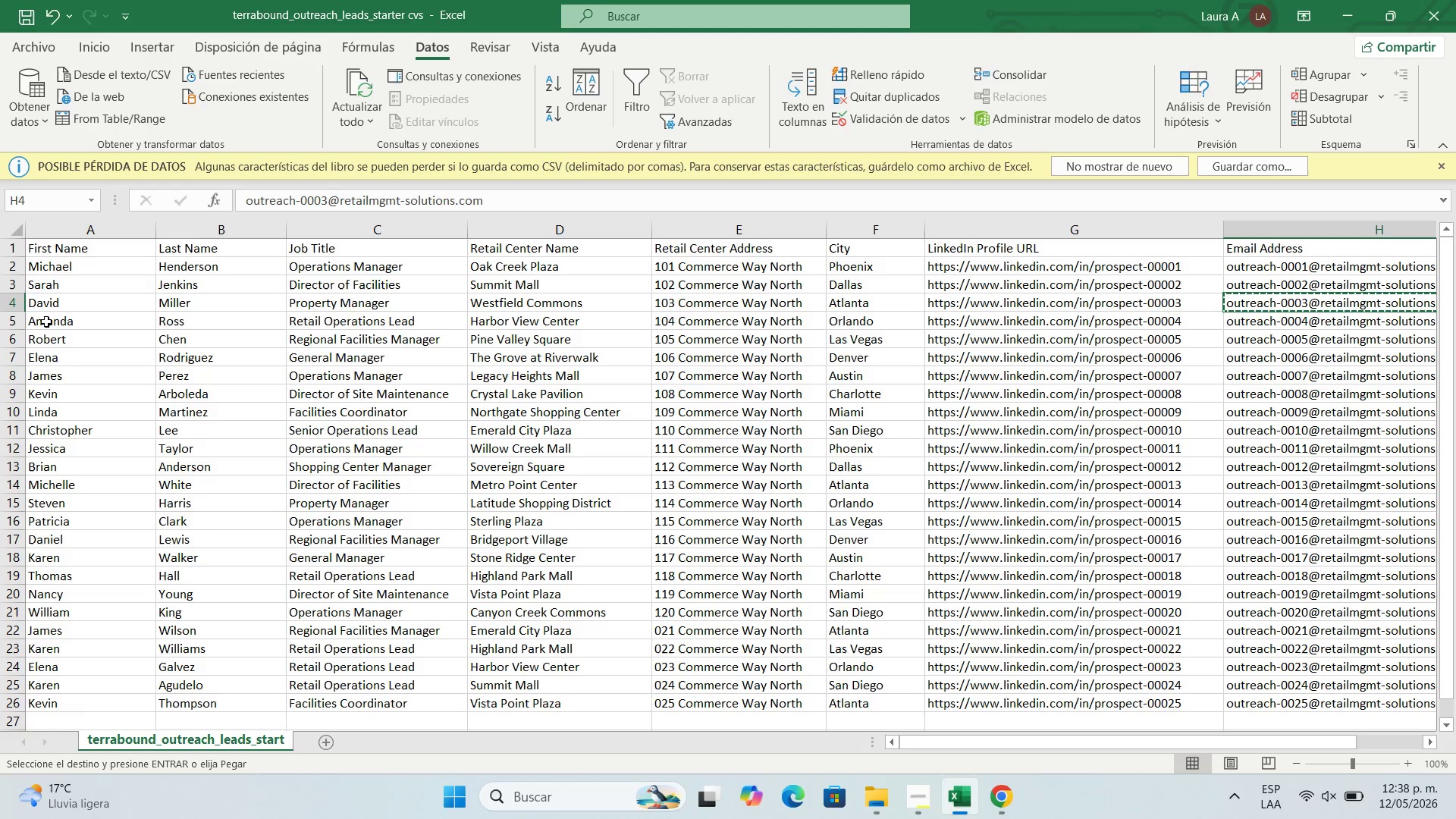 
left_click([52, 323])
 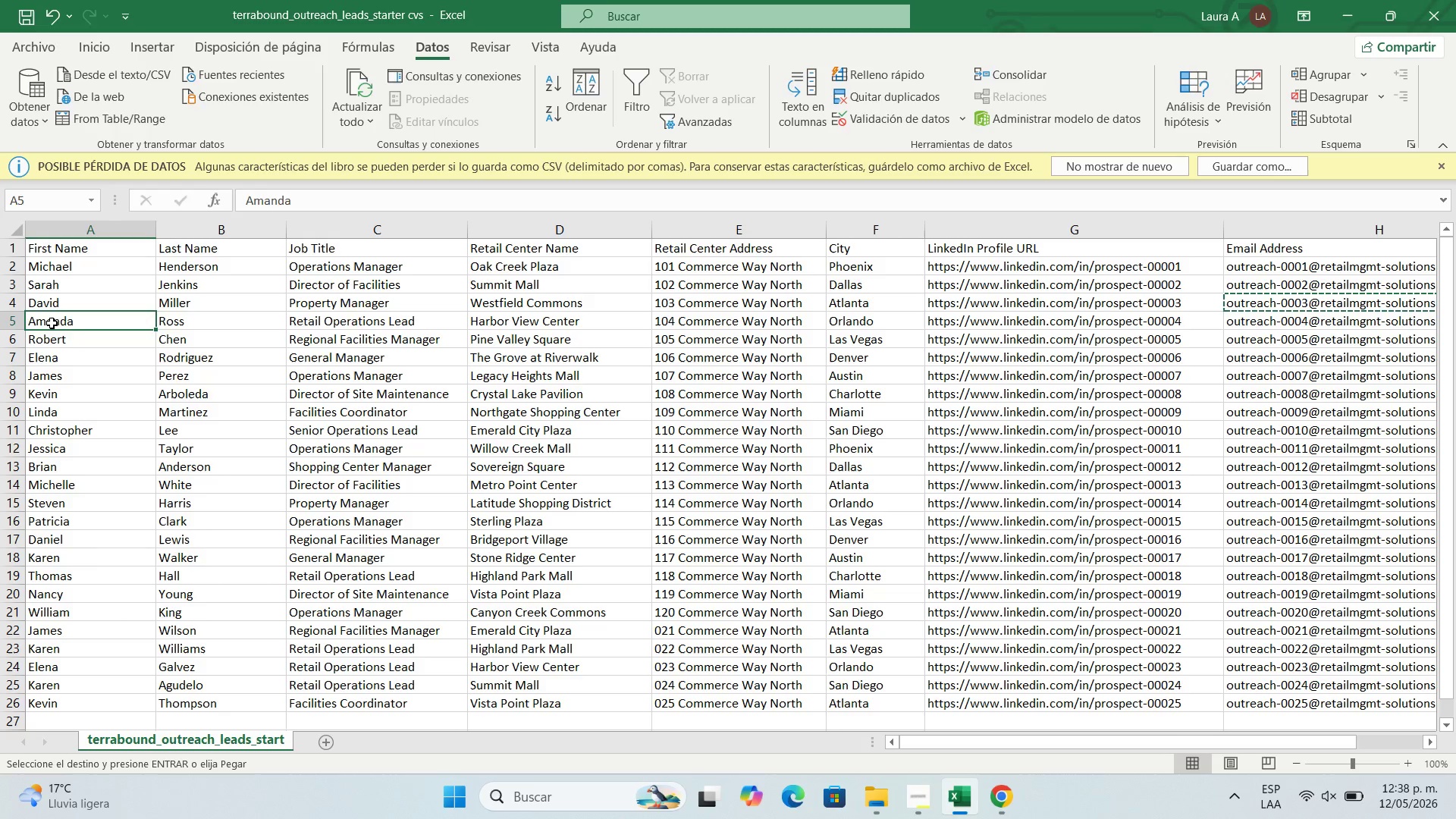 
key(Control+C)
 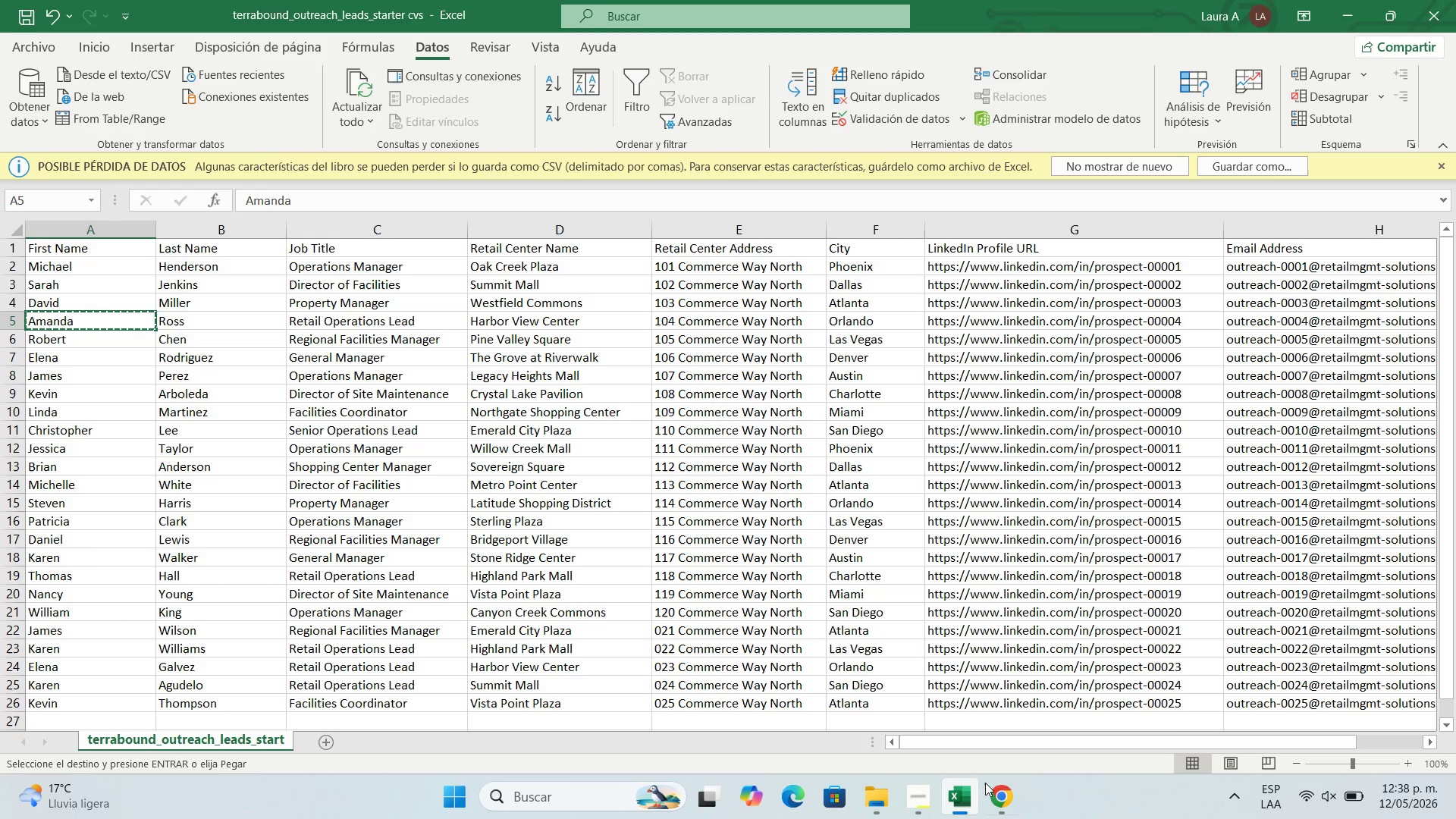 
left_click([993, 794])
 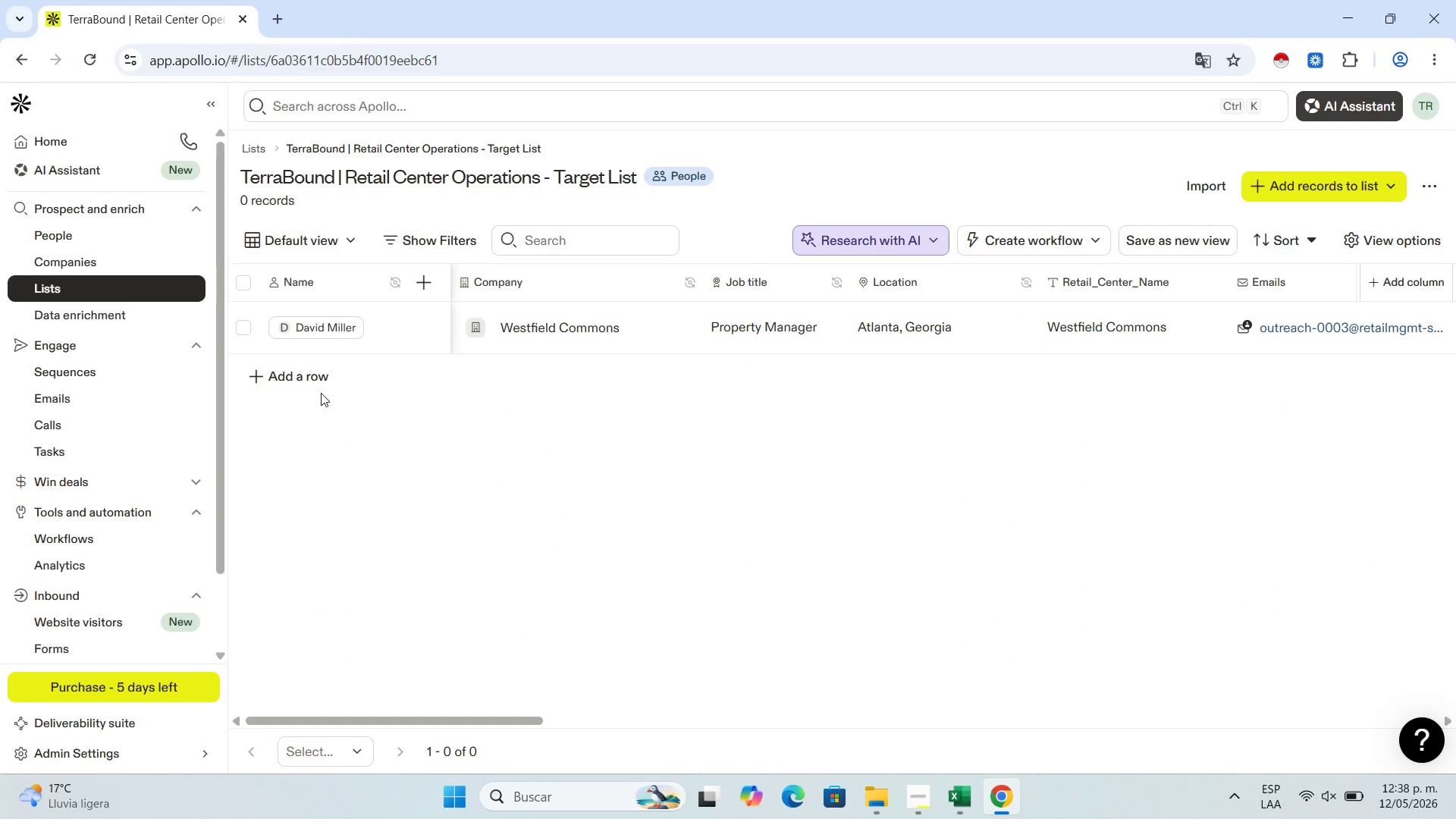 
left_click([290, 367])
 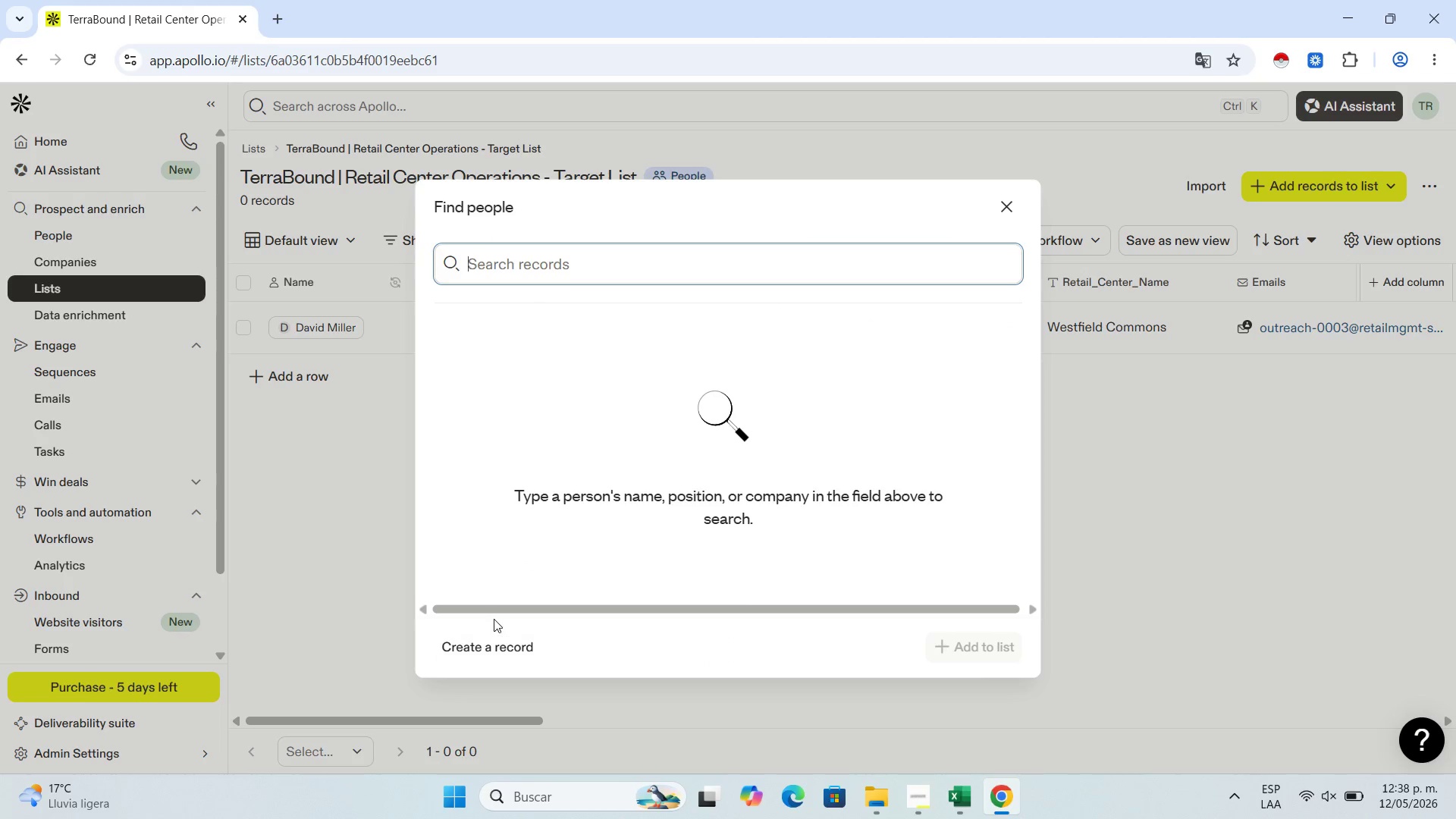 
left_click([494, 647])
 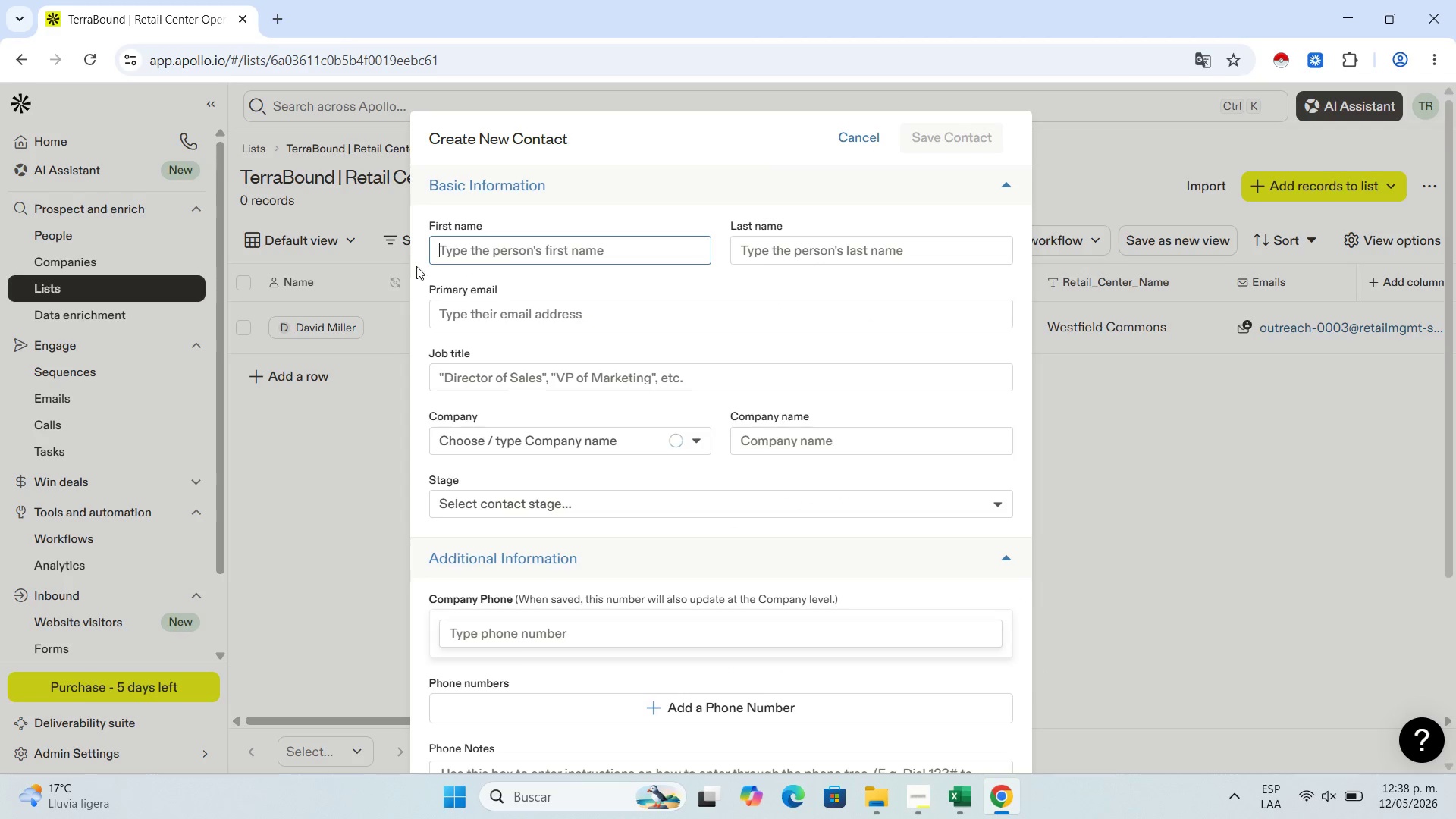 
key(Control+V)
 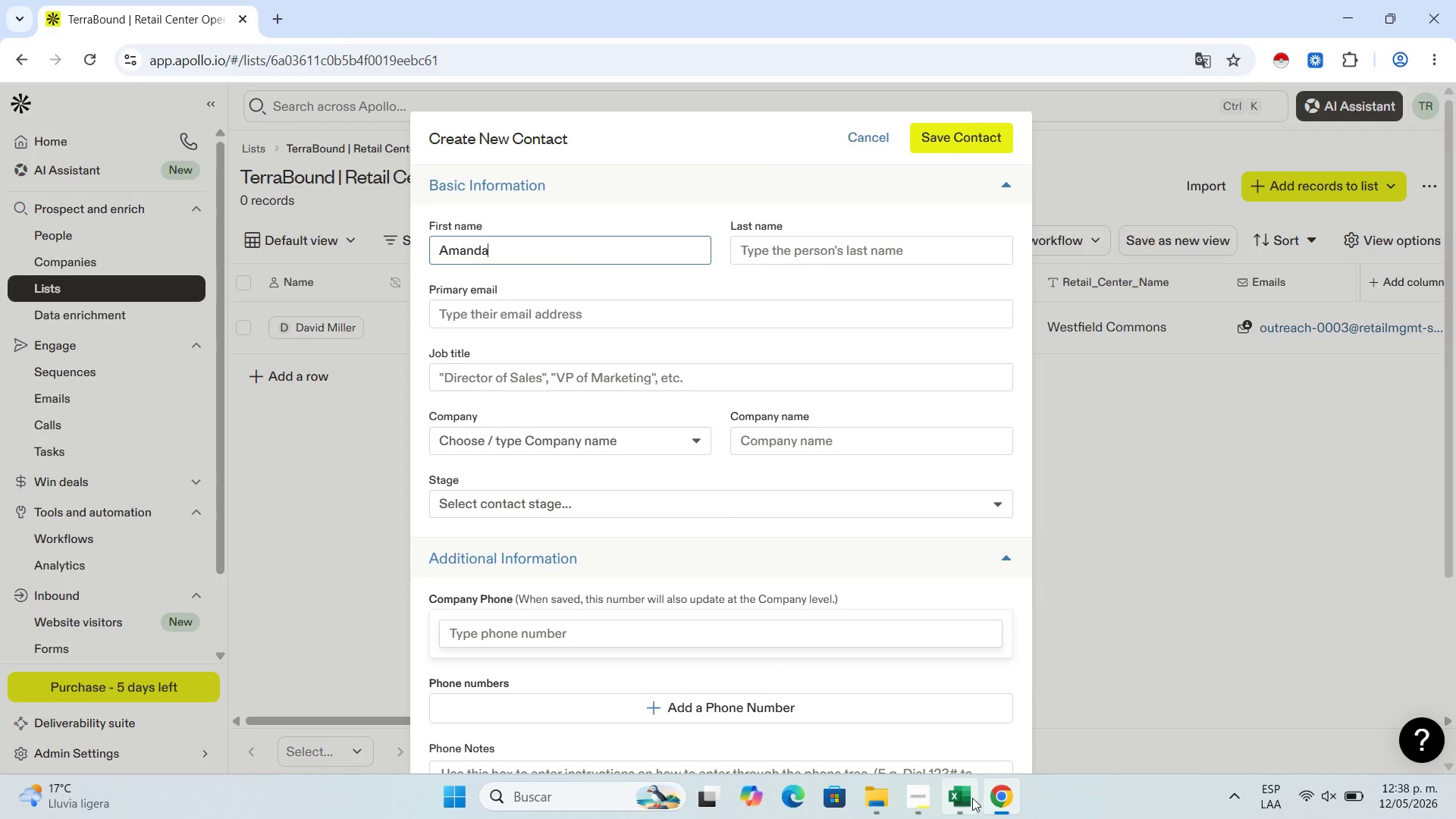 
left_click([964, 795])
 